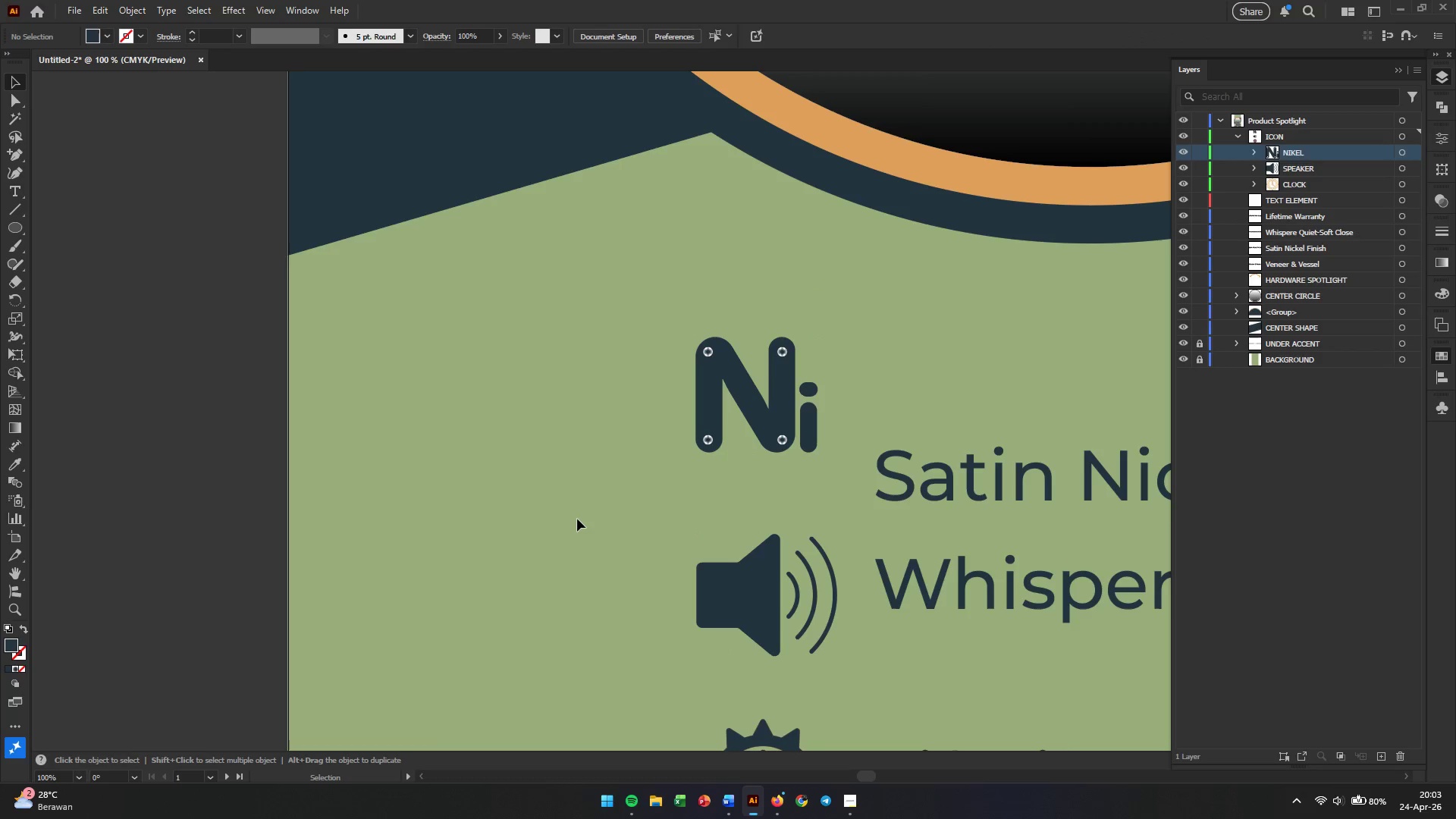 
hold_key(key=Space, duration=1.19)
 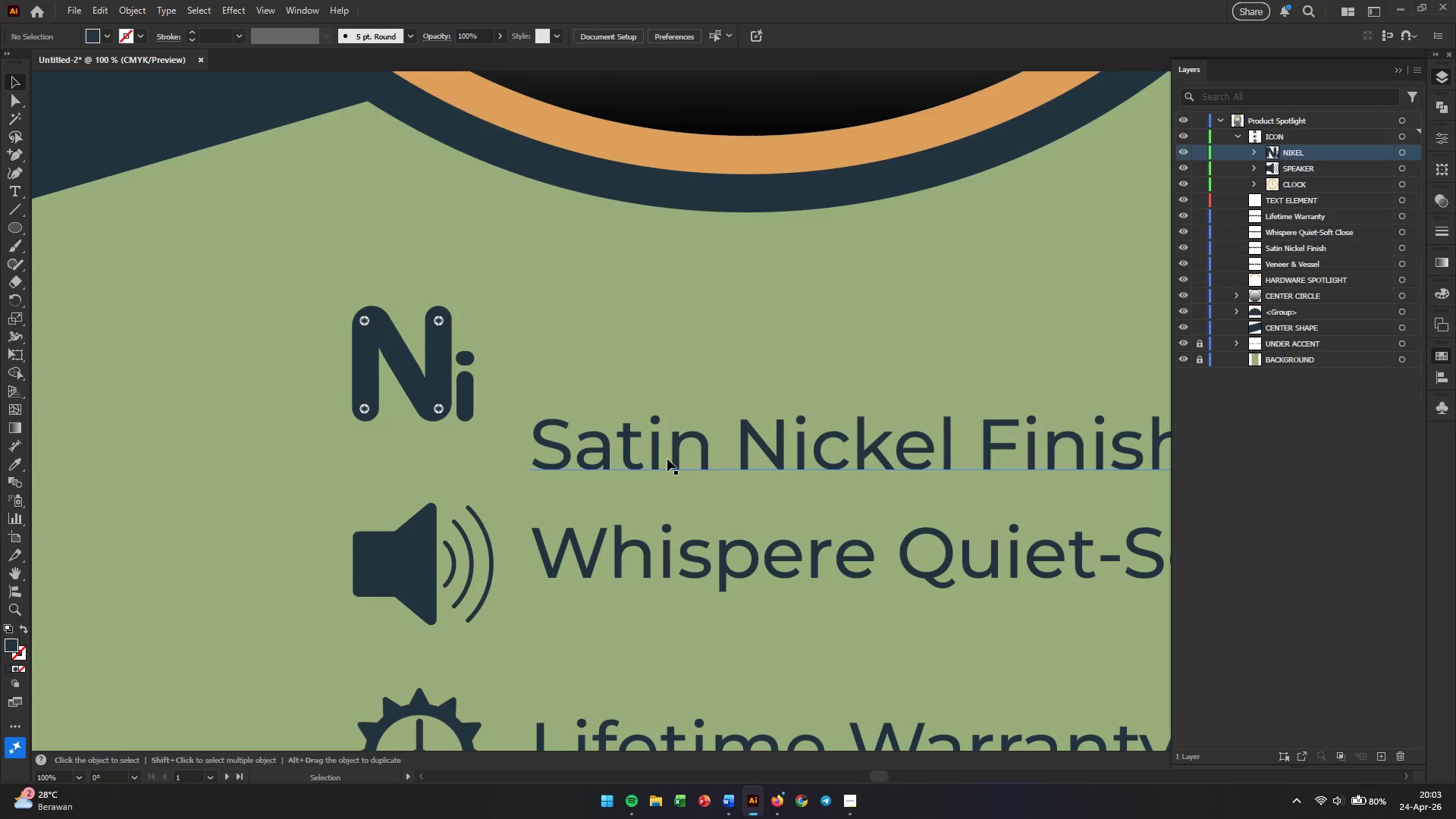 
left_click_drag(start_coordinate=[830, 581], to_coordinate=[485, 549])
 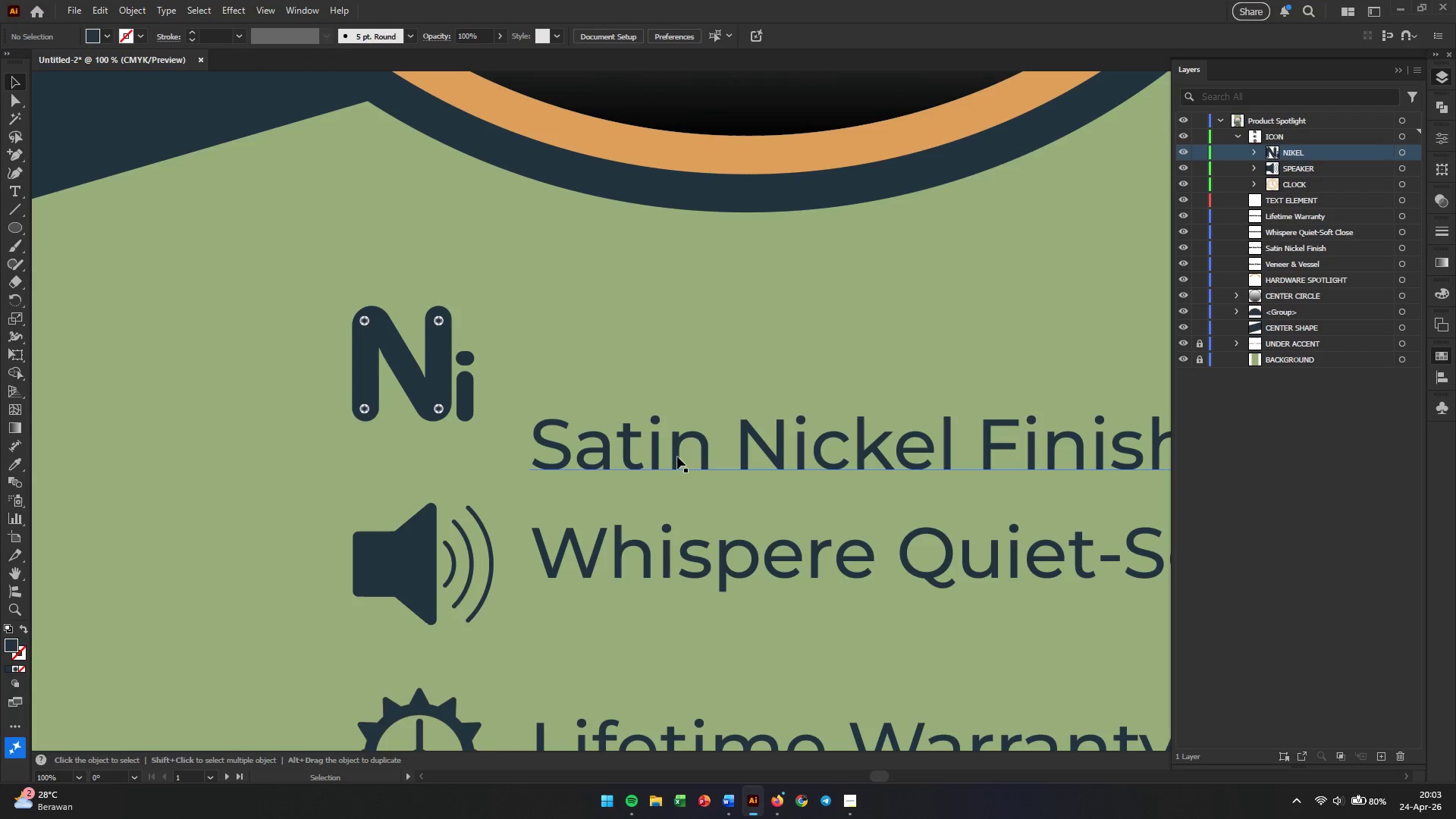 
left_click_drag(start_coordinate=[677, 457], to_coordinate=[656, 390])
 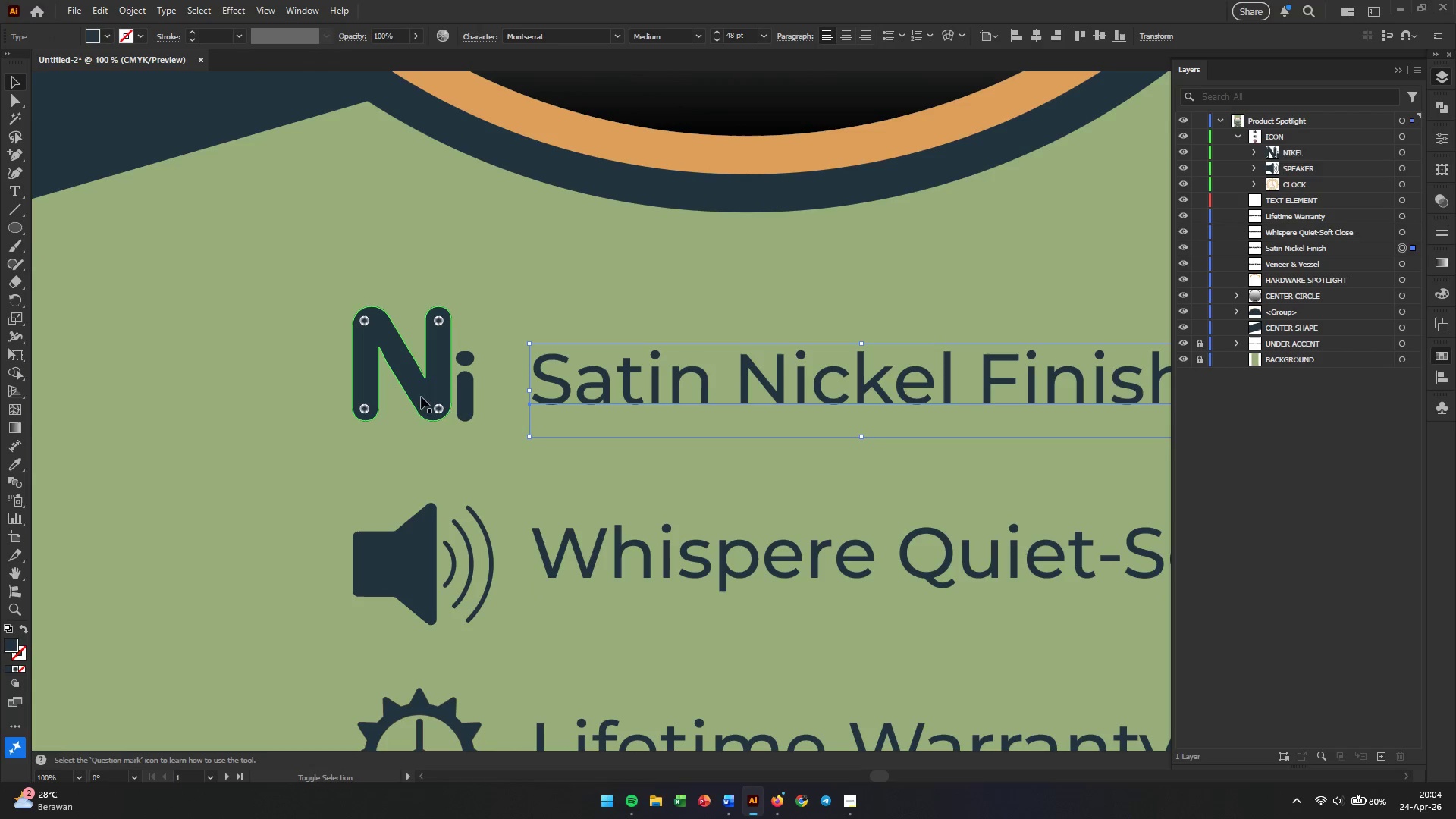 
hold_key(key=ShiftLeft, duration=2.58)
 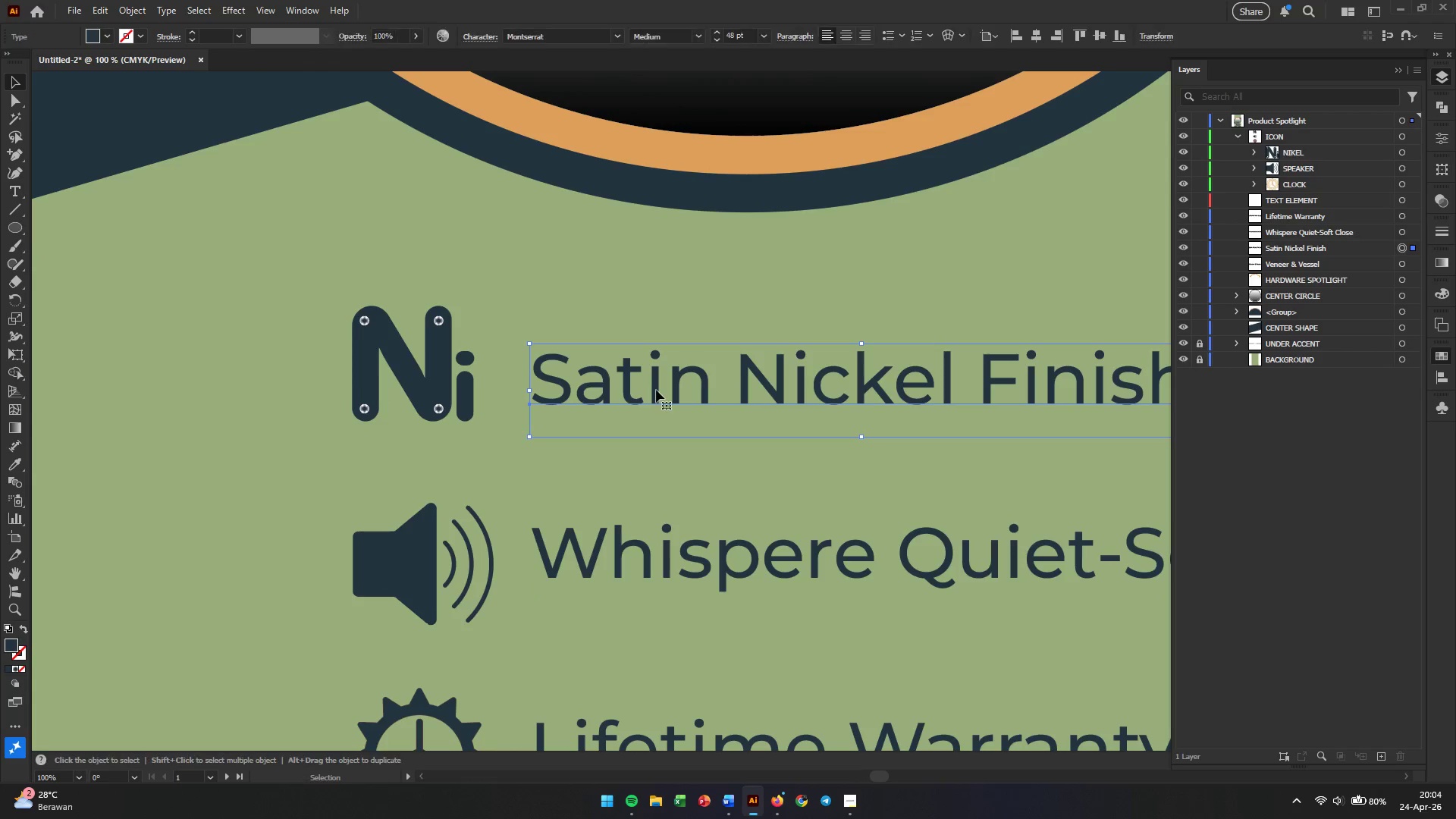 
hold_key(key=ShiftLeft, duration=0.97)
left_click([412, 394])
 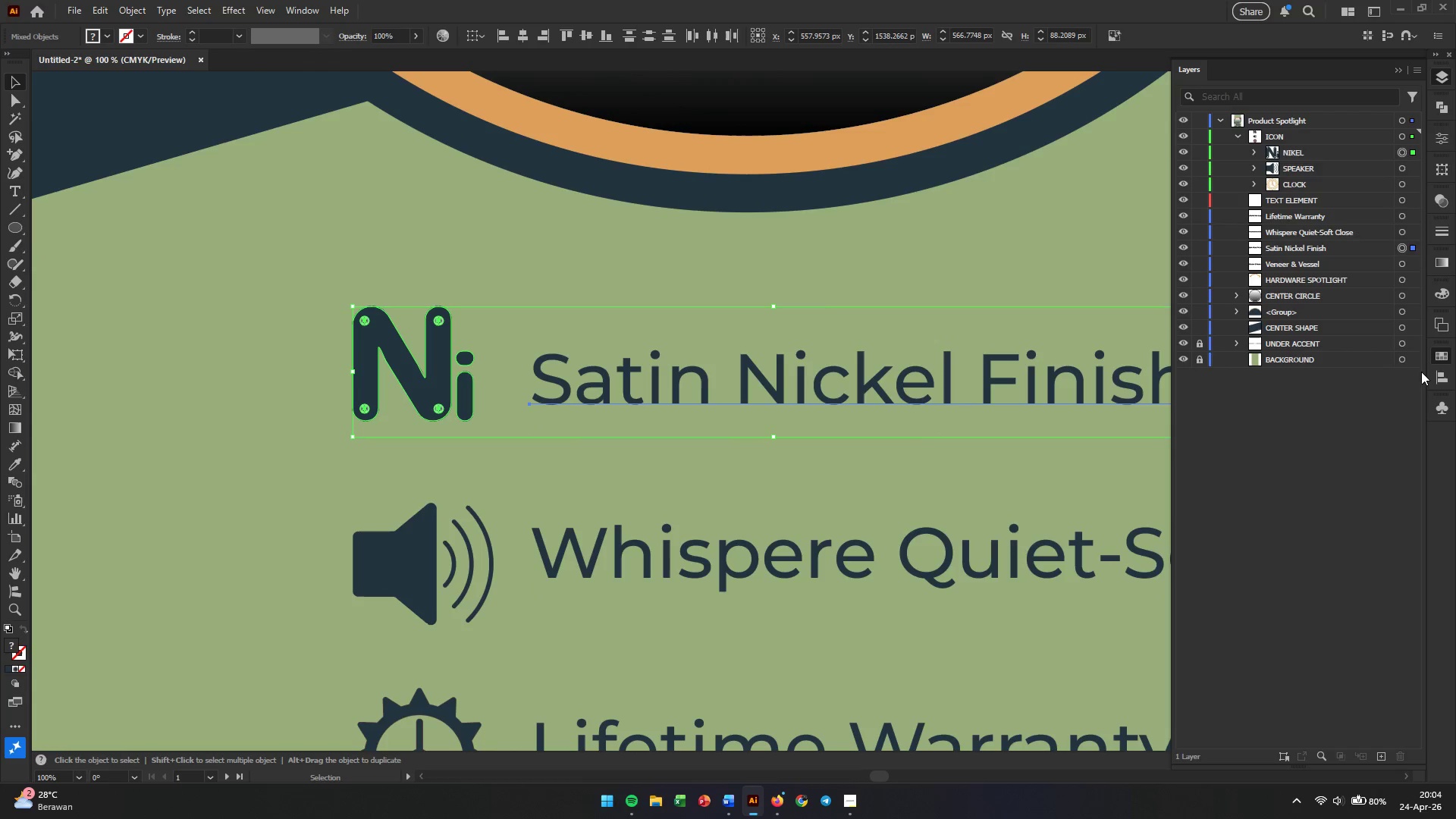 
left_click([1432, 377])
 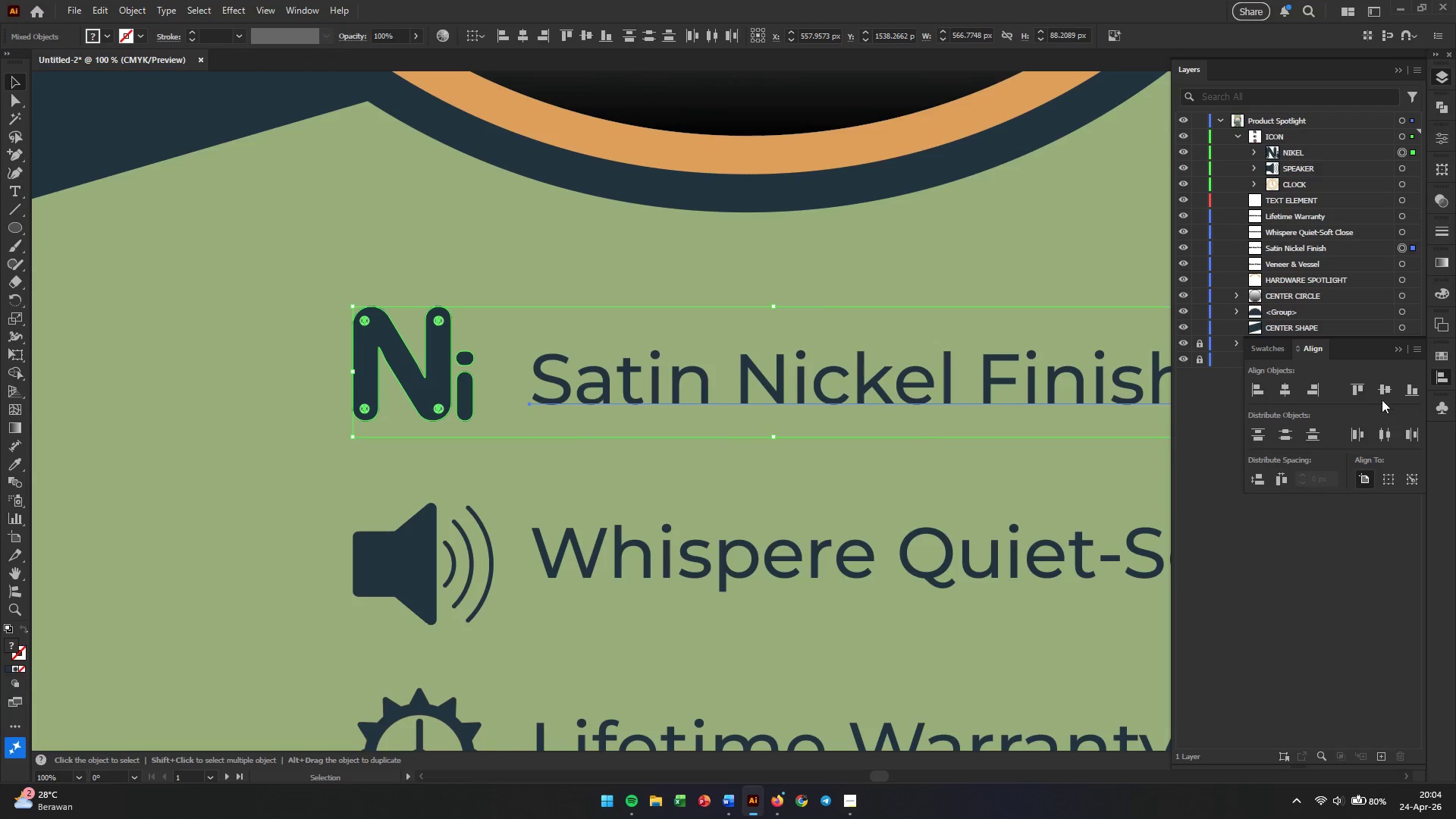 
left_click([1382, 397])
 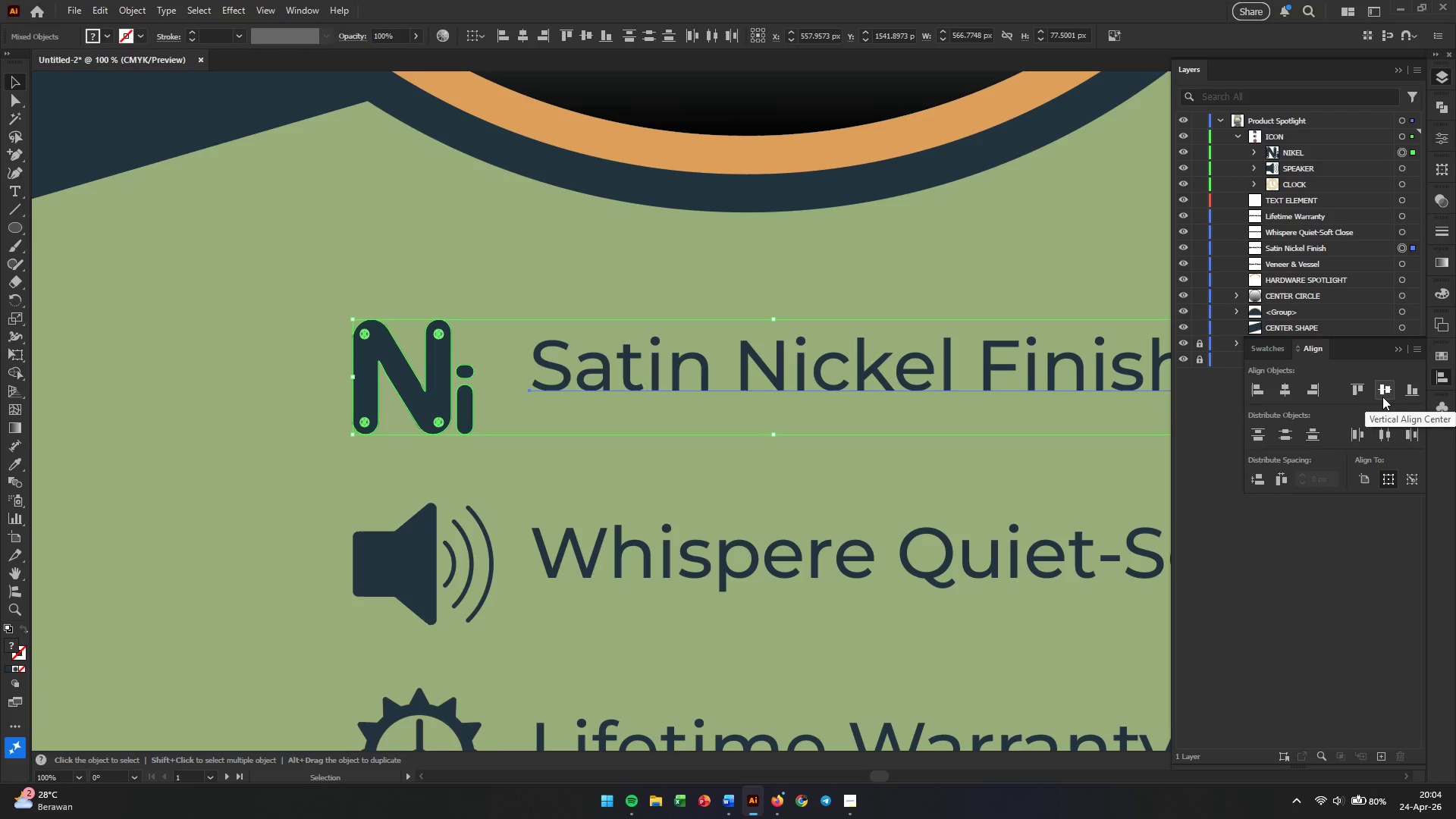 
key(Control+Z)
 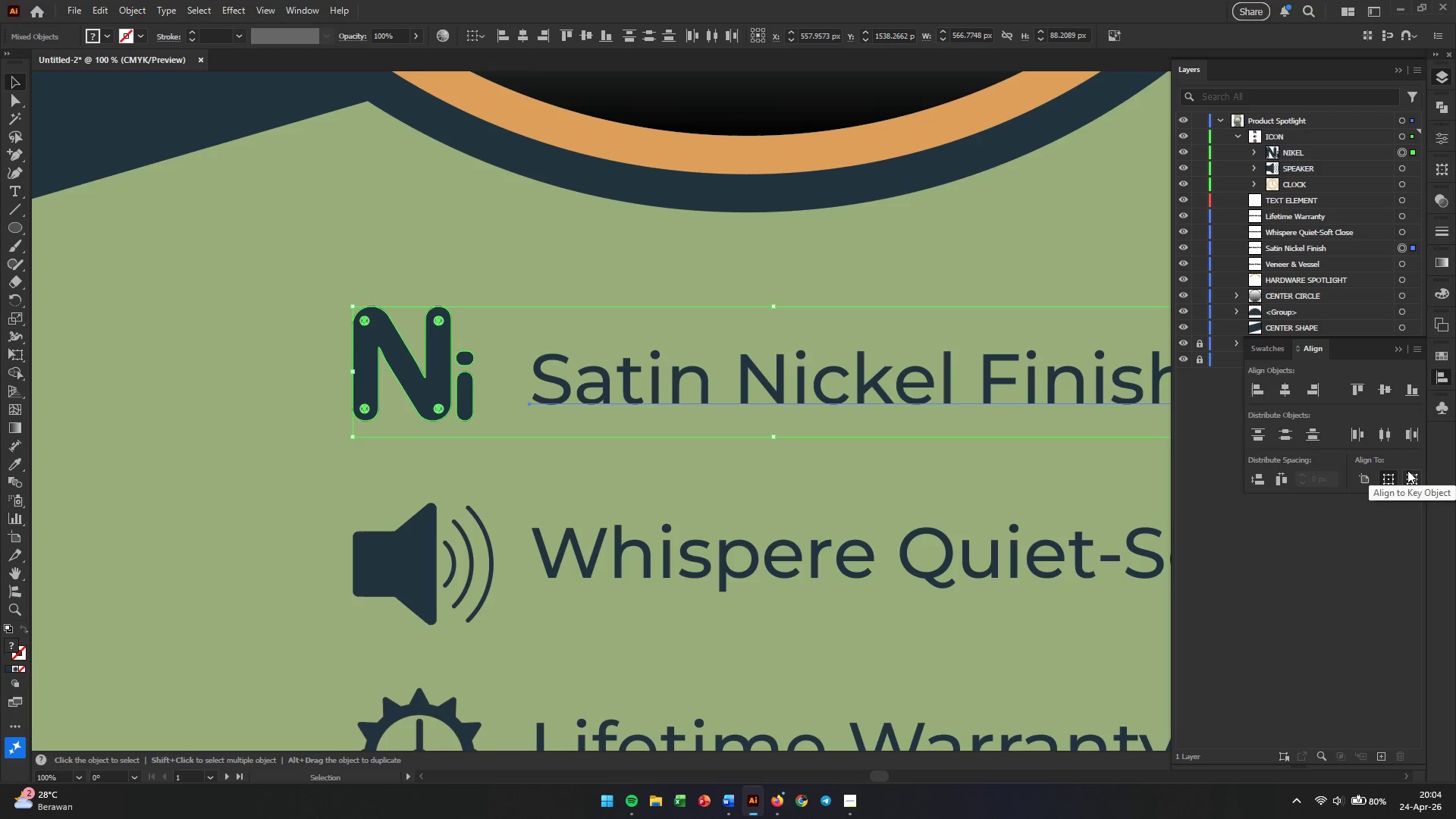 
left_click([1407, 477])
 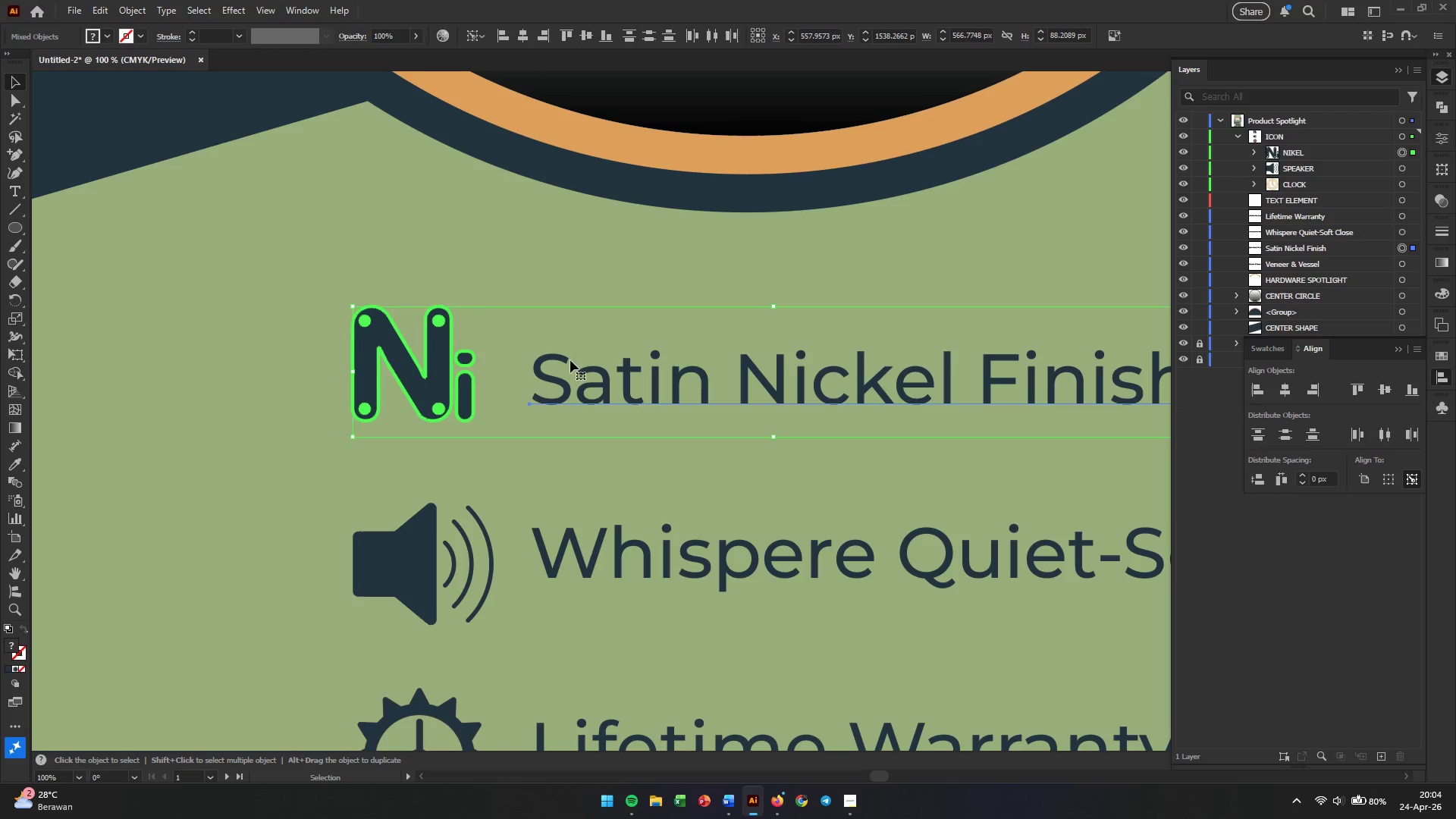 
left_click([207, 384])
 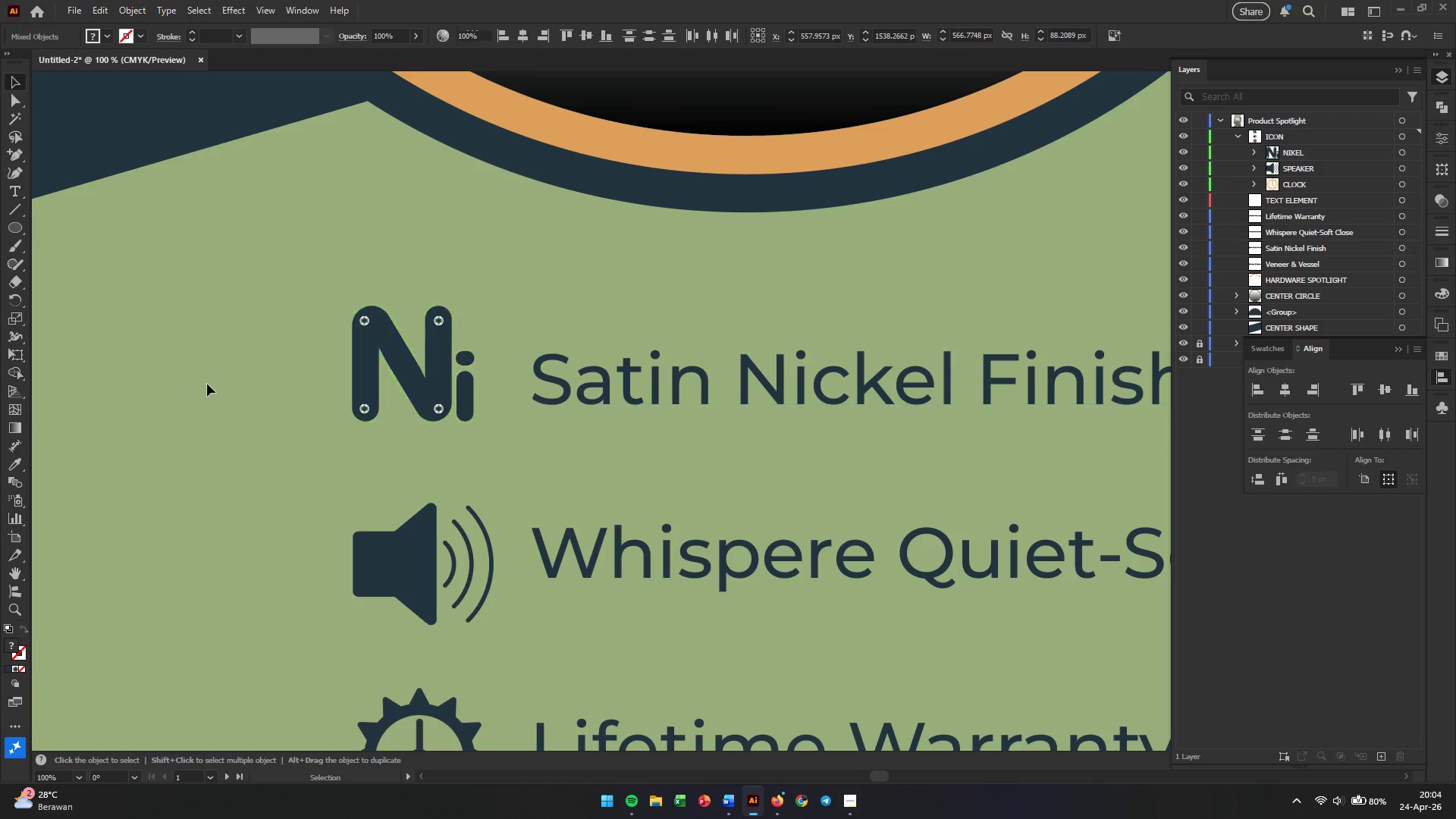 
key(Control+Z)
 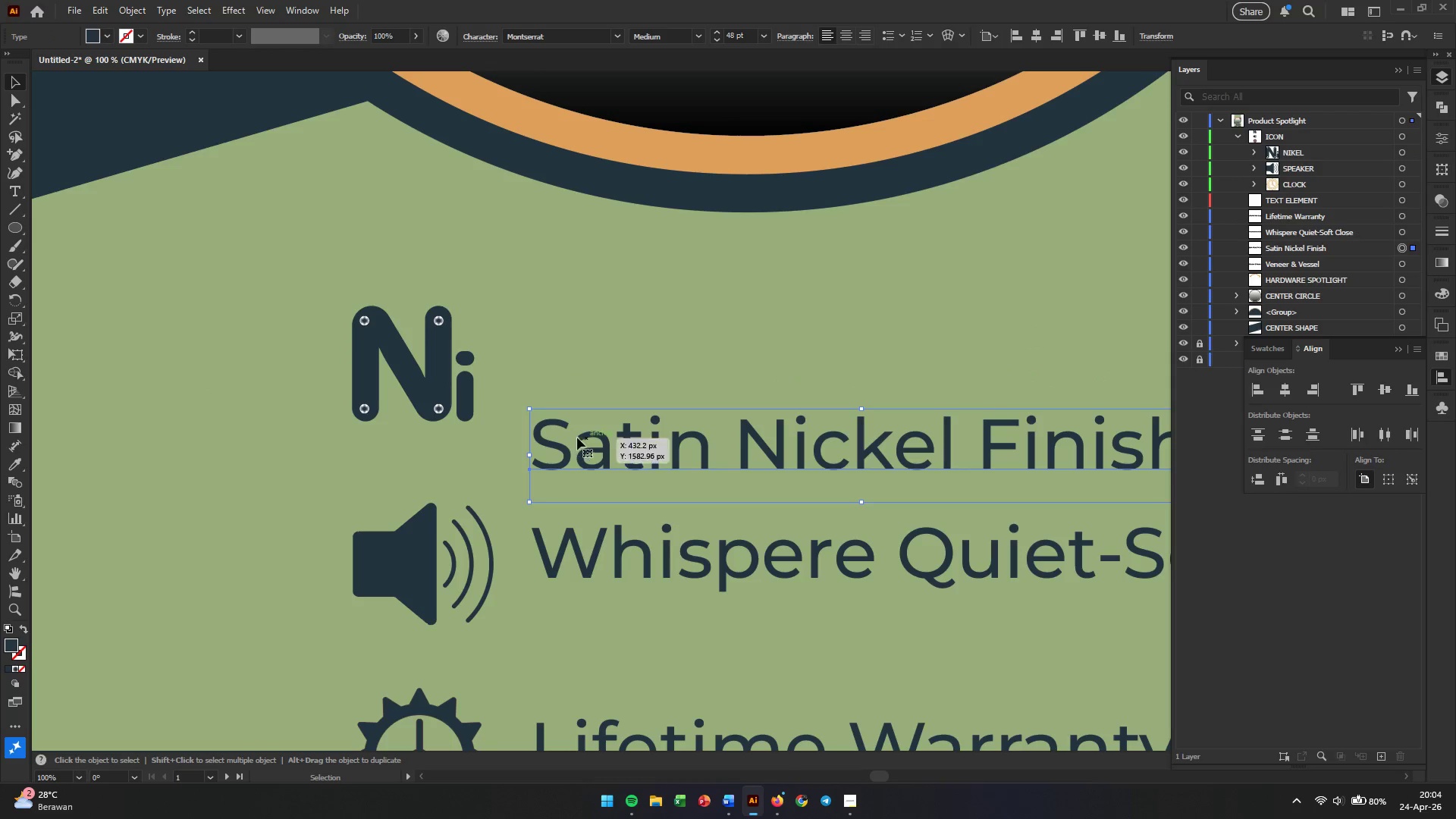 
hold_key(key=ShiftLeft, duration=0.41)
 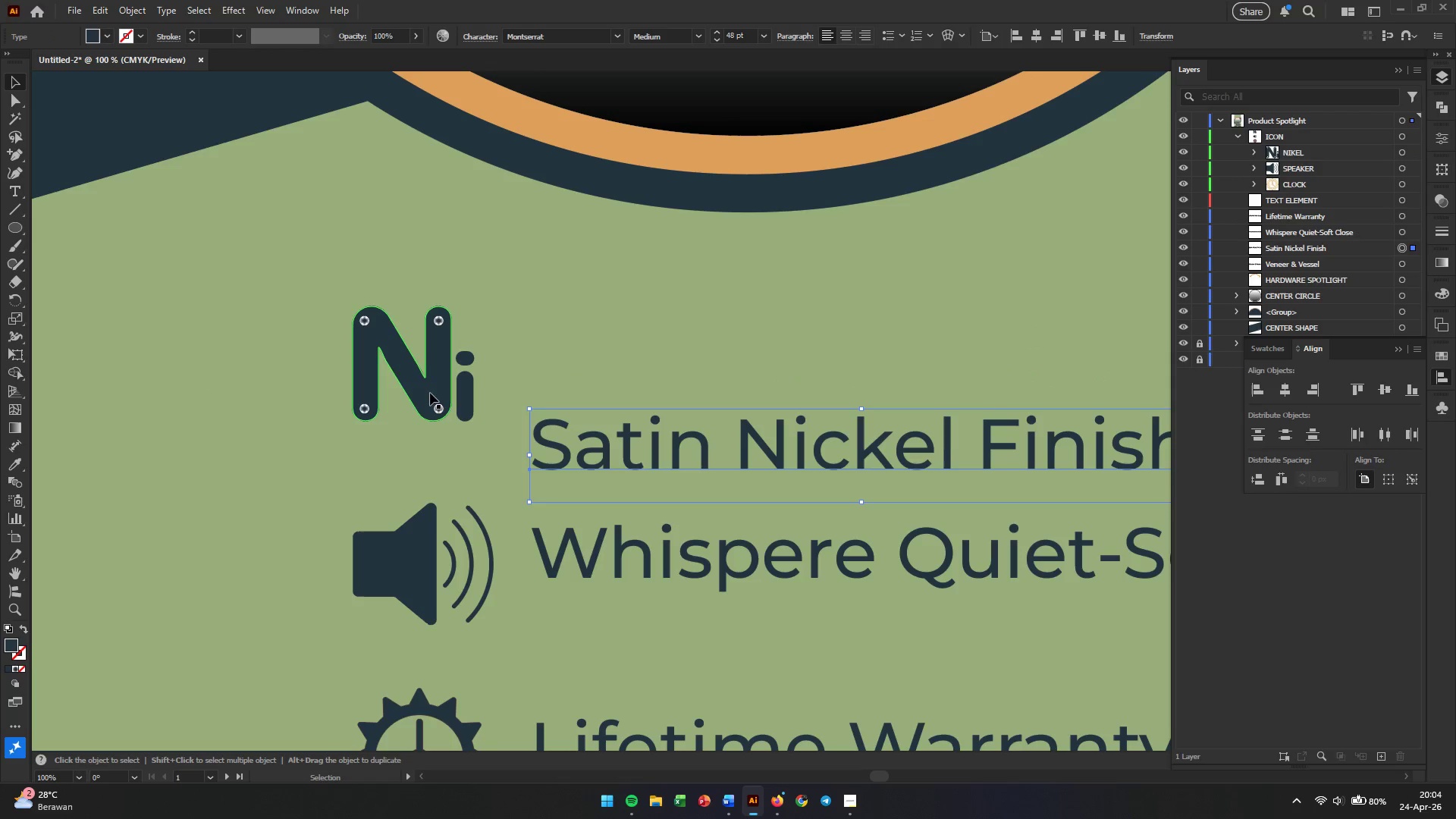 
left_click_drag(start_coordinate=[430, 393], to_coordinate=[437, 385])
 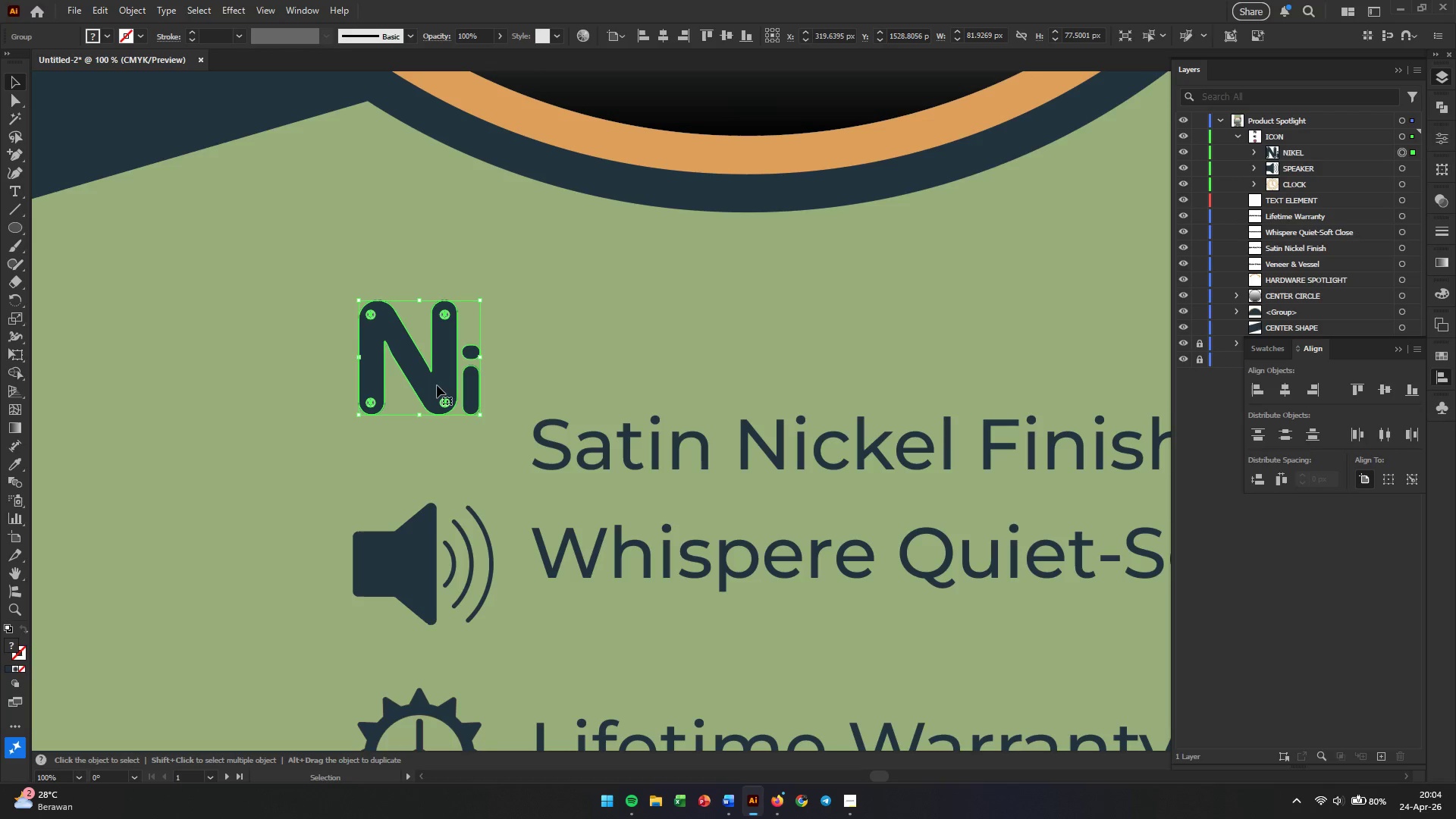 
hold_key(key=ShiftLeft, duration=3.53)
 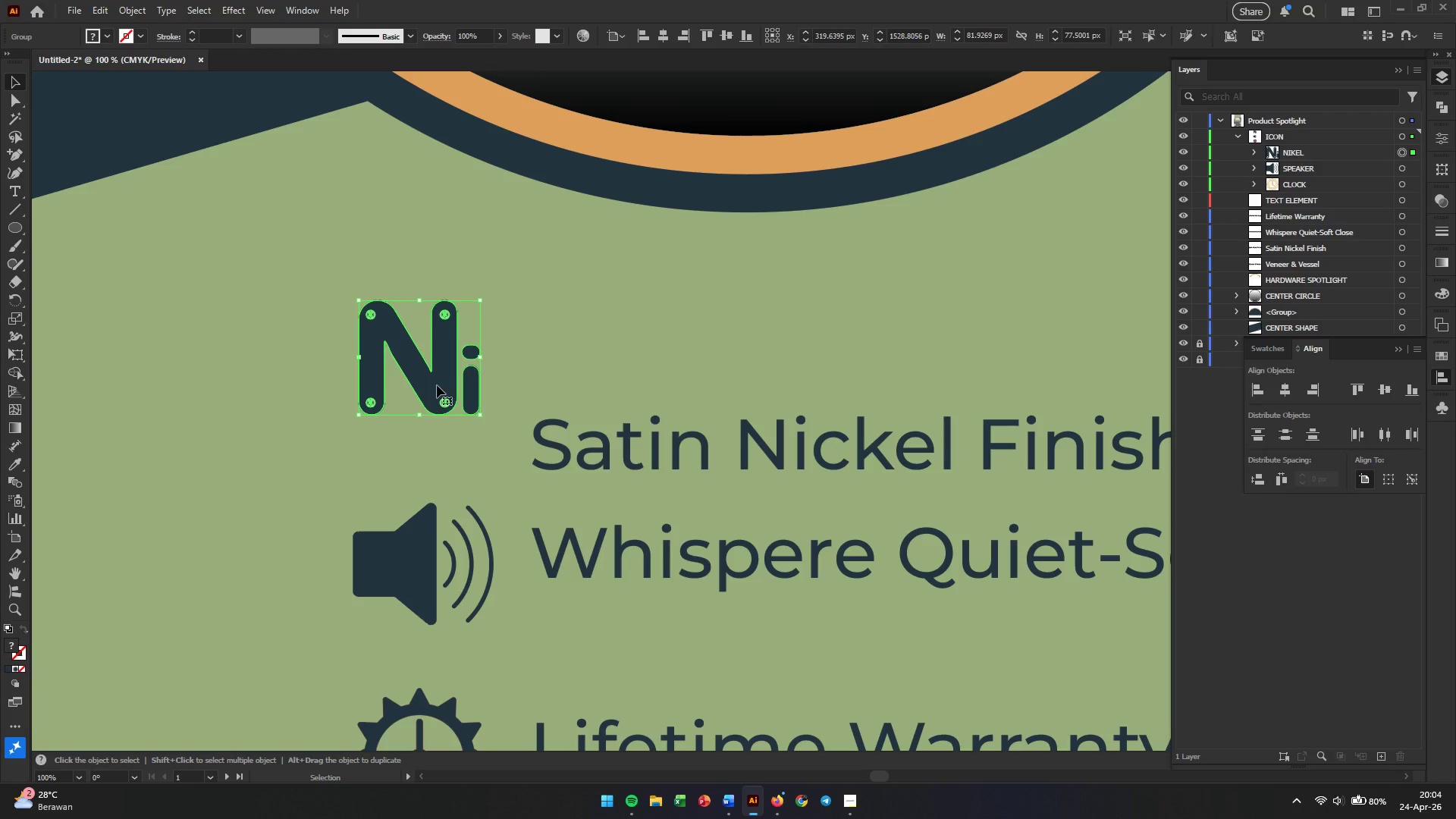 
key(ArrowLeft)
 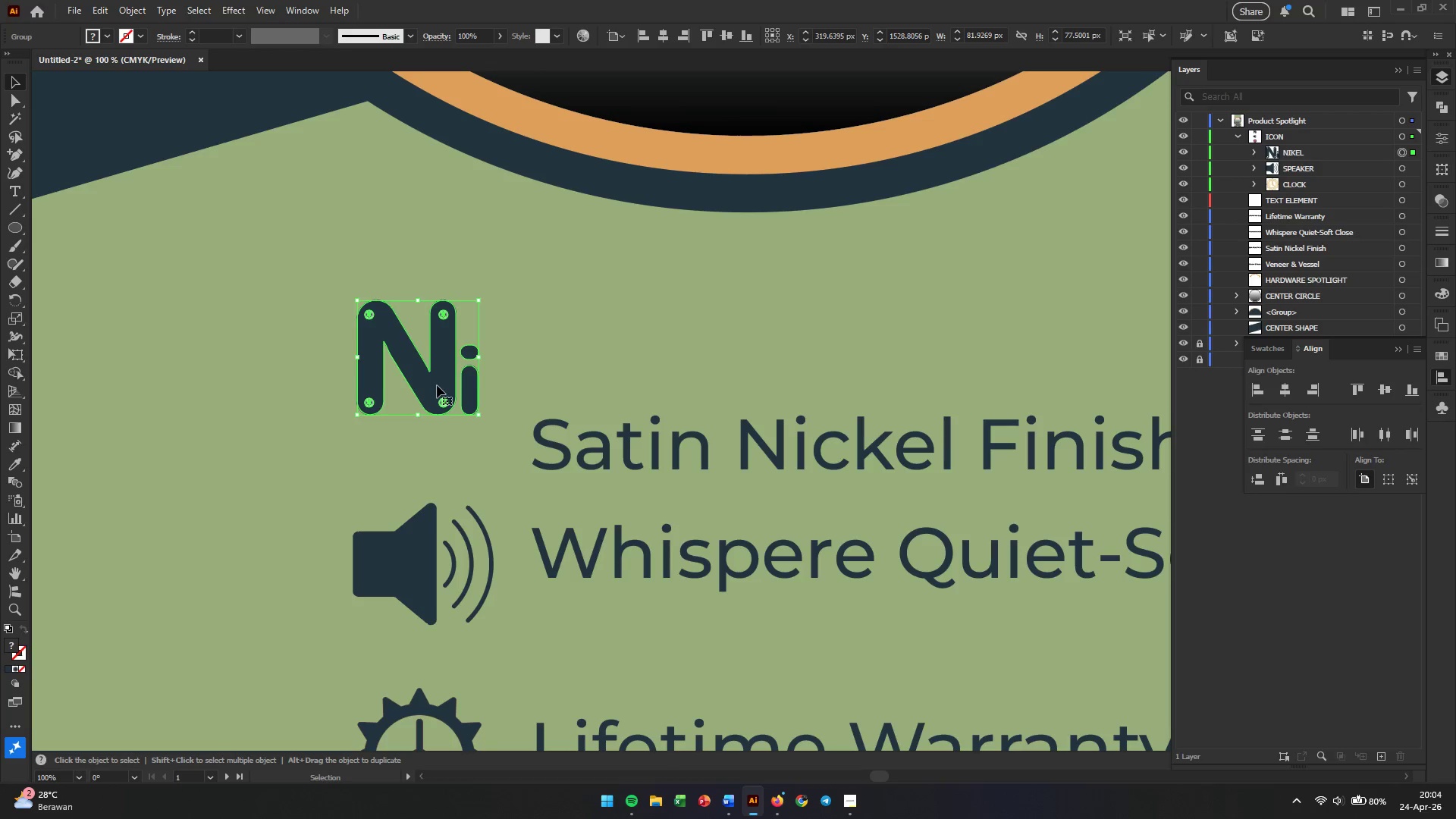 
key(ArrowLeft)
 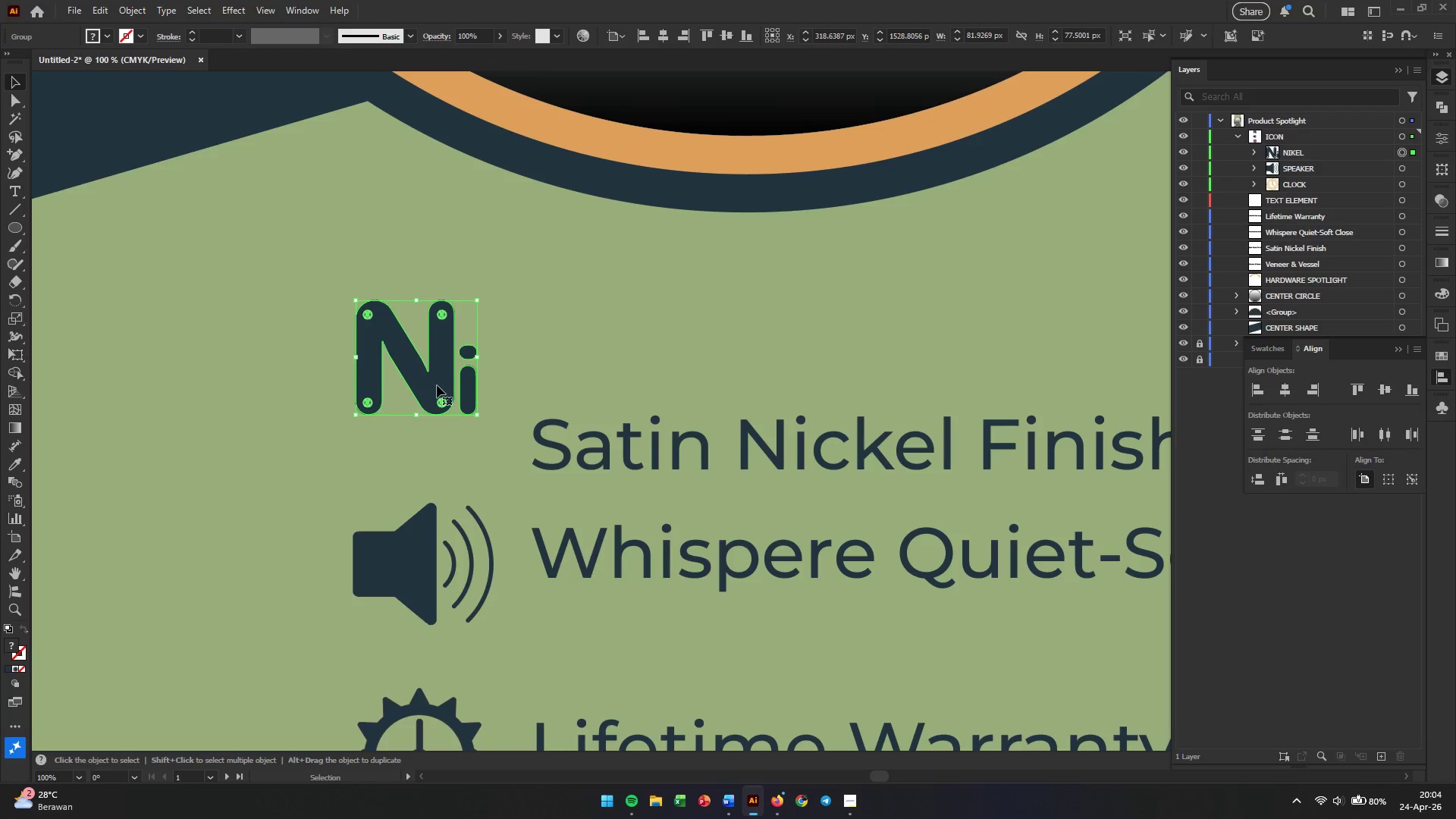 
key(ArrowLeft)
 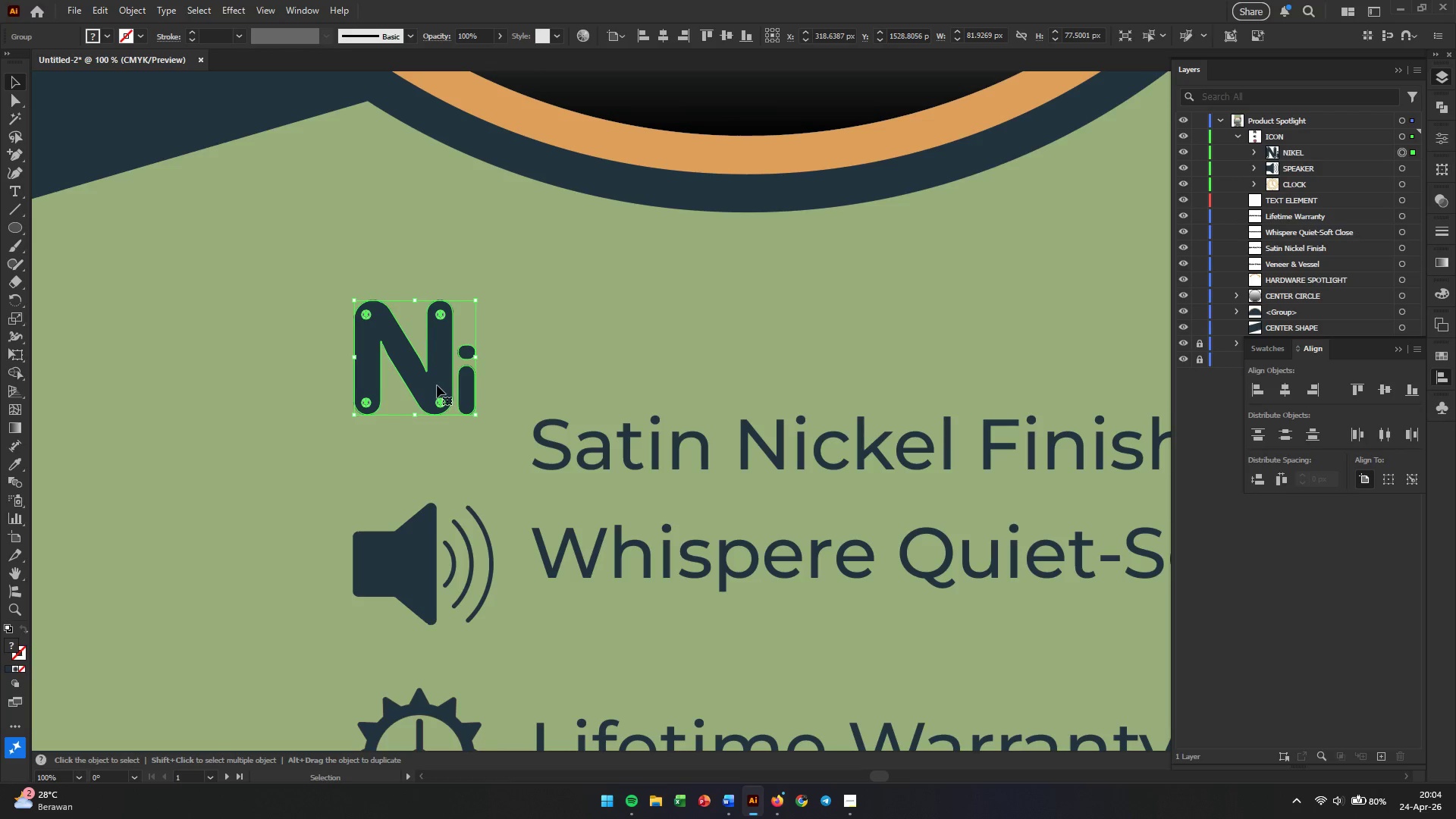 
key(ArrowLeft)
 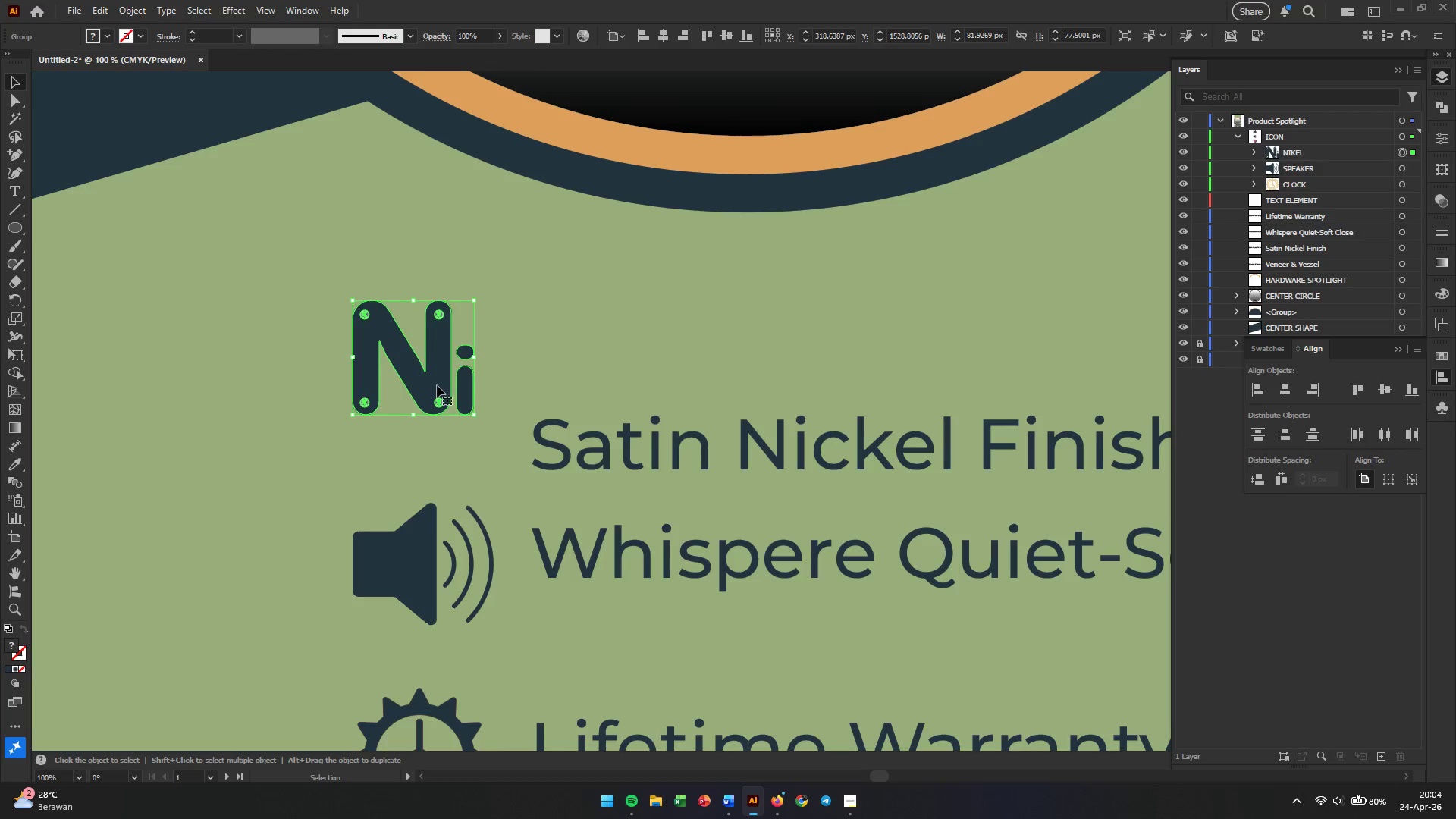 
key(ArrowLeft)
 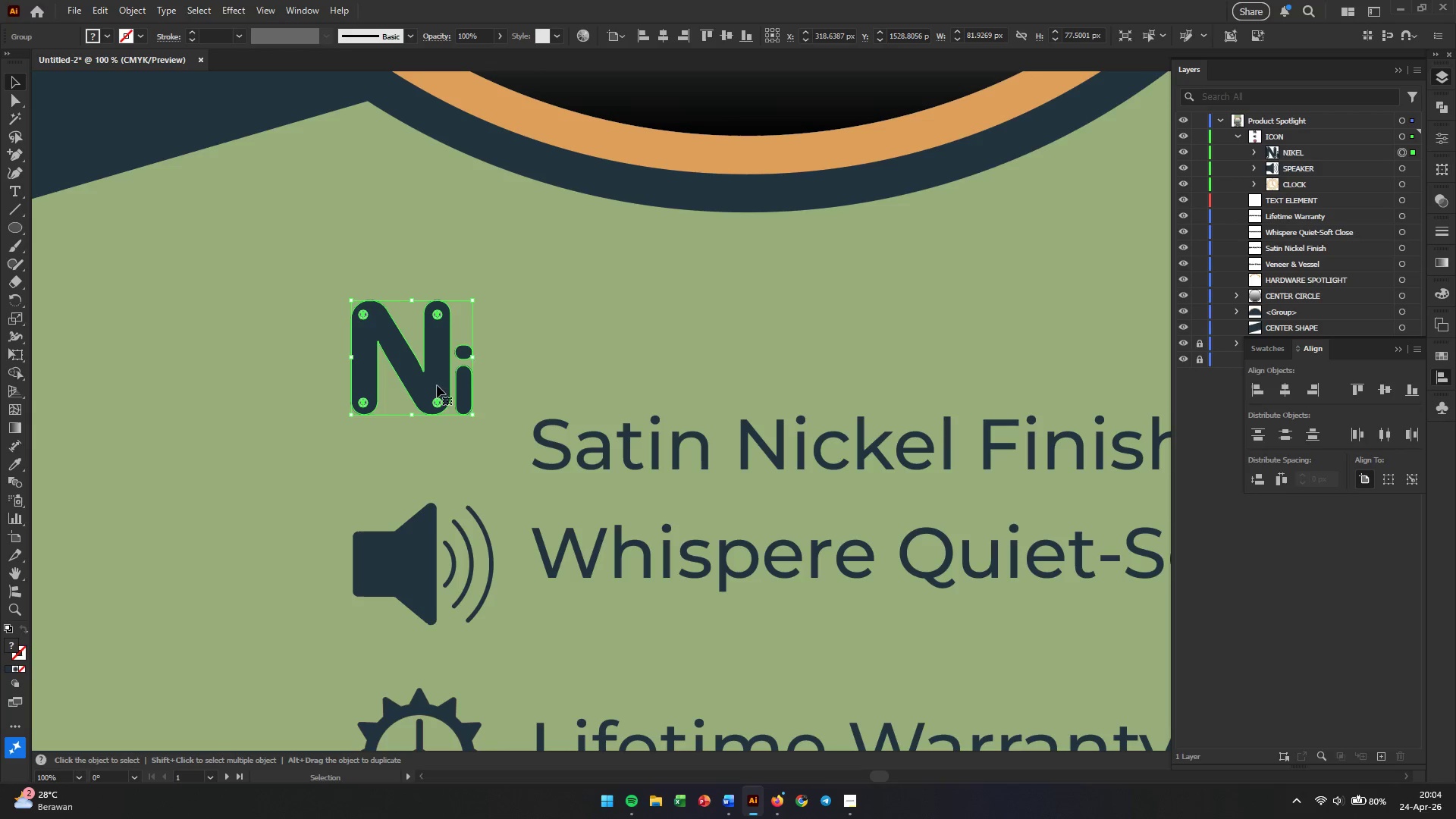 
key(ArrowLeft)
 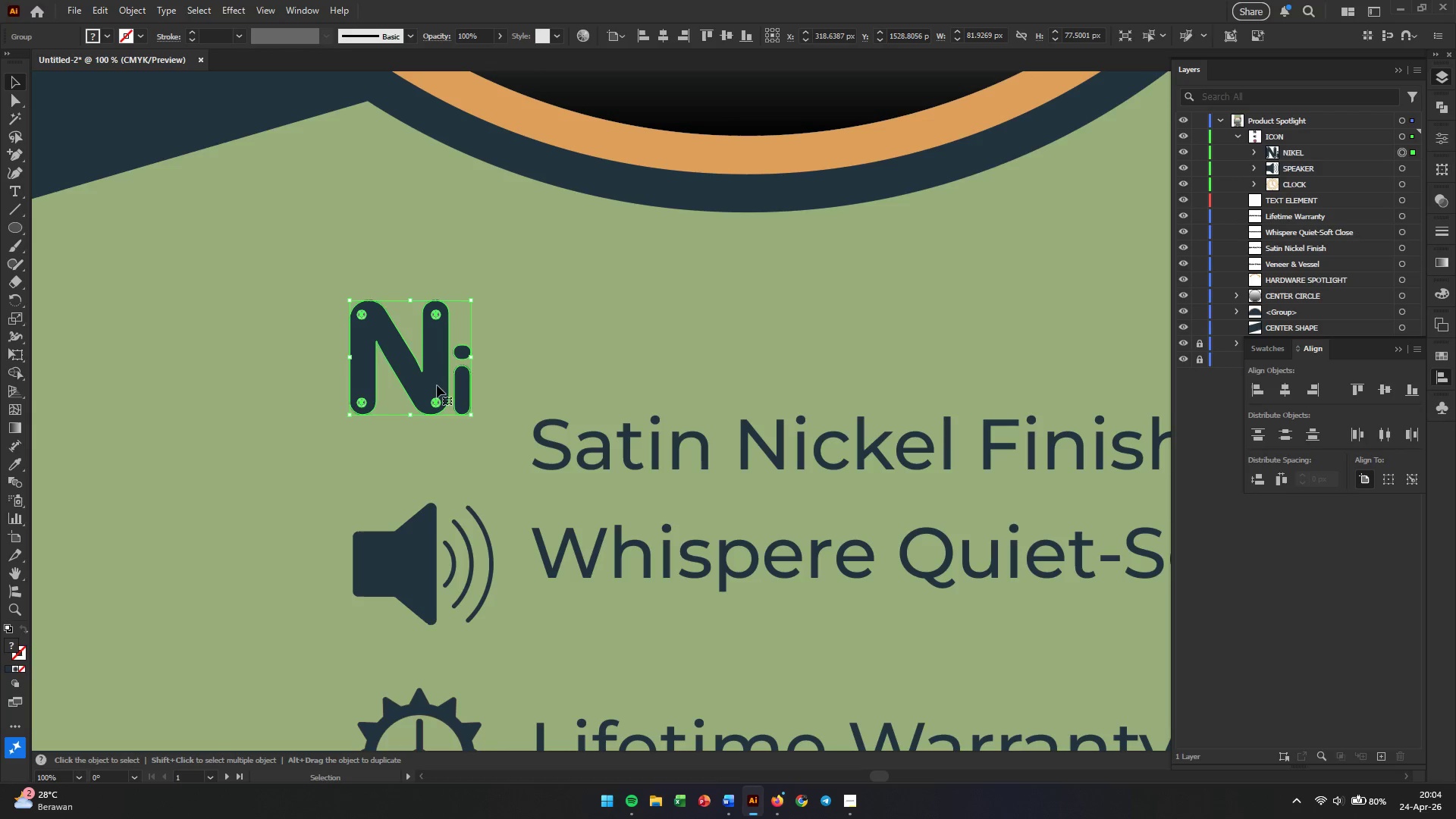 
key(ArrowLeft)
 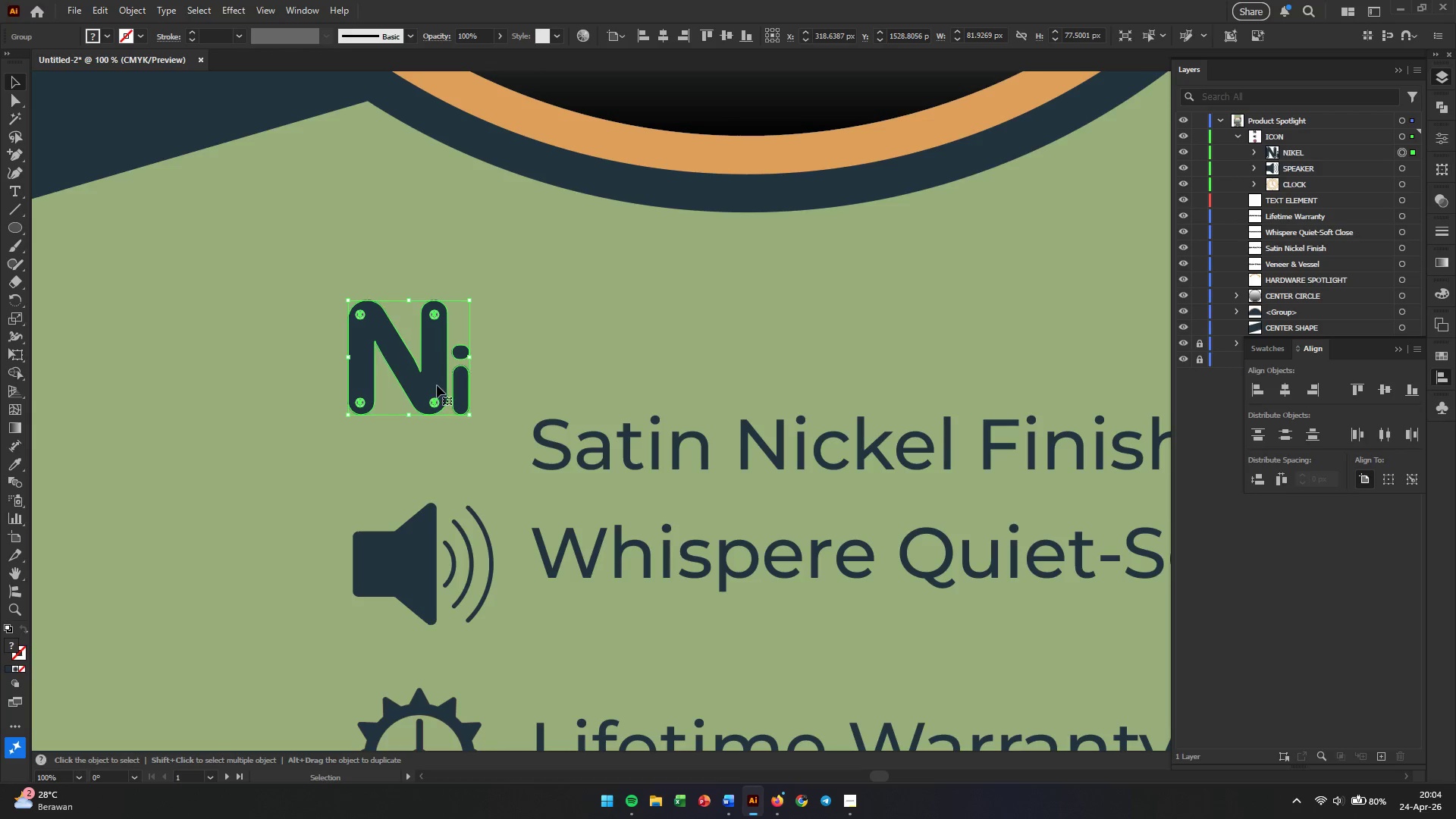 
key(ArrowLeft)
 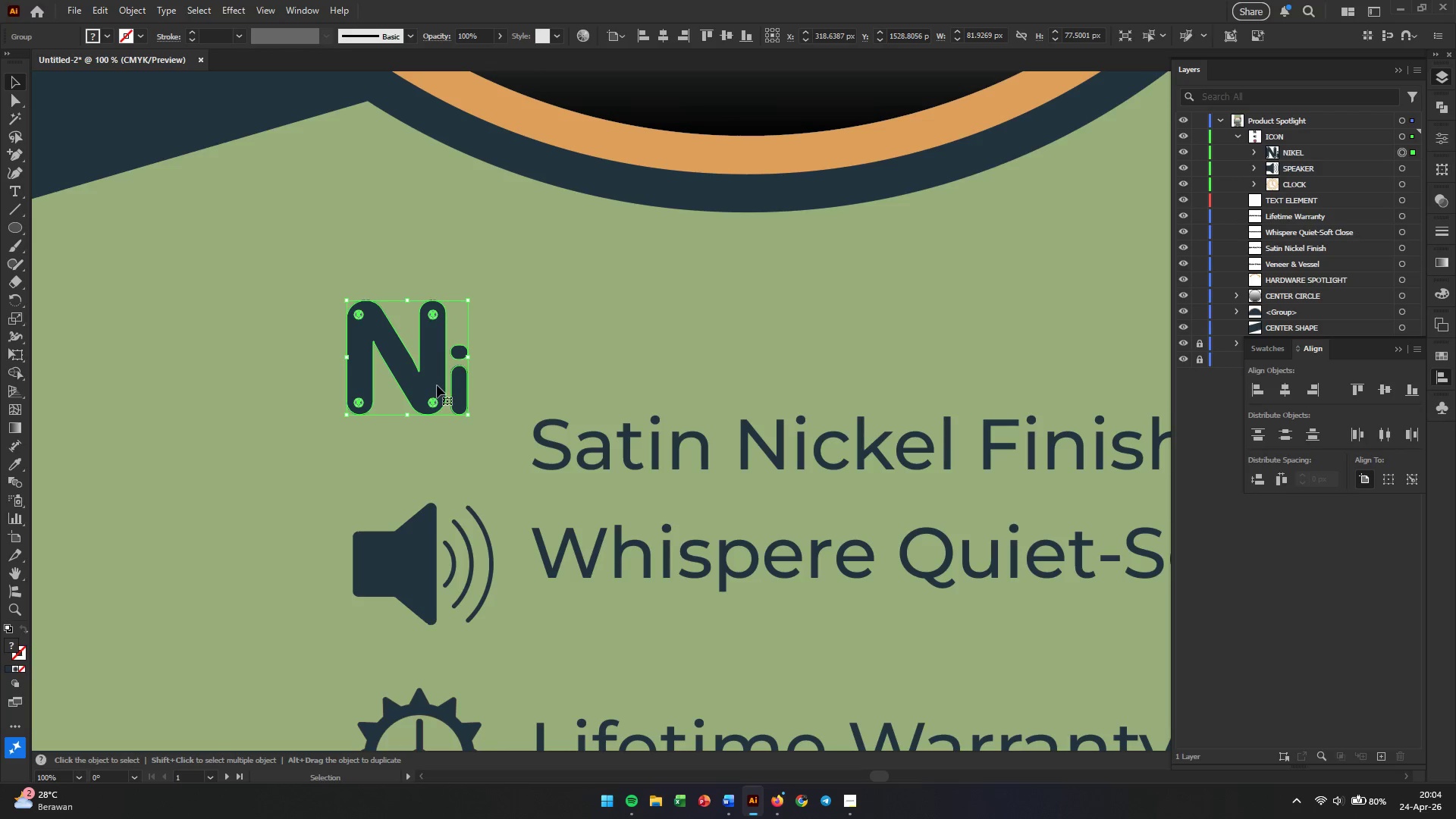 
key(ArrowLeft)
 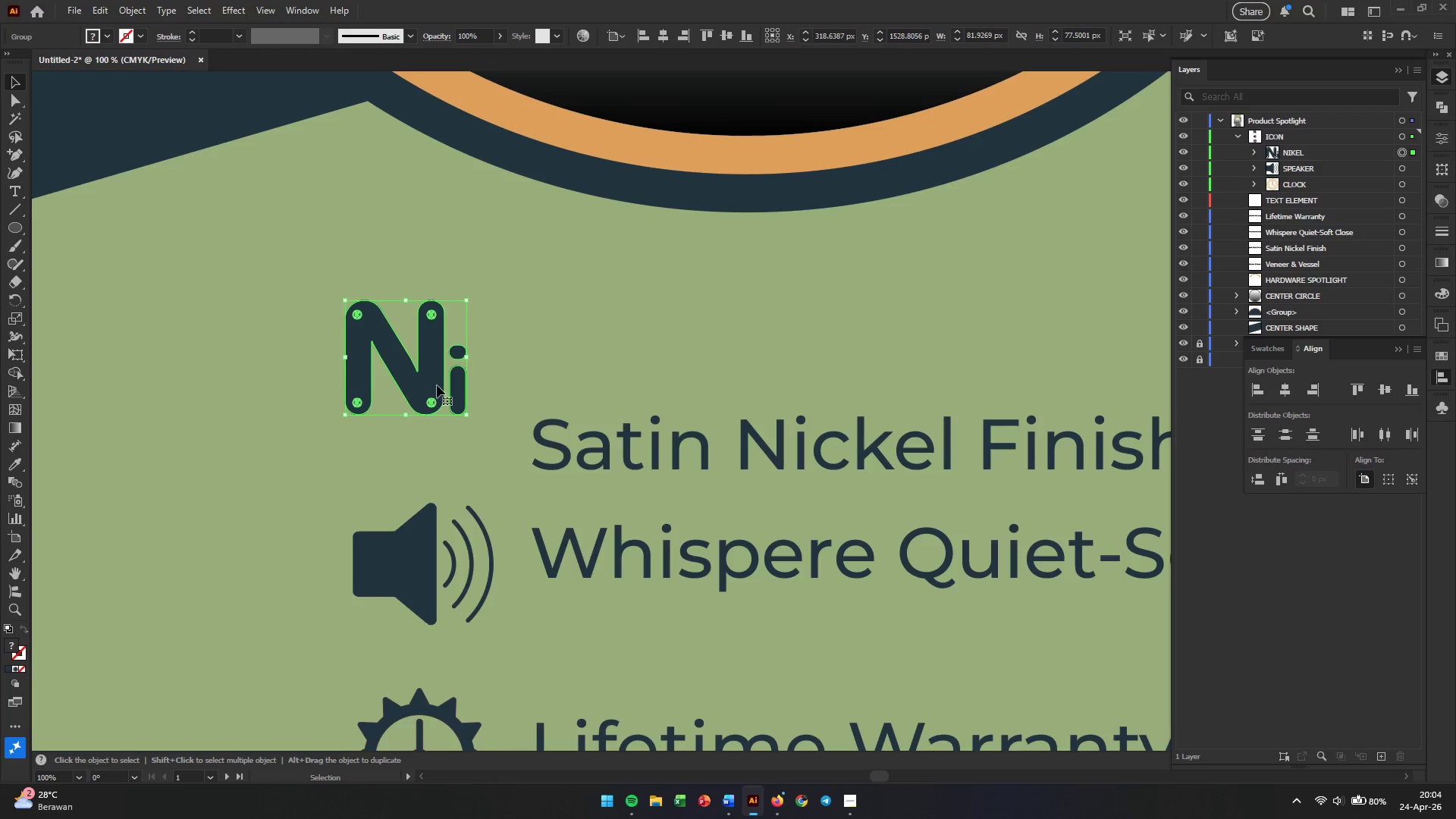 
key(ArrowLeft)
 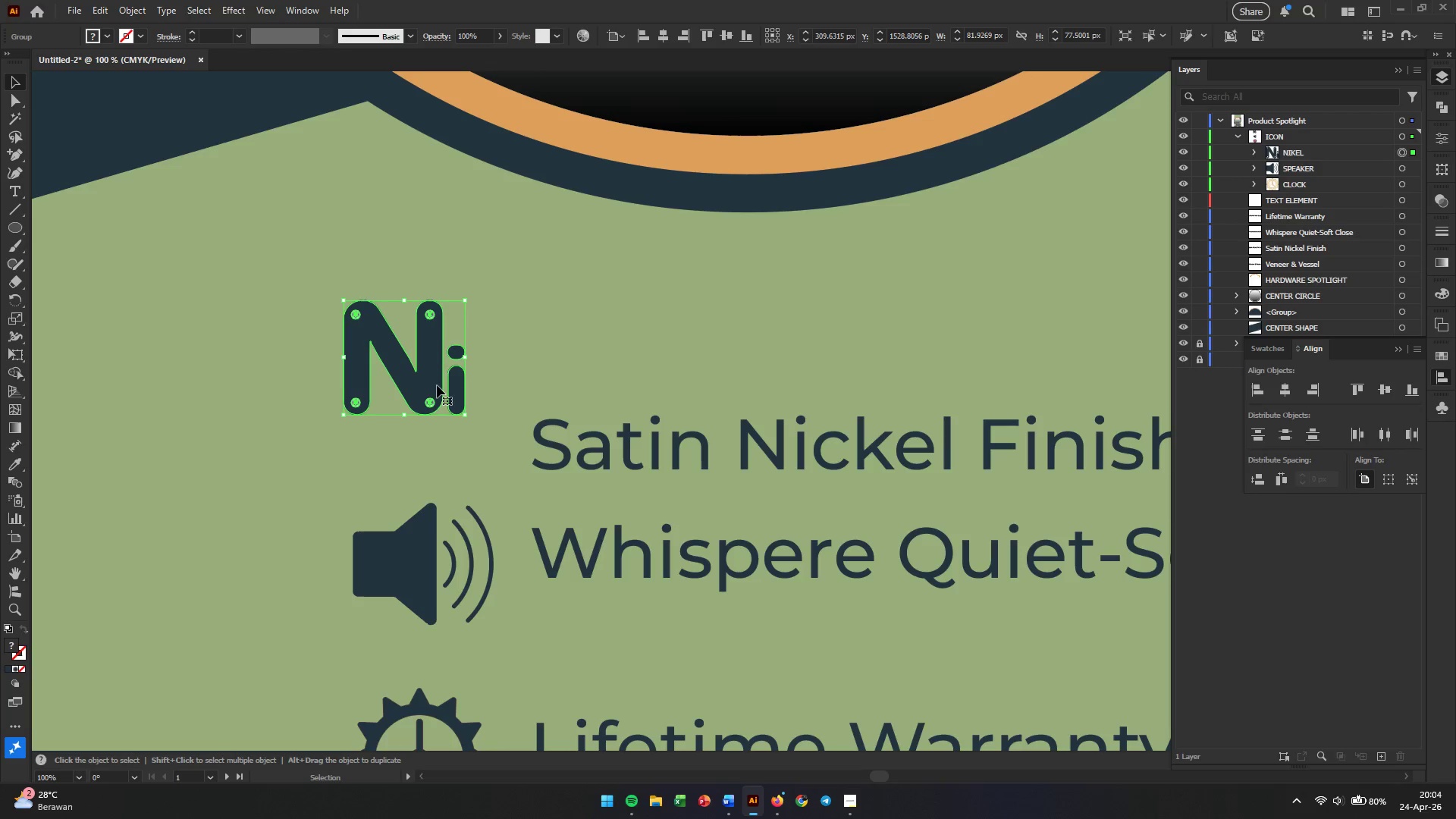 
key(ArrowRight)
 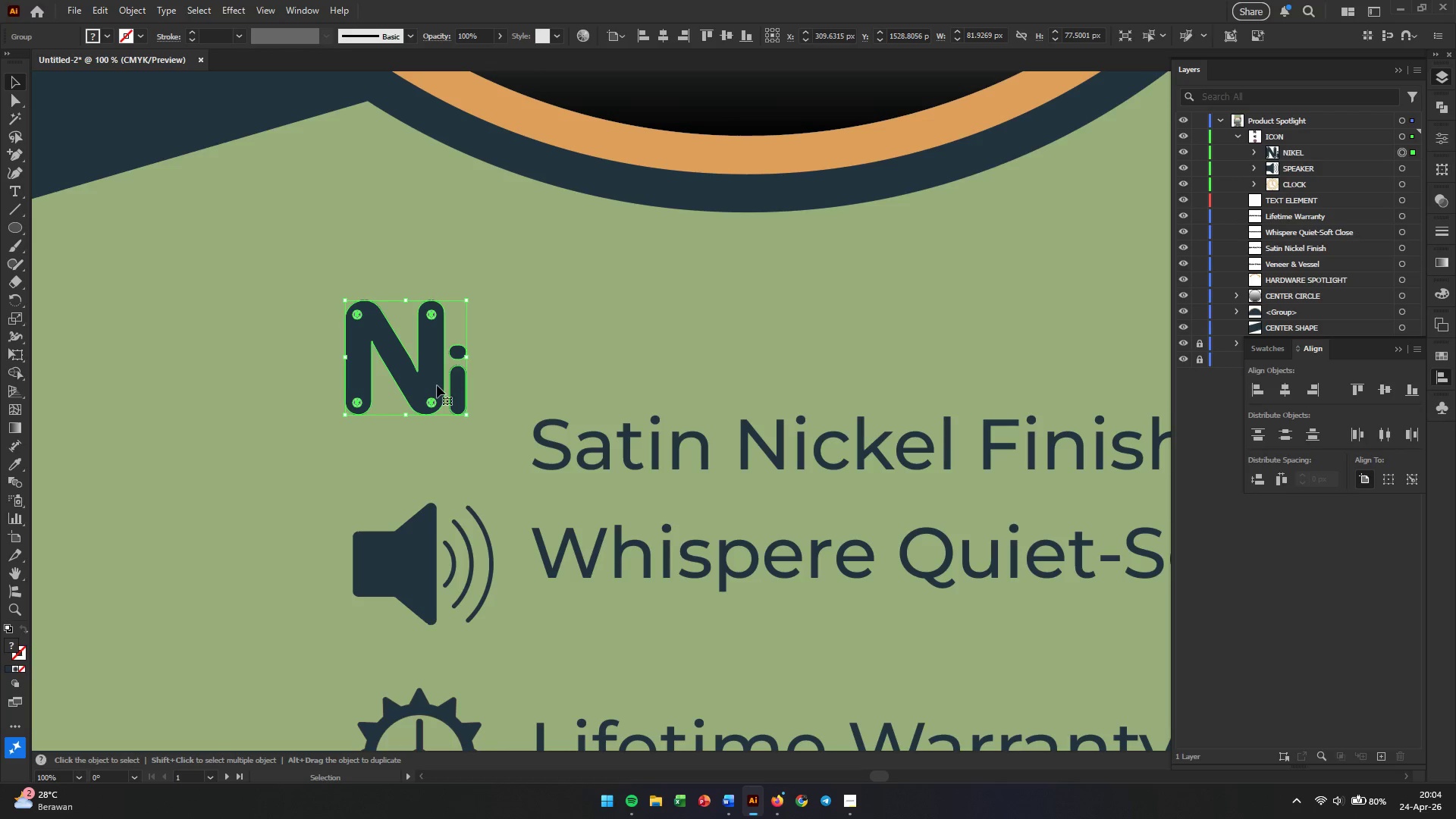 
key(ArrowRight)
 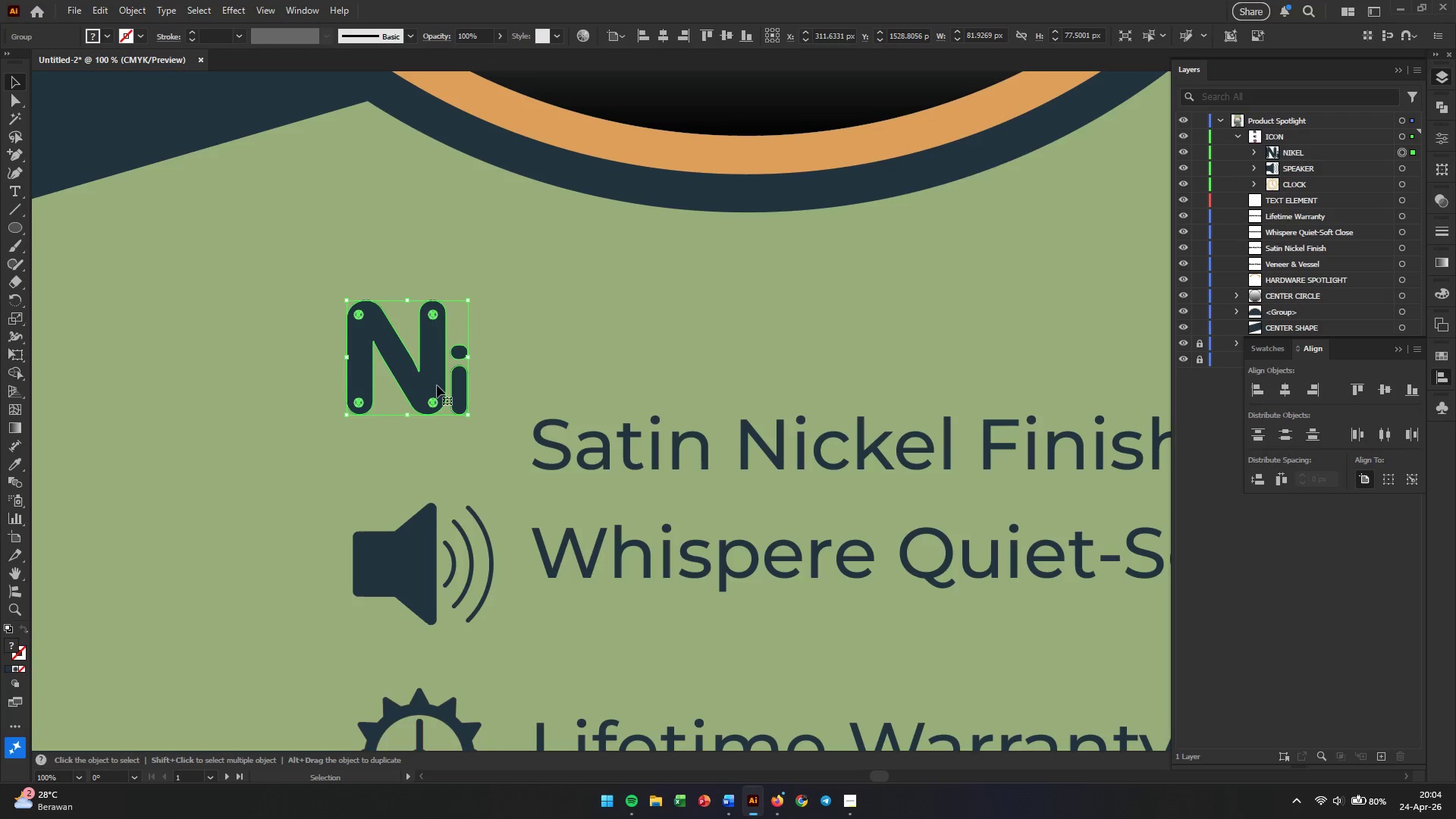 
key(ArrowRight)
 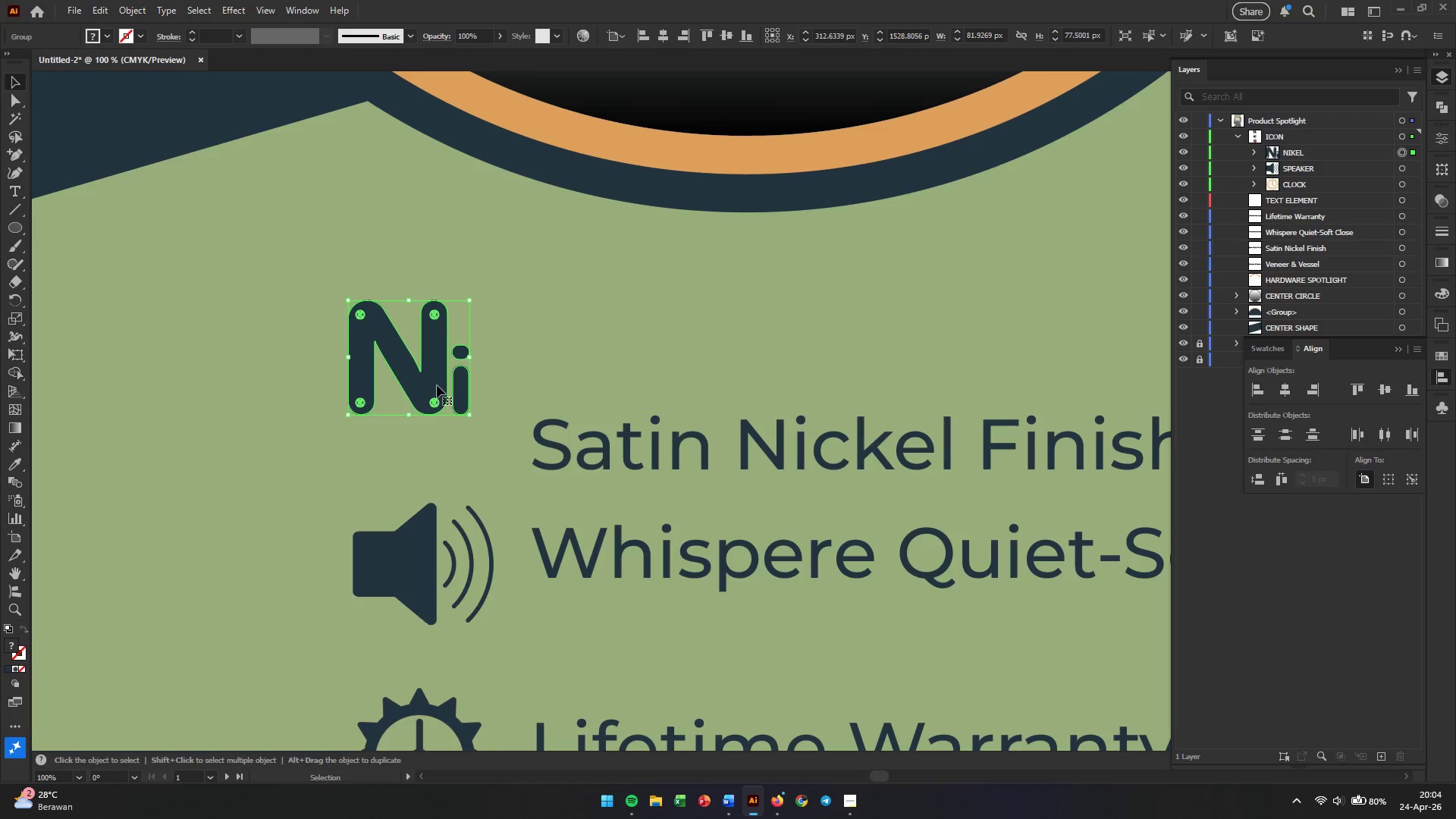 
key(ArrowLeft)
 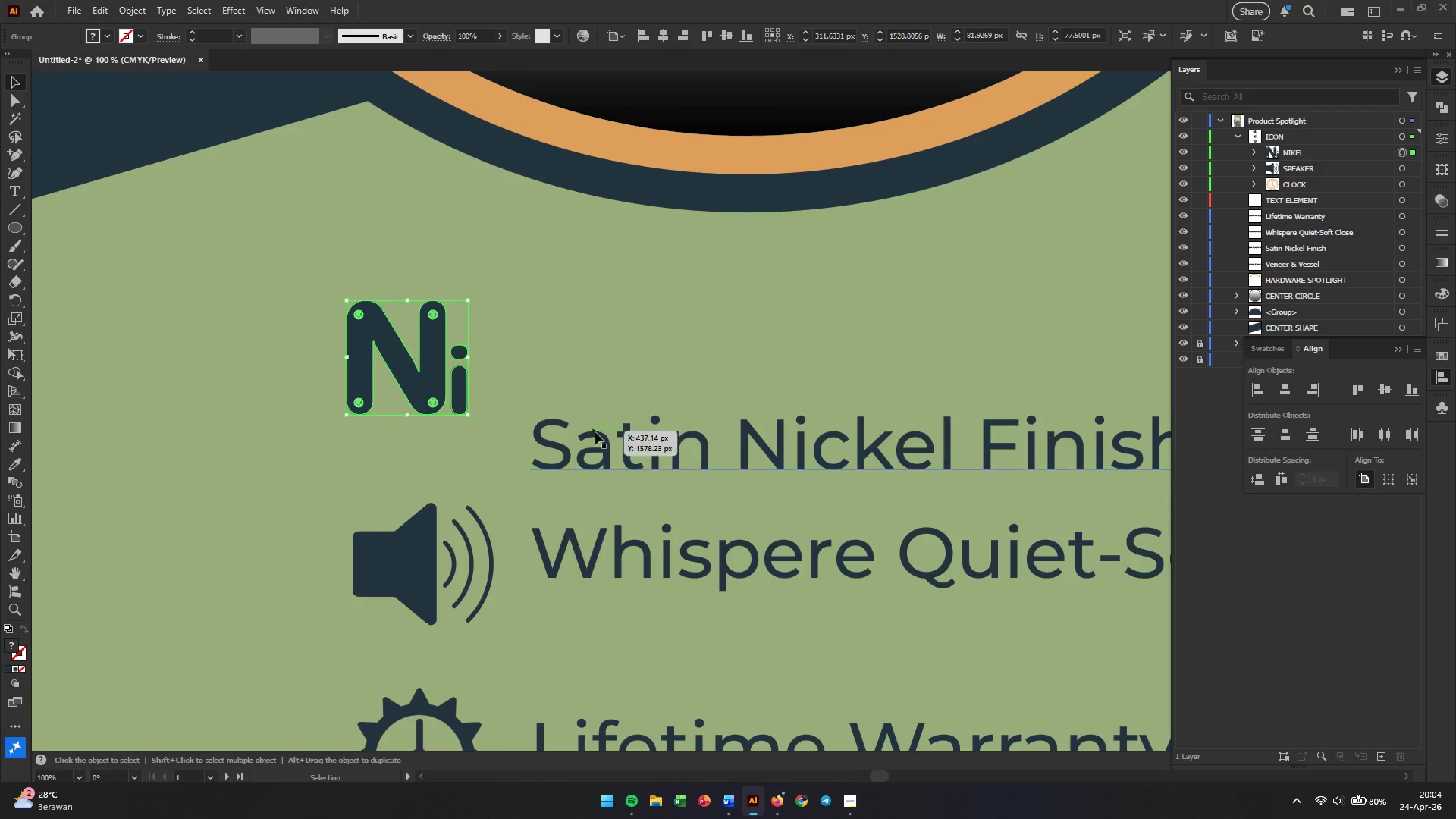 
left_click([596, 442])
 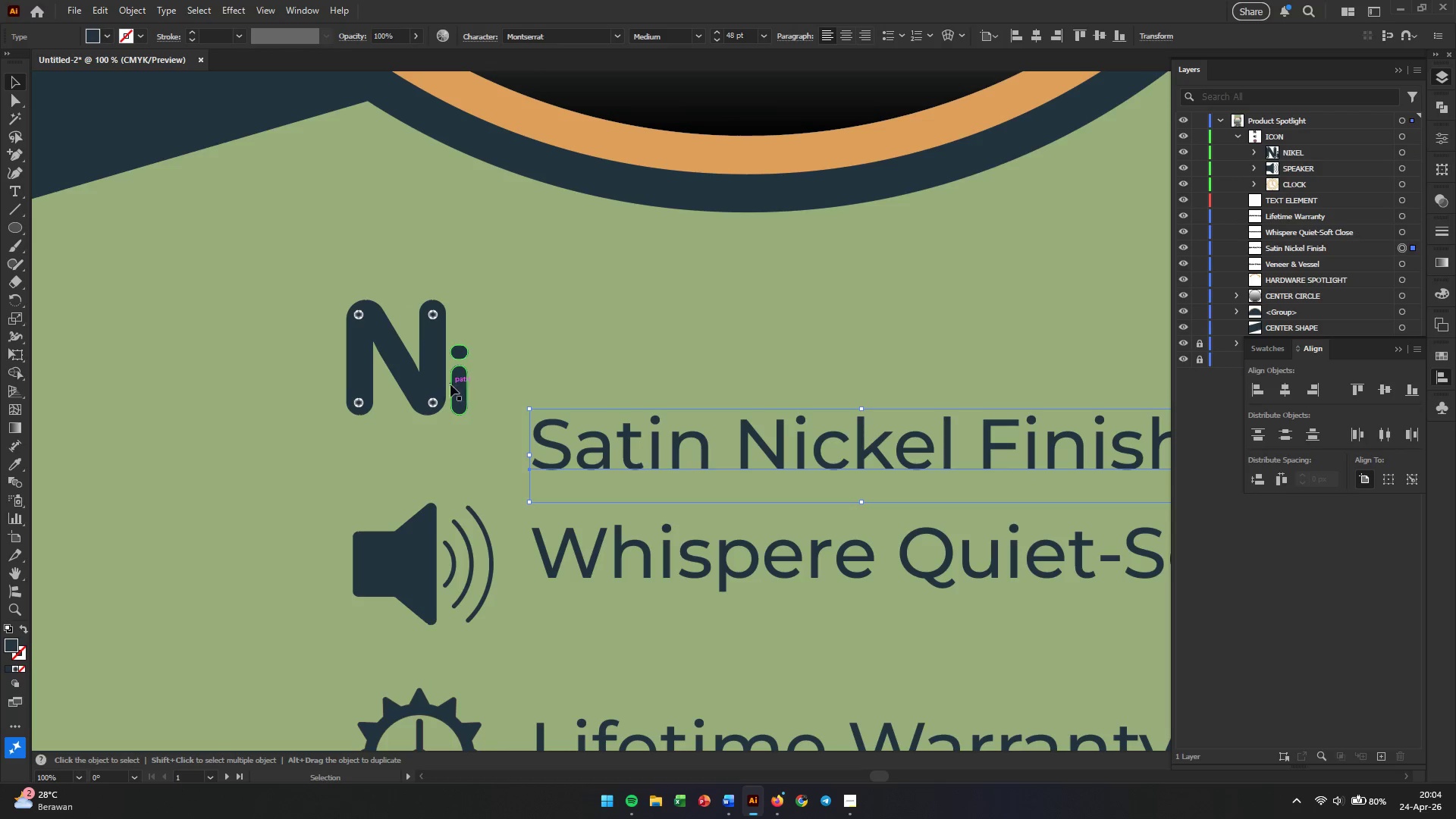 
hold_key(key=ShiftLeft, duration=0.53)
left_click([445, 384])
 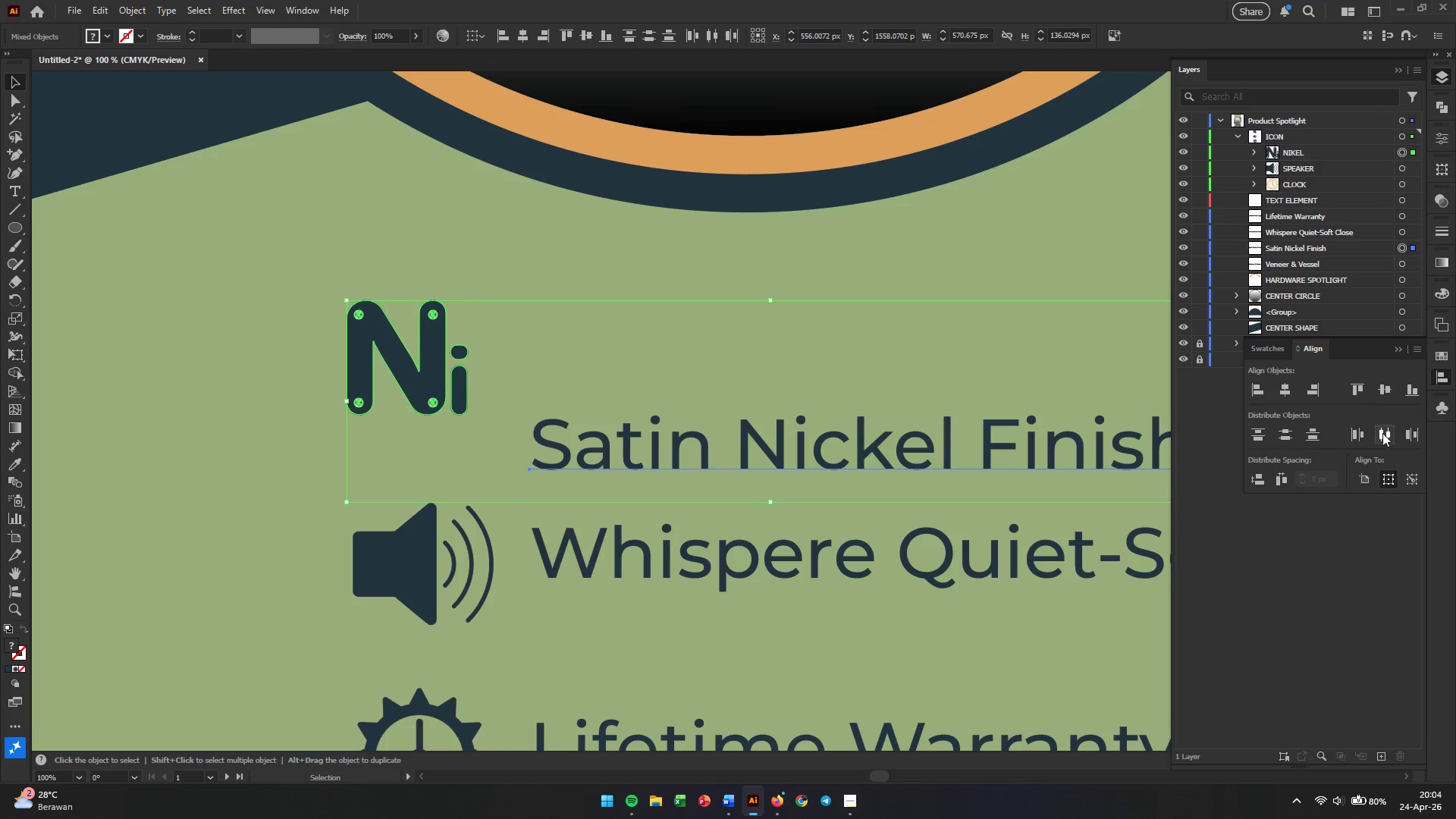 
left_click([1410, 476])
 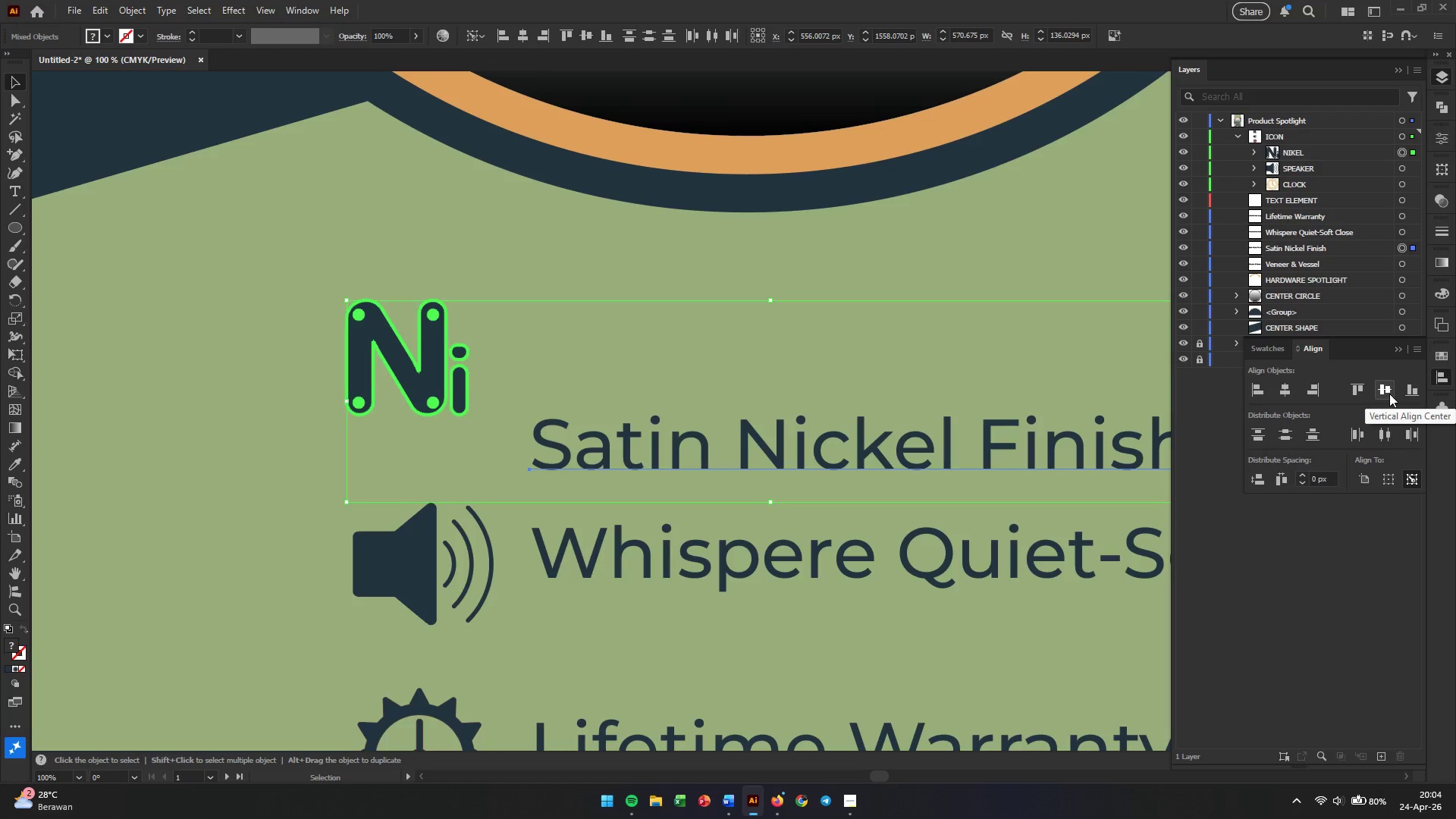 
left_click([1389, 394])
 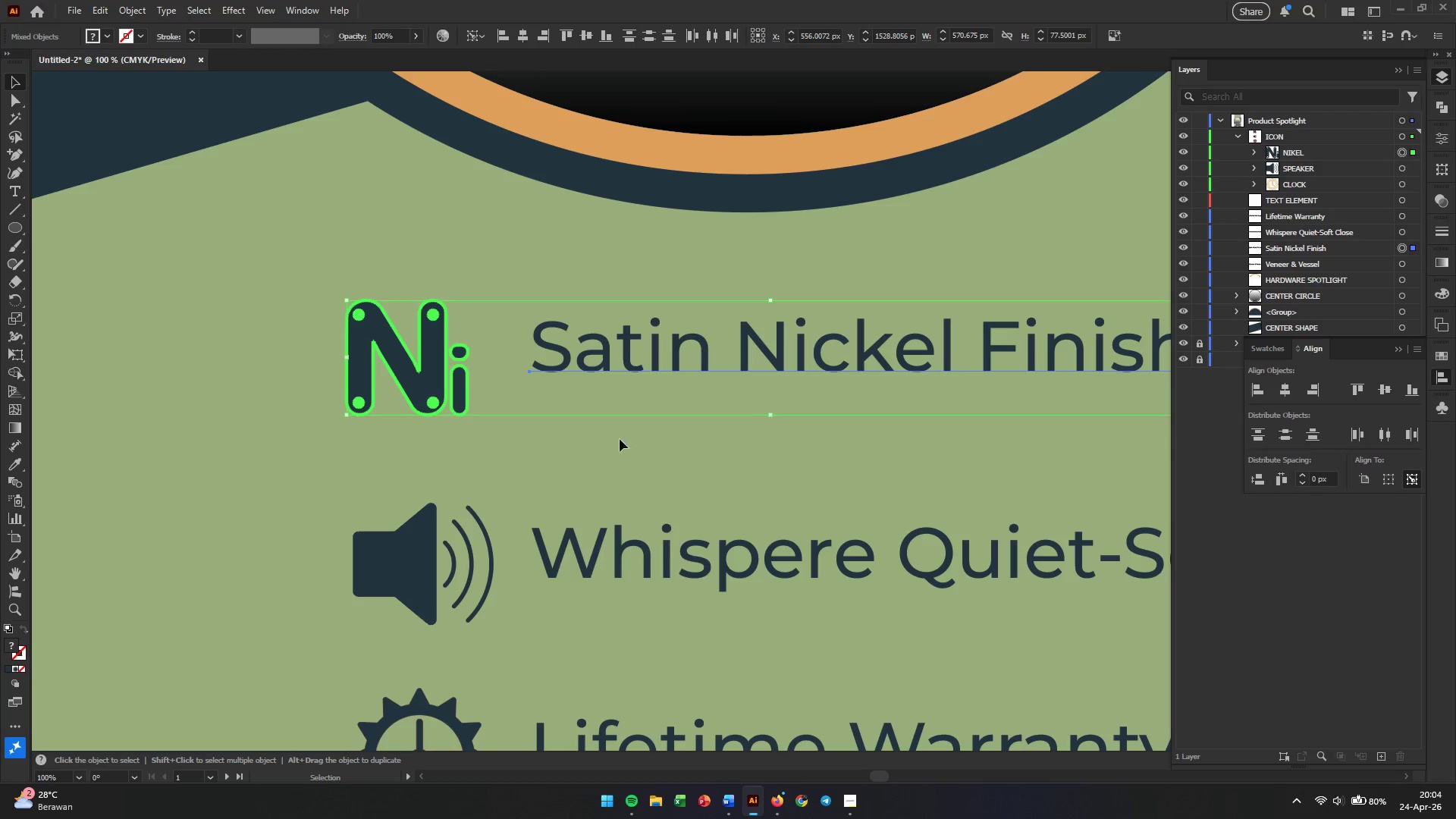 
left_click([284, 467])
 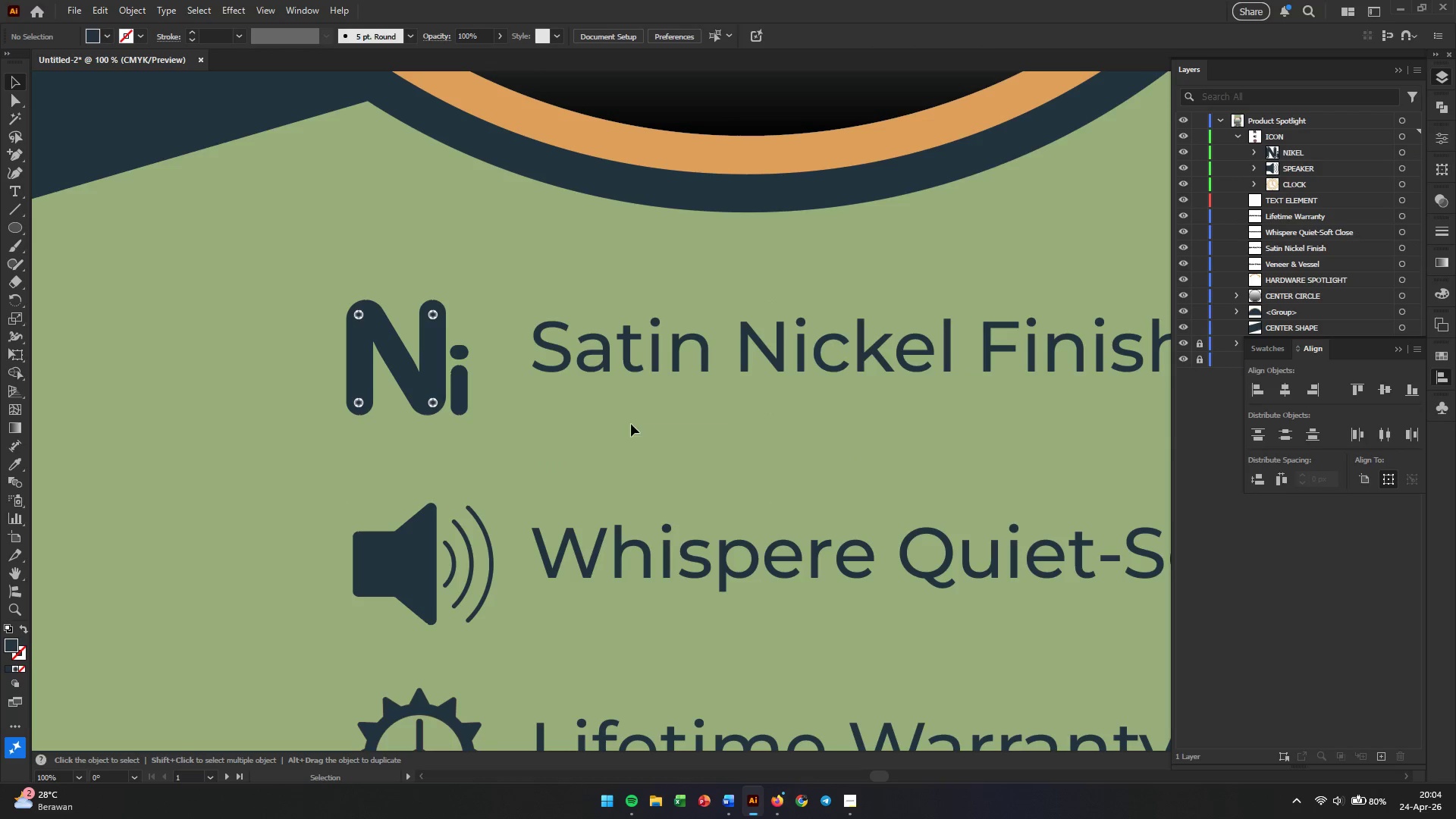 
hold_key(key=AltLeft, duration=0.41)
scroll: coordinate [631, 424], scroll_direction: down, amount: 2.0
 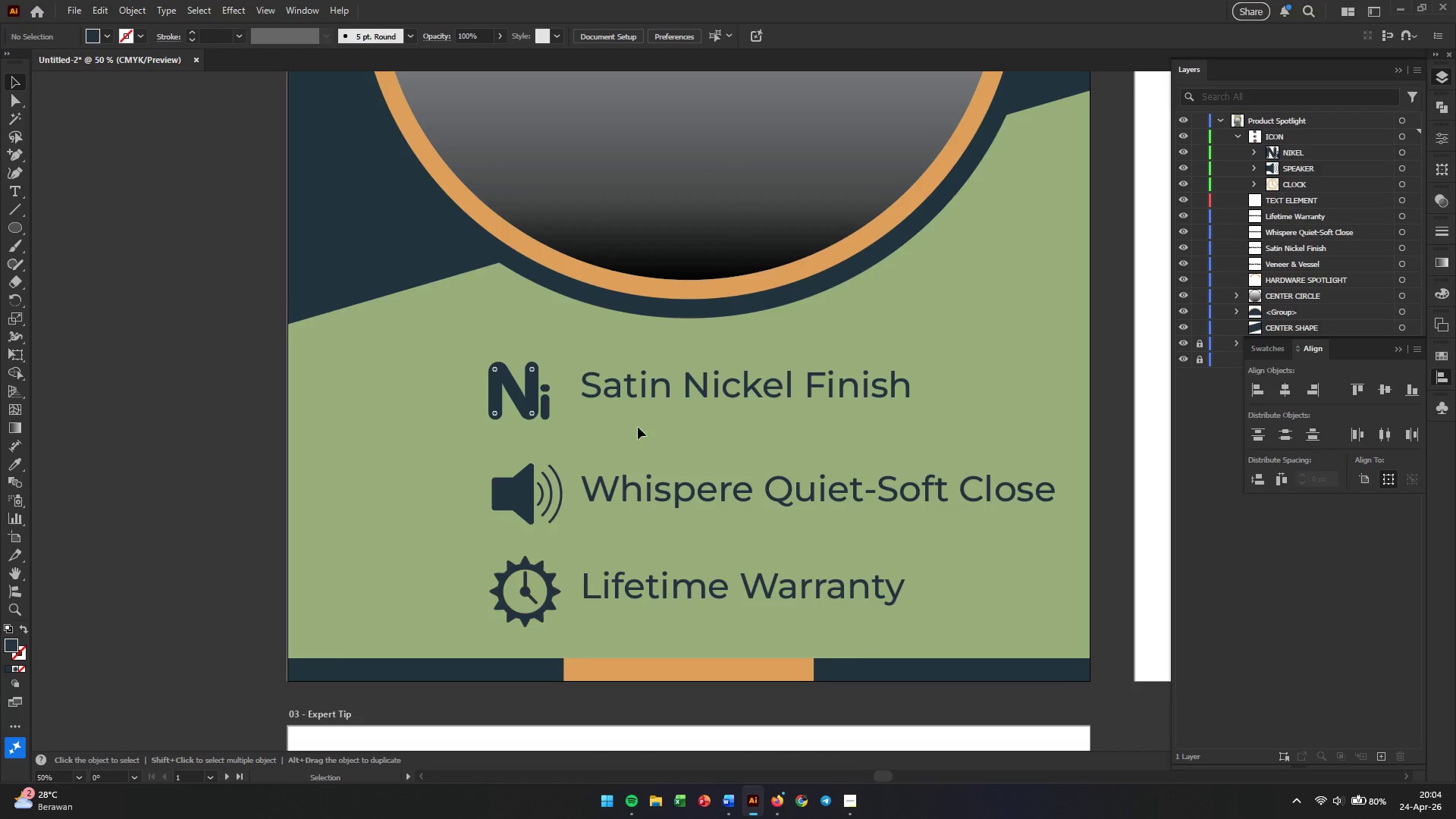 
hold_key(key=AltLeft, duration=0.38)
scroll: coordinate [687, 430], scroll_direction: down, amount: 1.0
 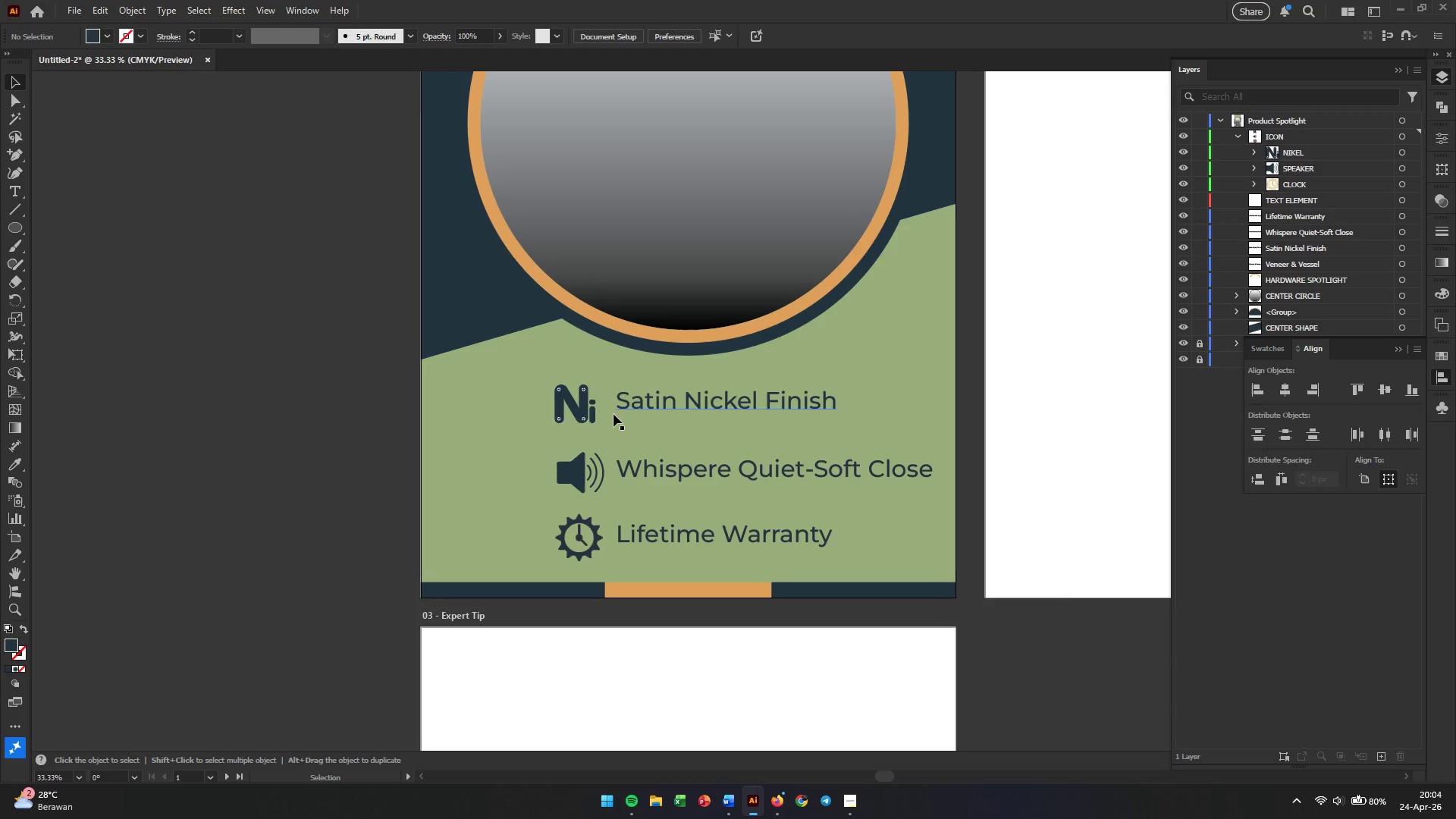 
left_click([586, 413])
 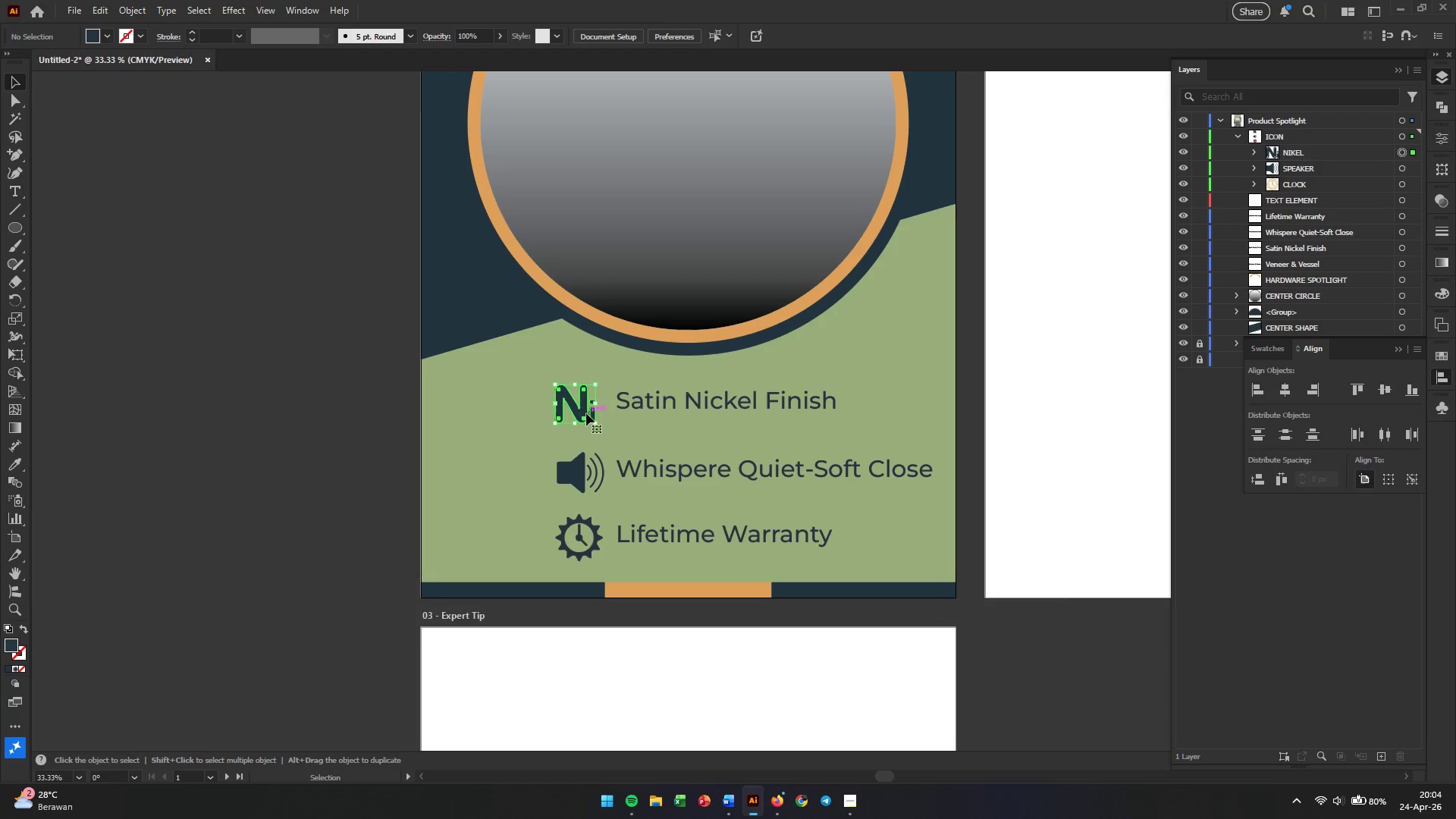 
hold_key(key=ShiftLeft, duration=4.08)
left_click([652, 406])
 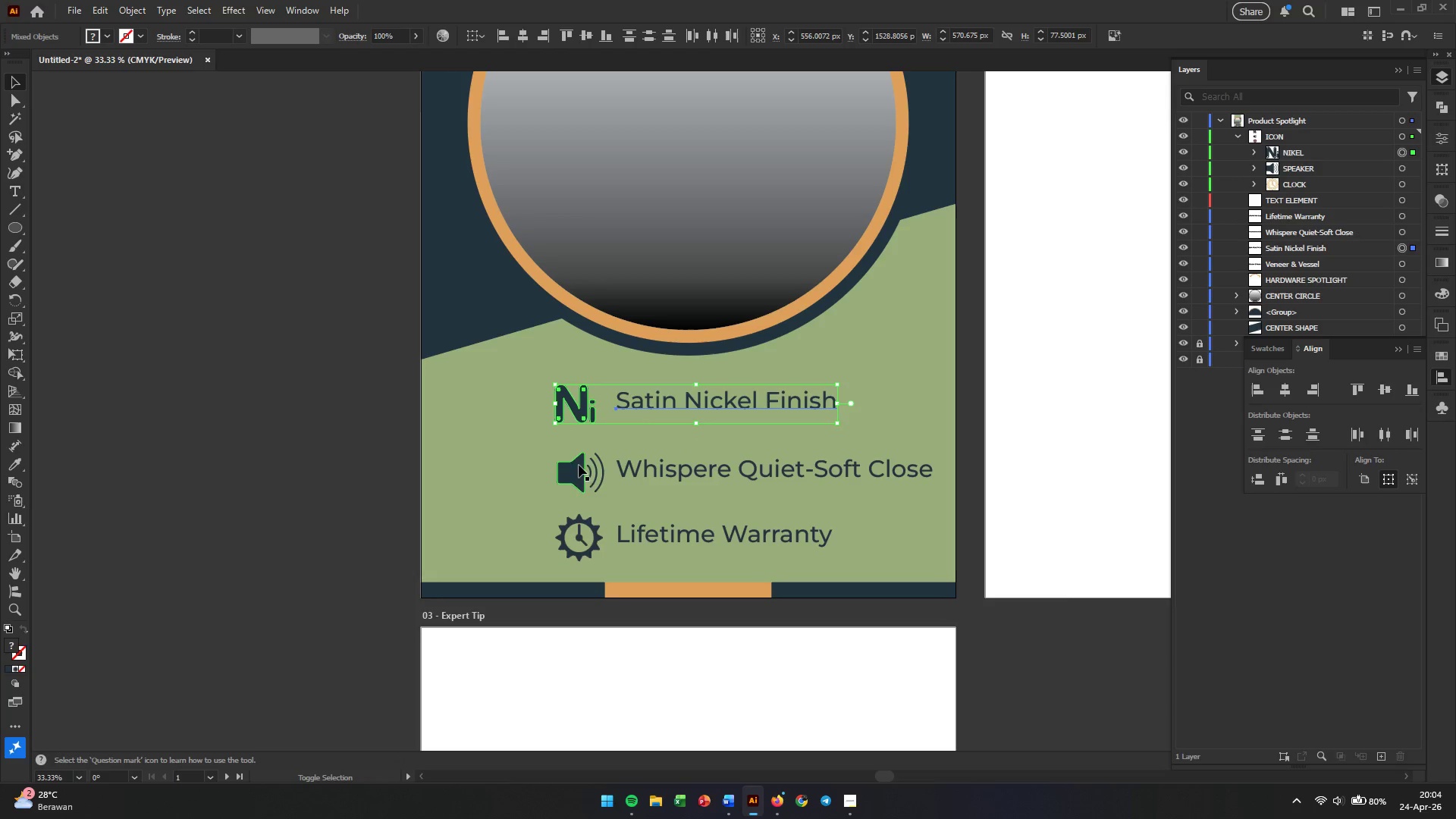 
left_click([567, 472])
 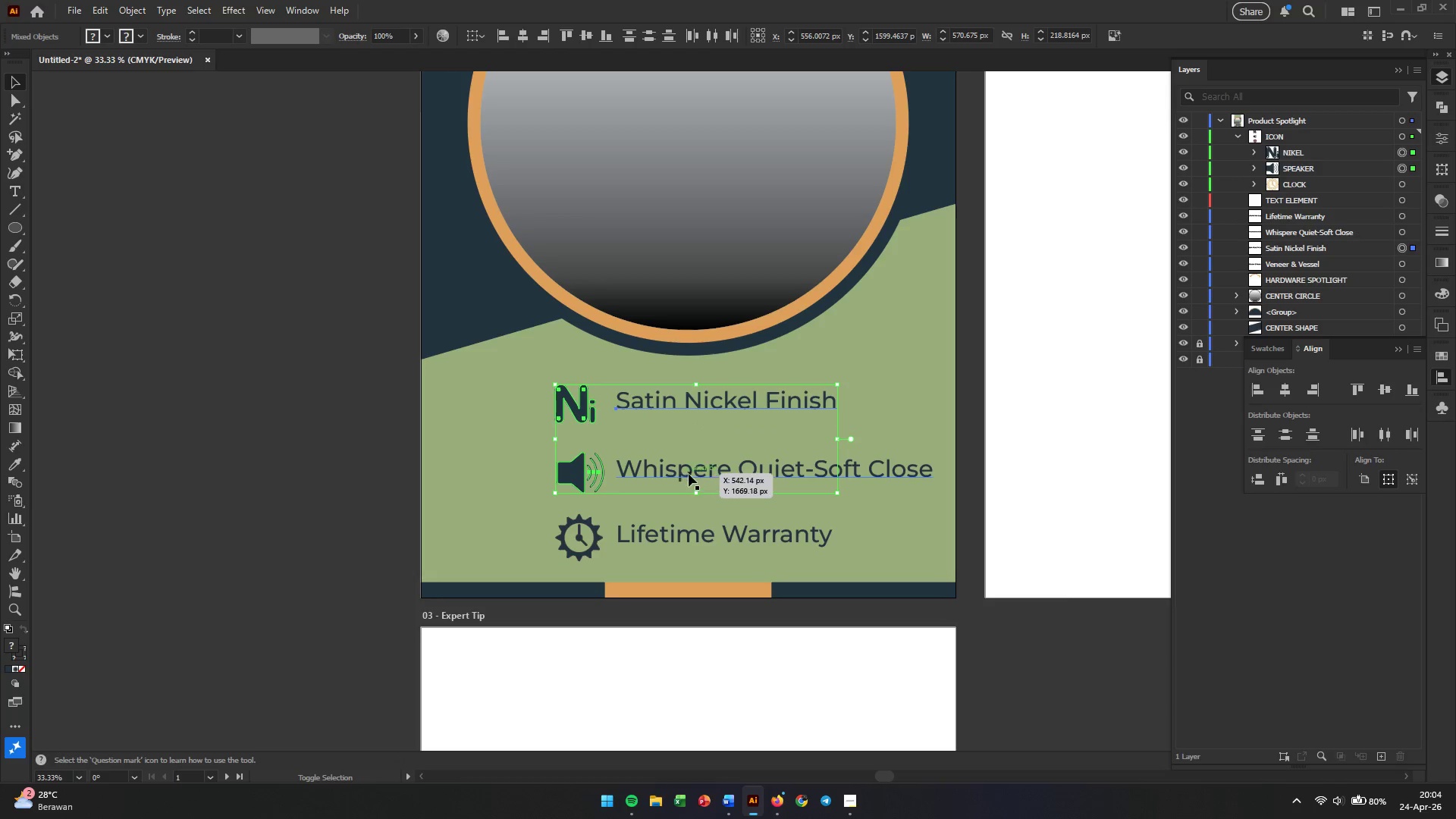 
left_click([693, 472])
 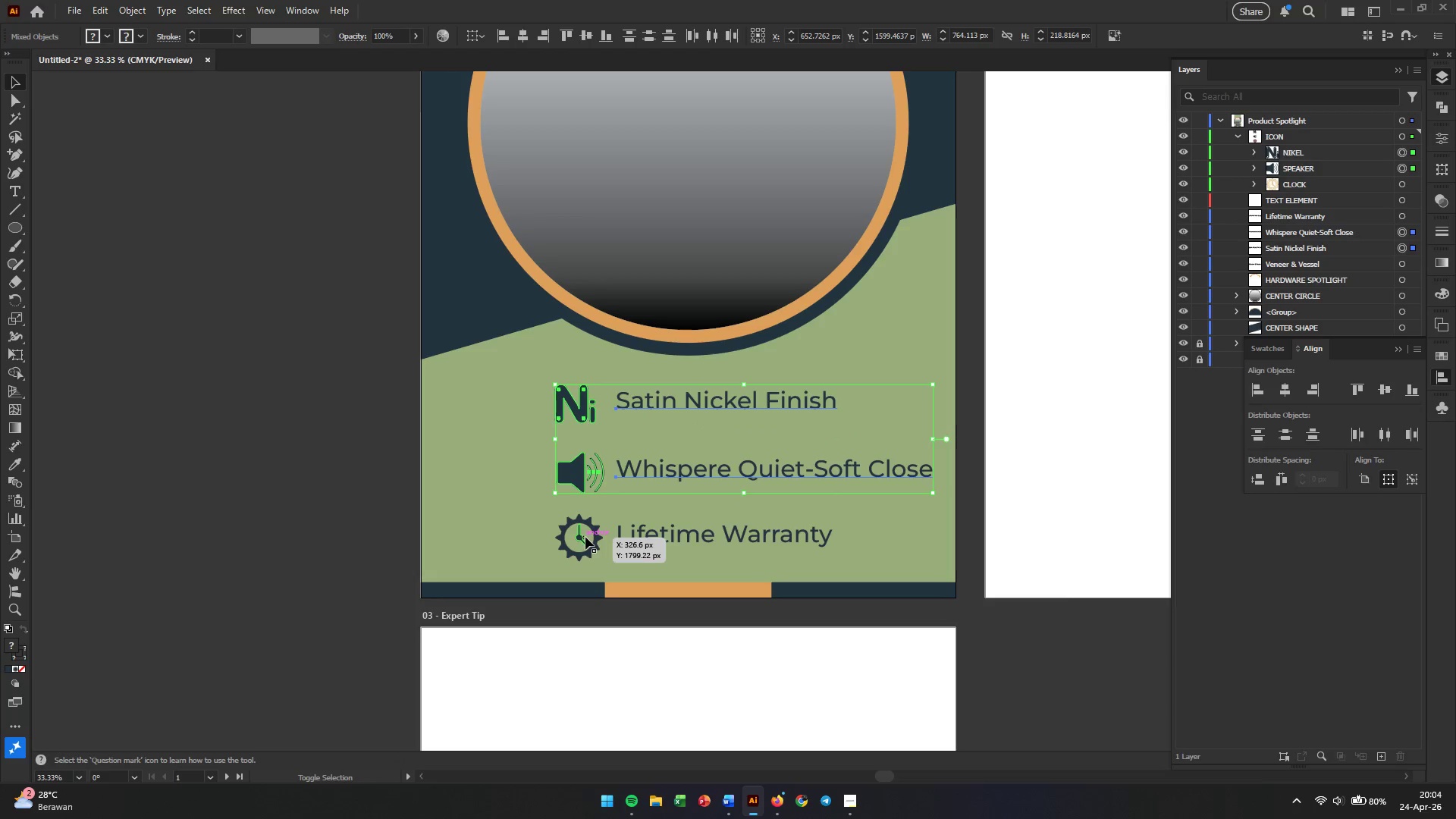 
left_click([585, 537])
 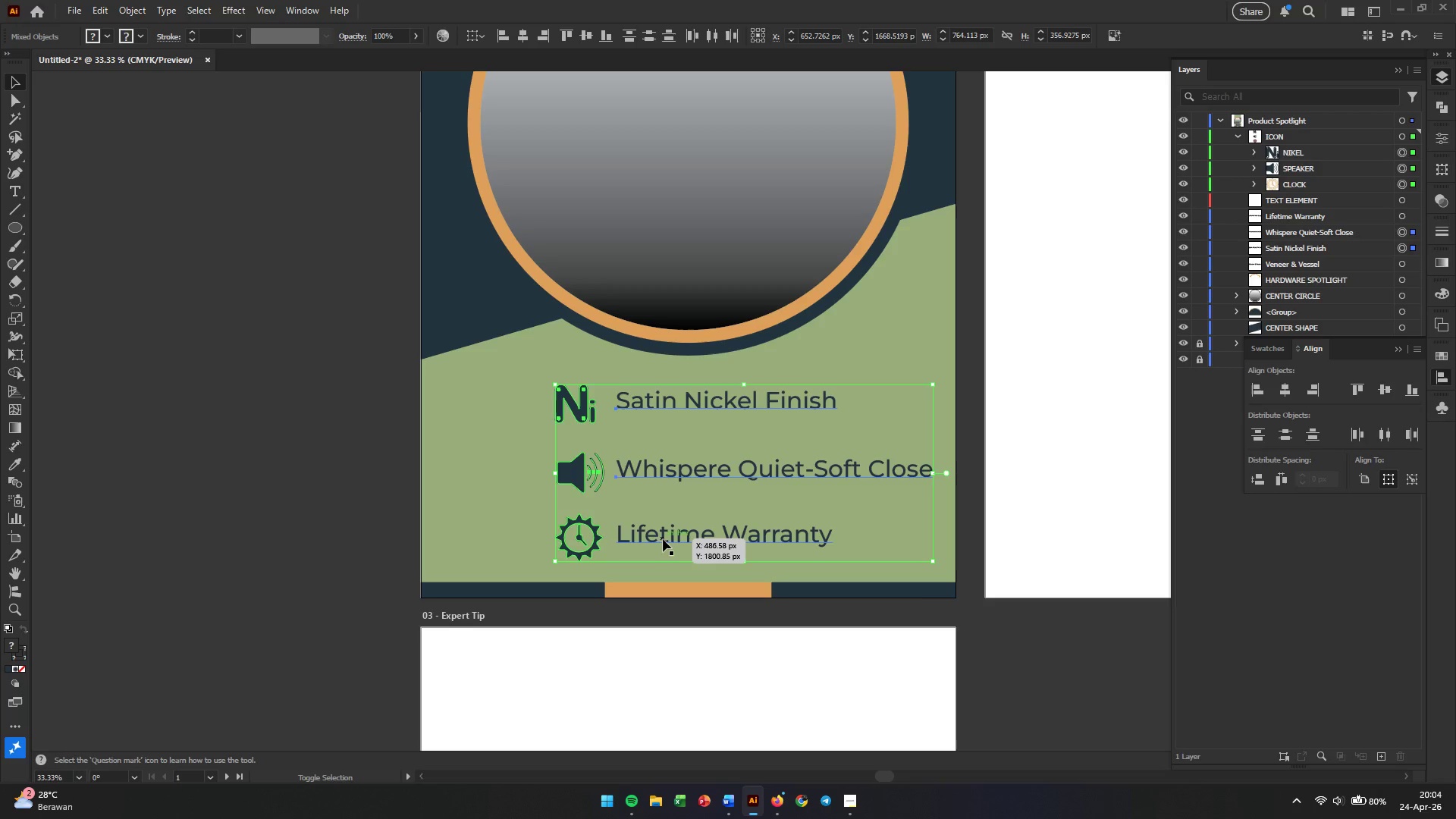 
left_click([663, 539])
 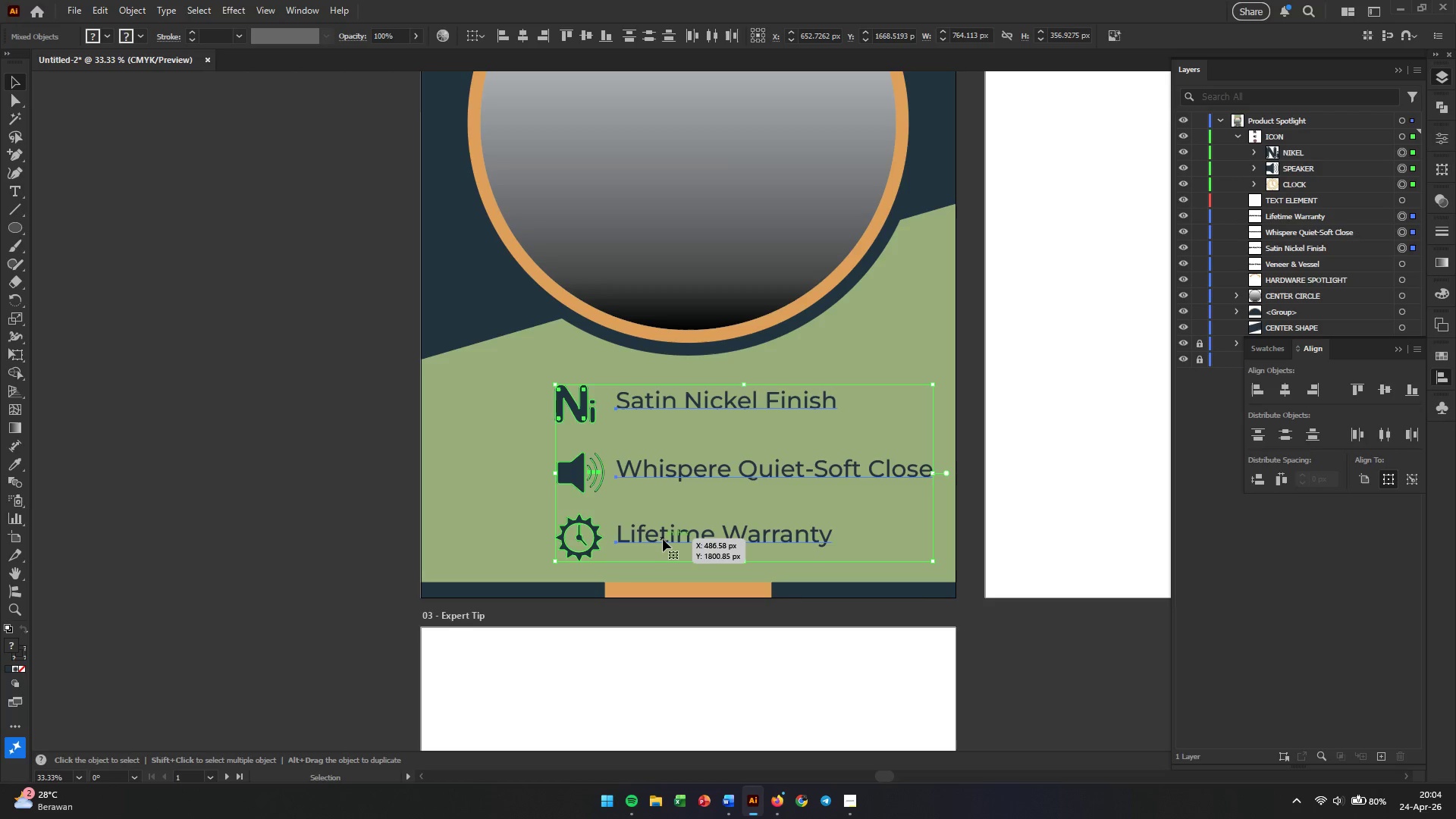 
hold_key(key=ControlLeft, duration=1.41)
 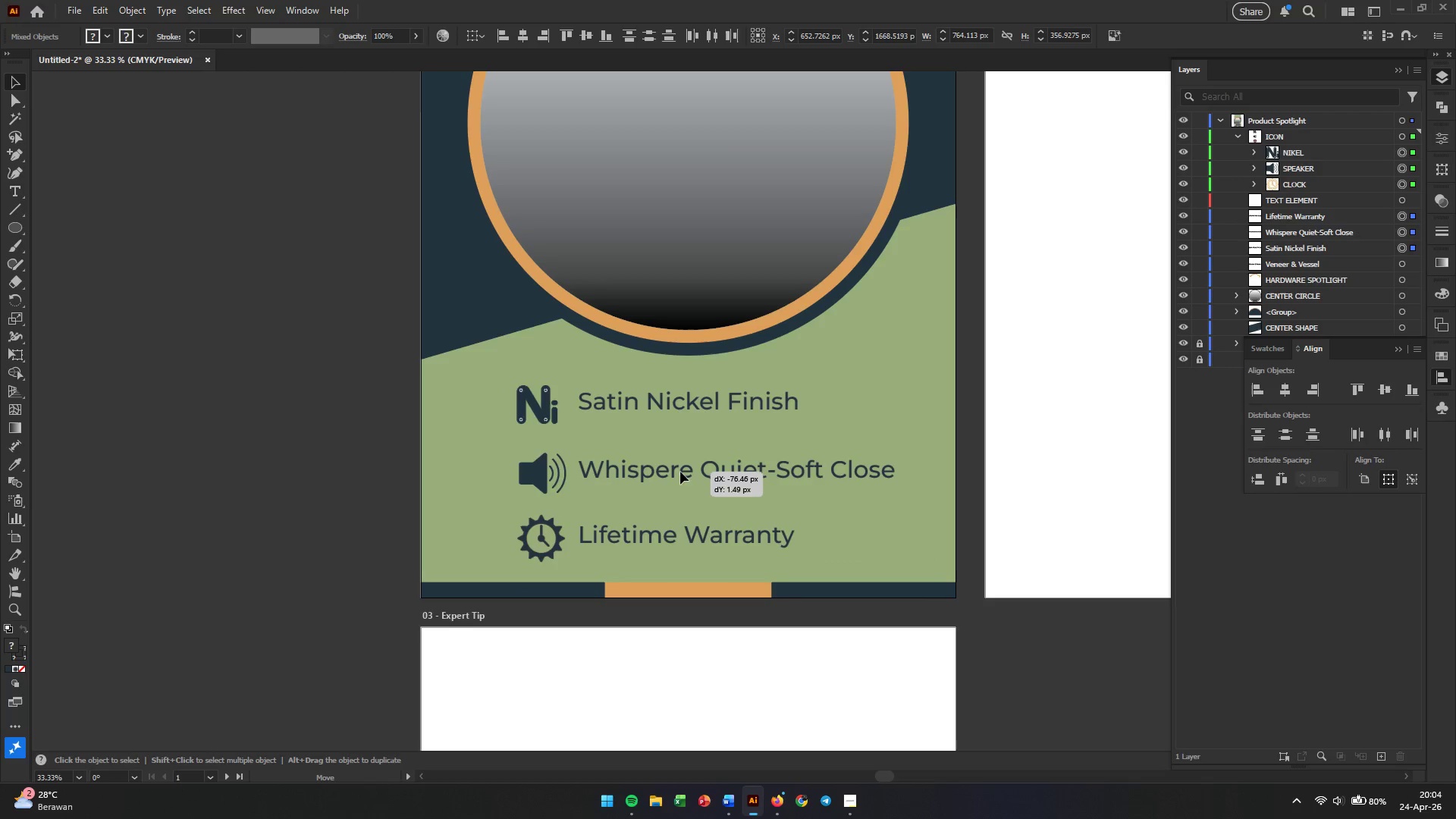 
wait(5.98)
 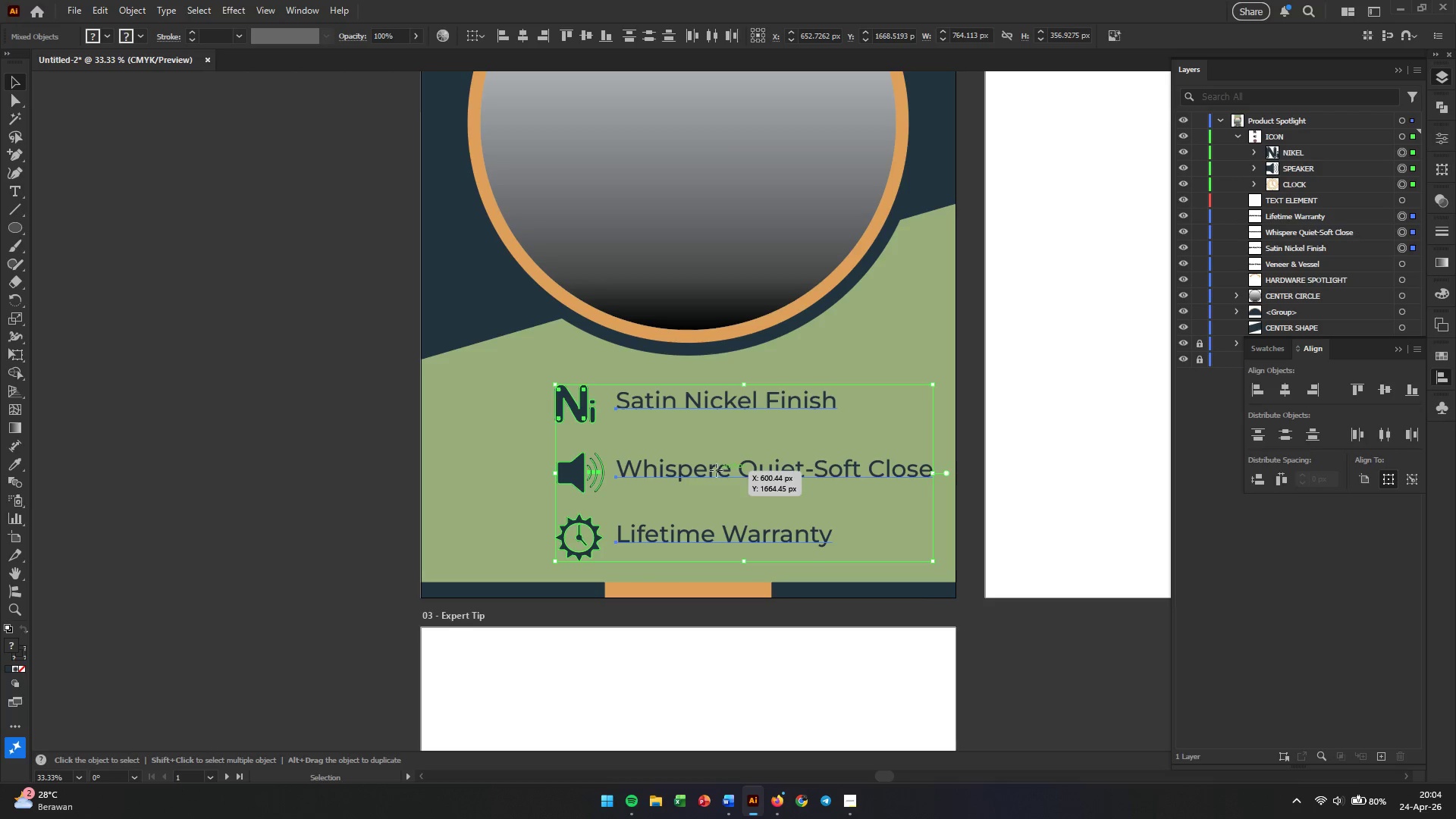 
key(Control+G)
 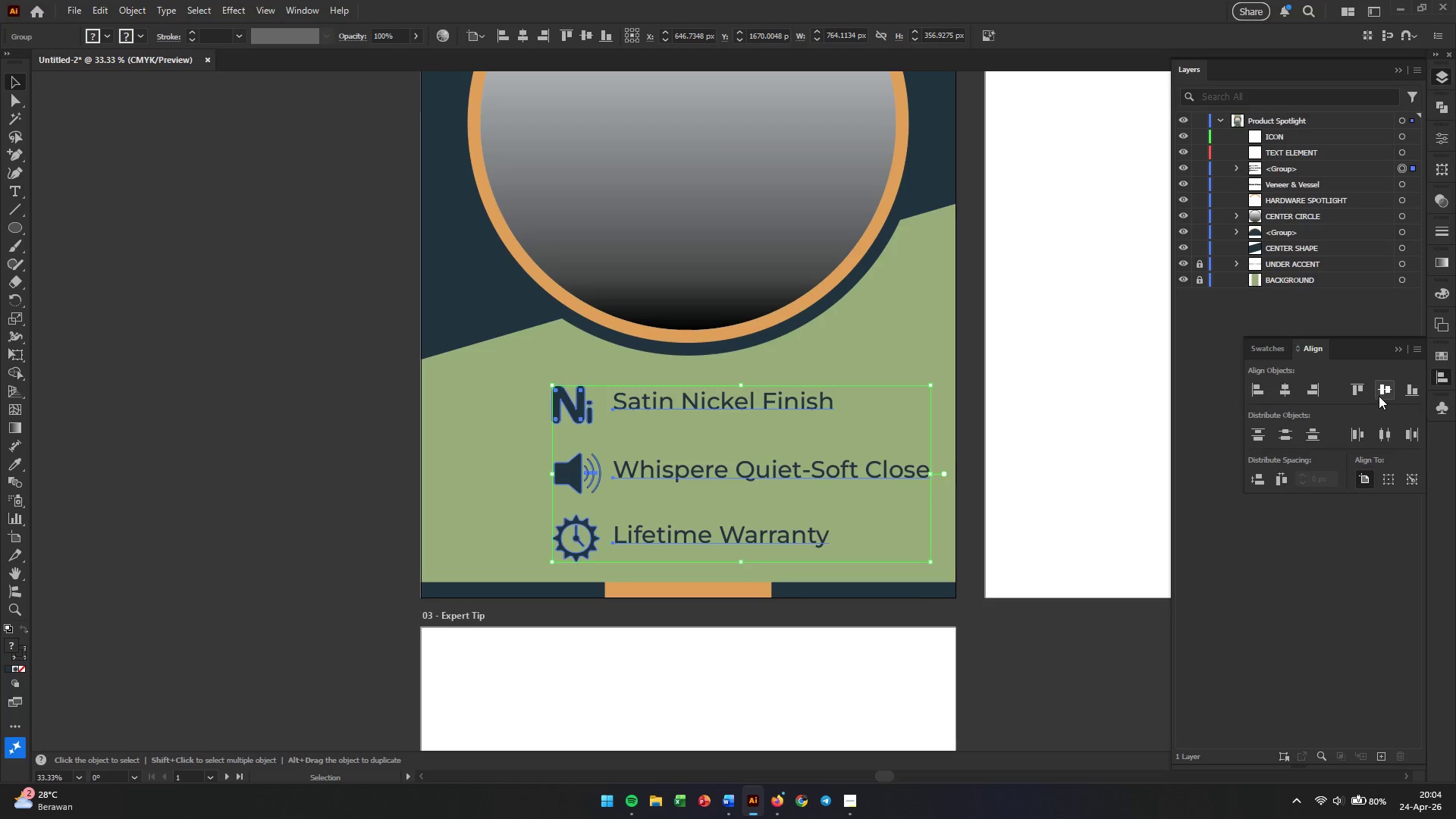 
left_click([1285, 392])
 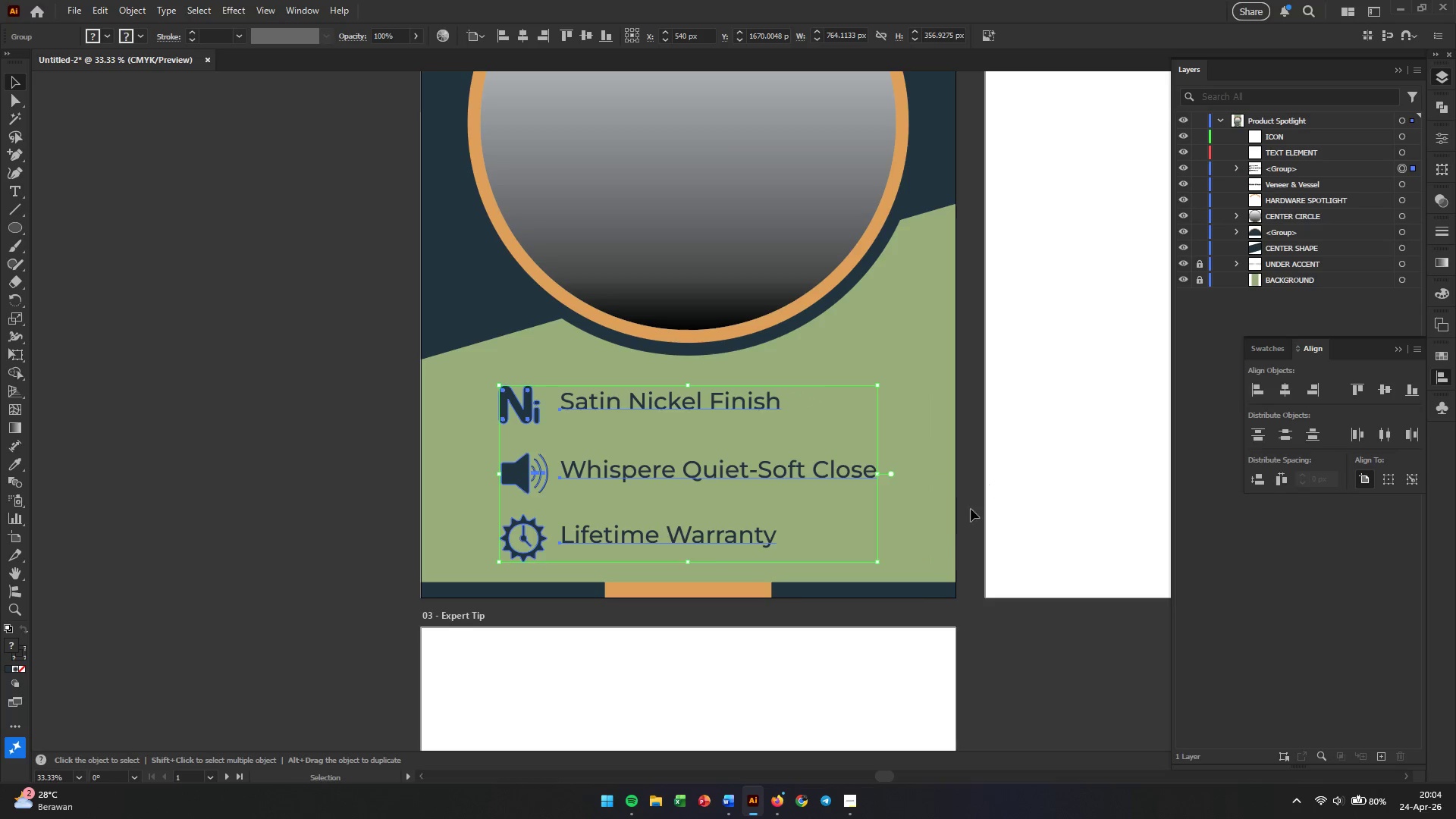 
left_click([941, 550])
 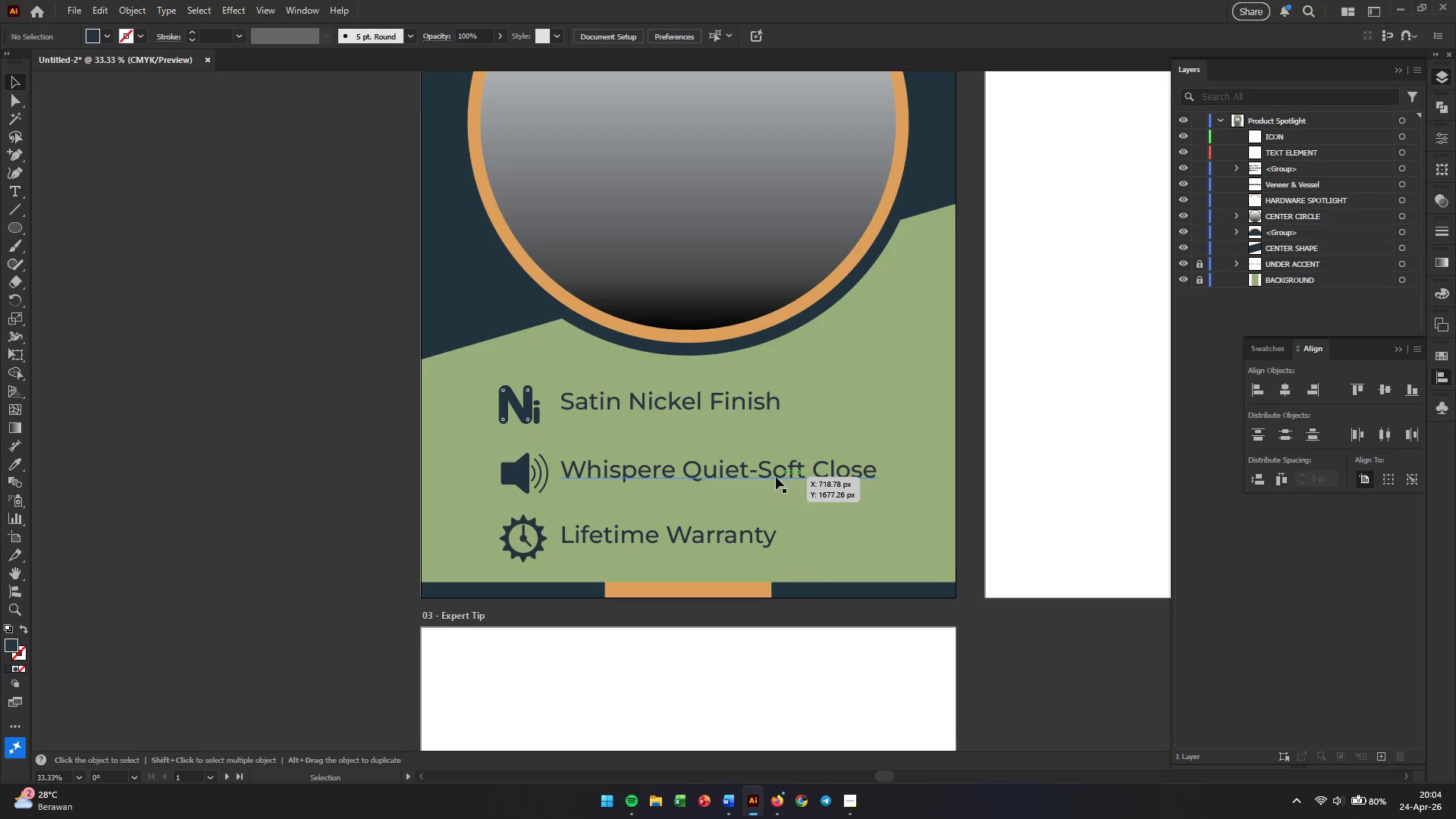 
left_click([776, 477])
 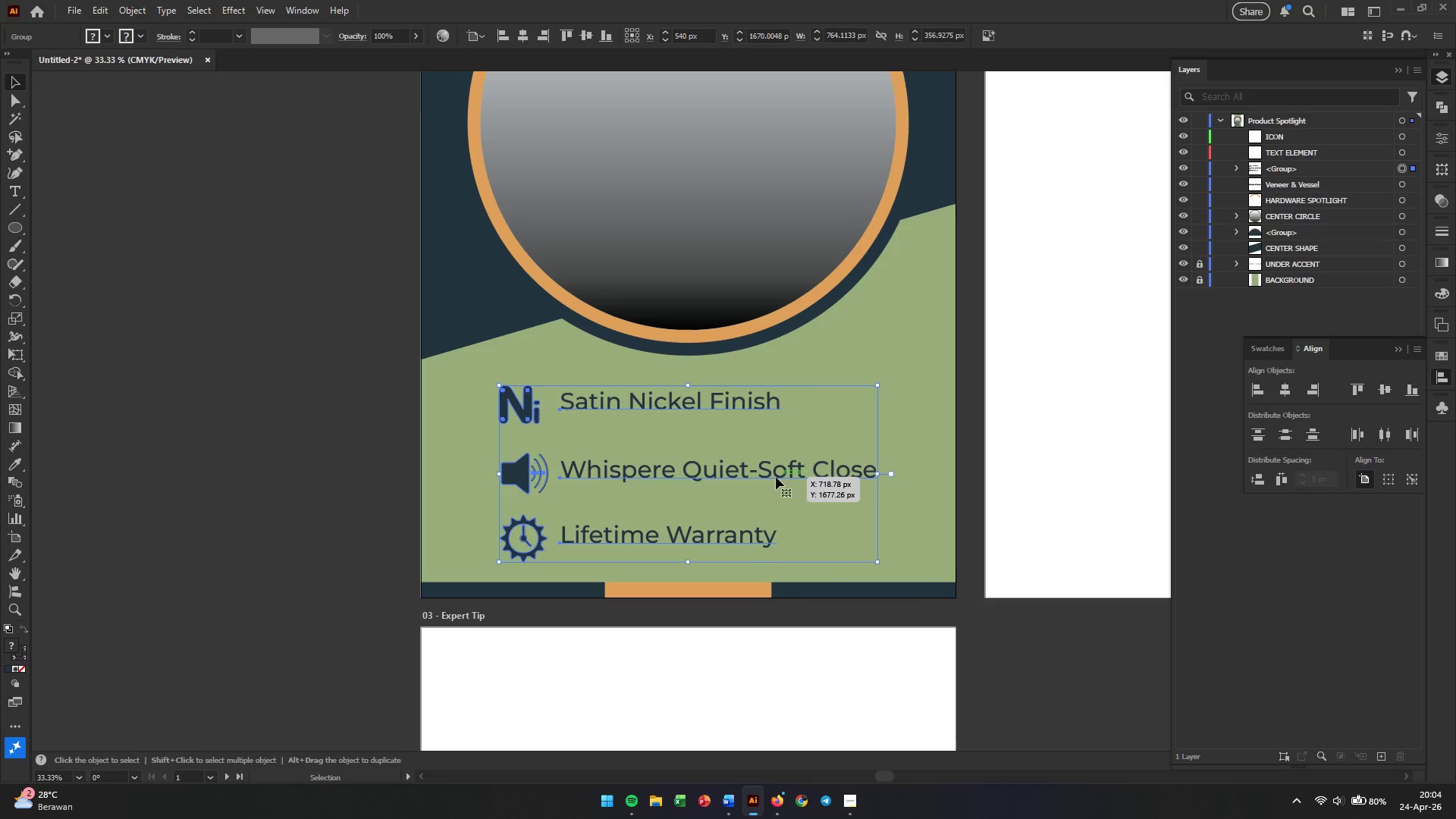 
right_click([776, 477])
 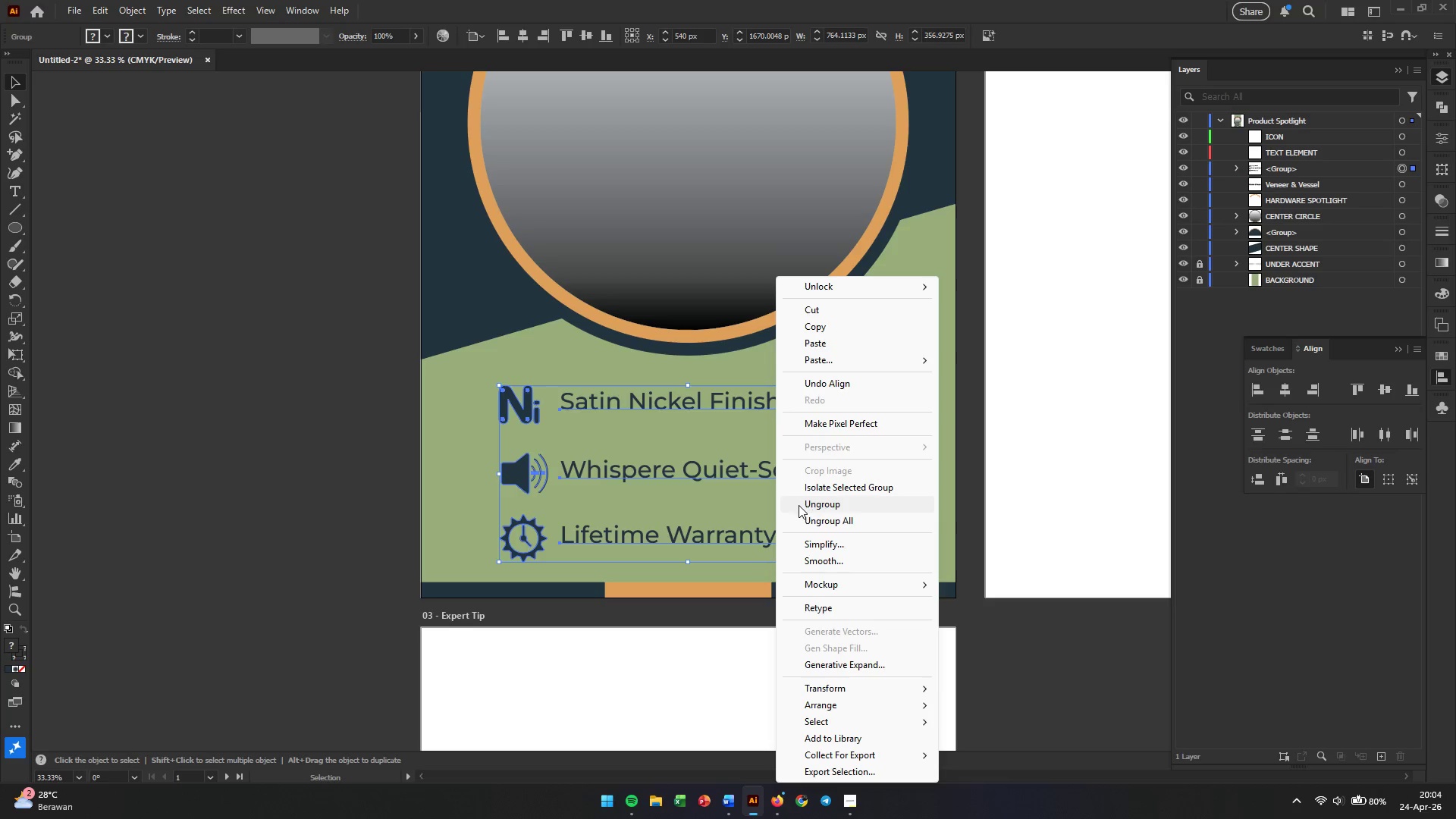 
left_click([802, 506])
 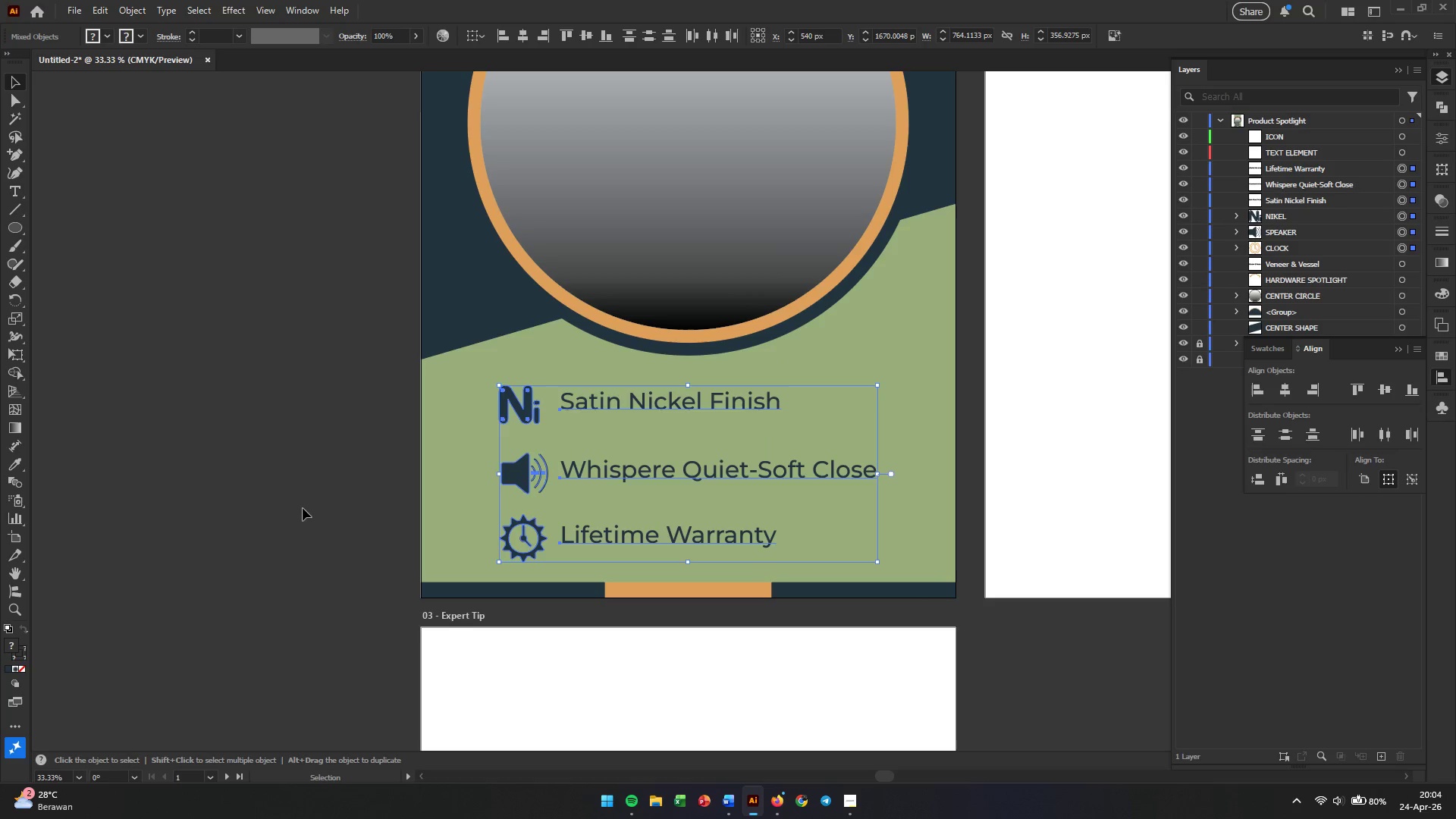 
left_click([291, 510])
 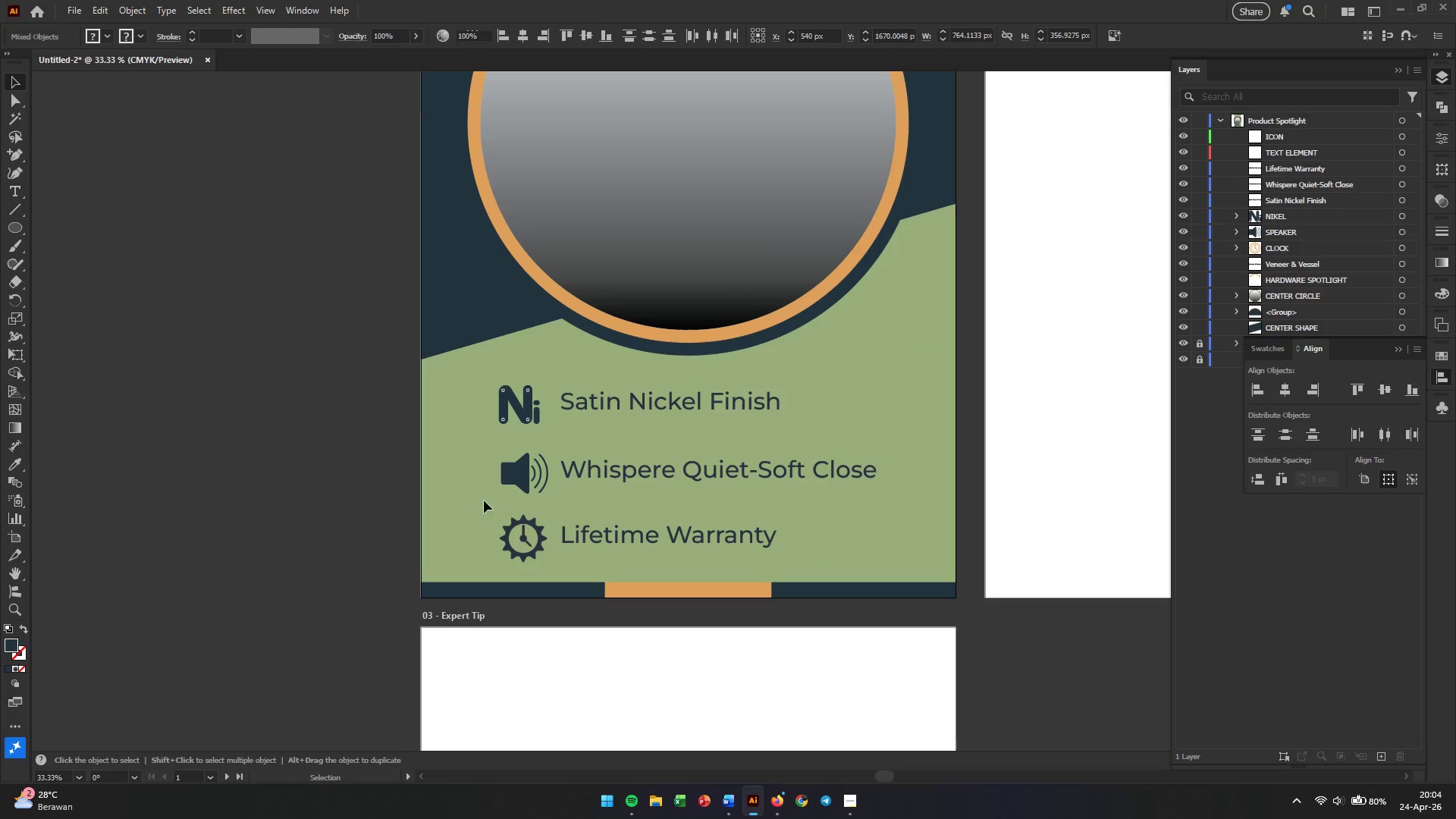 
hold_key(key=AltLeft, duration=0.53)
scroll: coordinate [586, 491], scroll_direction: down, amount: 3.0
 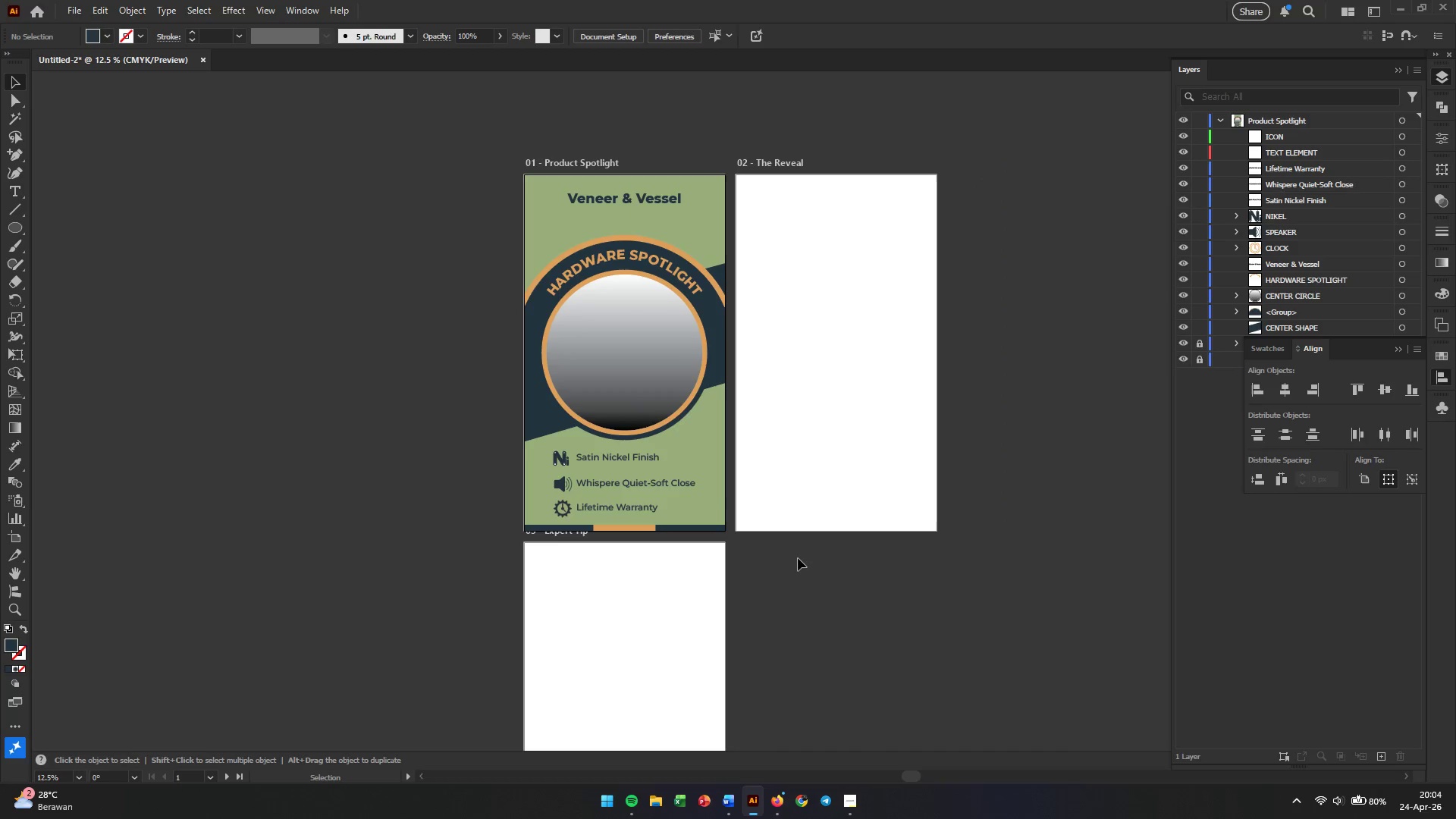 
hold_key(key=AltLeft, duration=0.62)
scroll: coordinate [682, 539], scroll_direction: up, amount: 3.0
 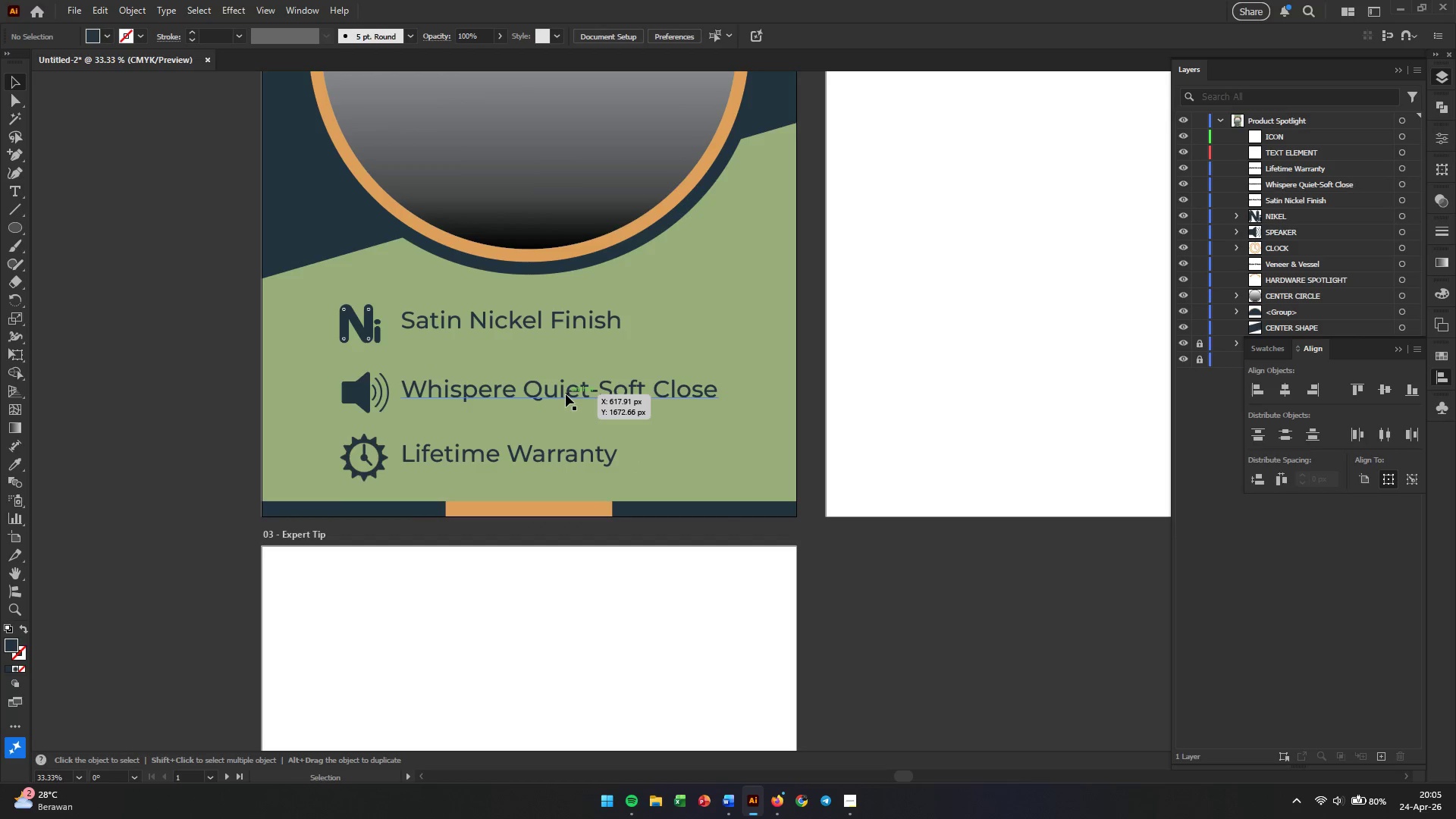 
left_click_drag(start_coordinate=[566, 394], to_coordinate=[576, 394])
 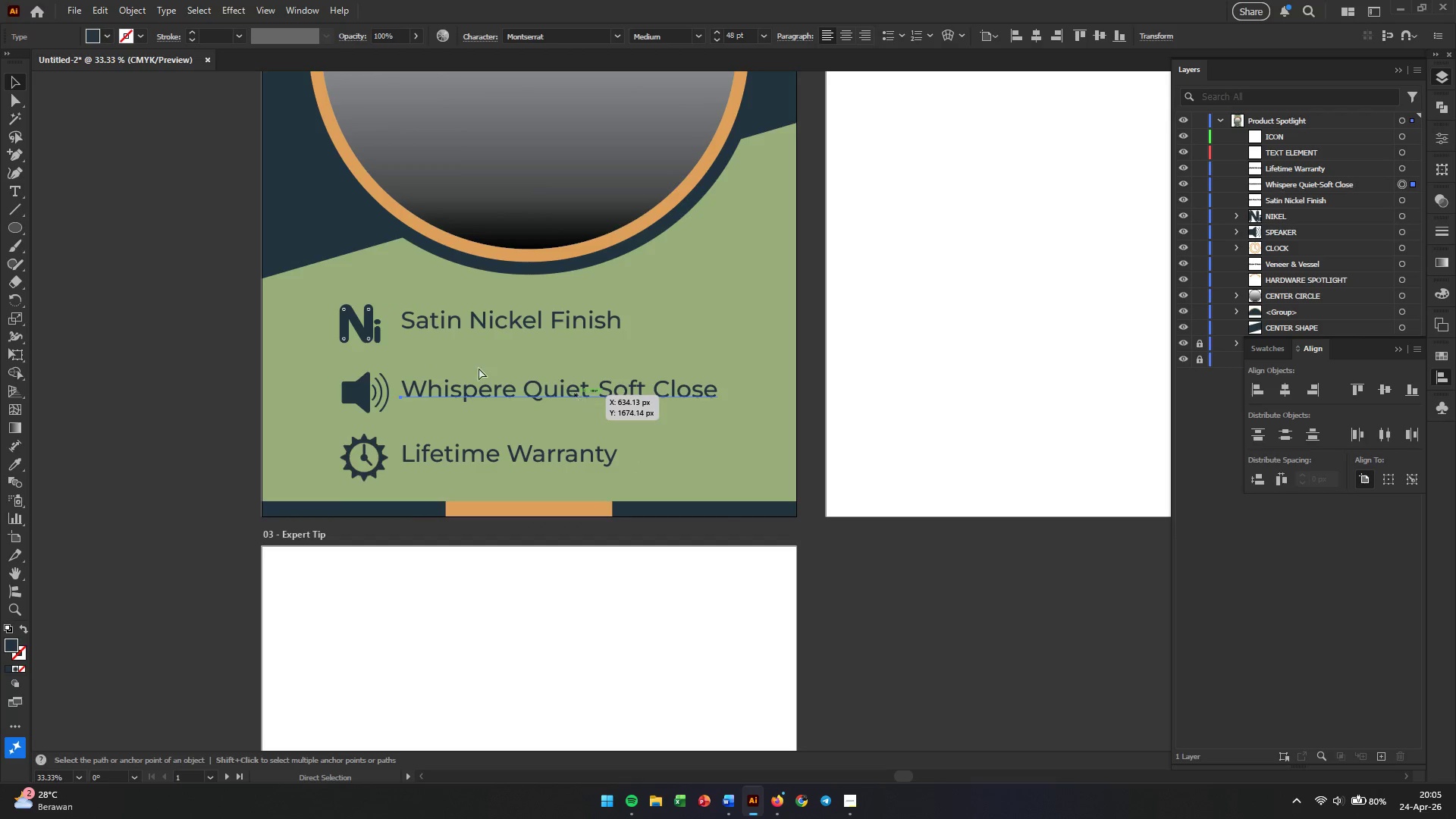 
hold_key(key=ShiftLeft, duration=0.92)
 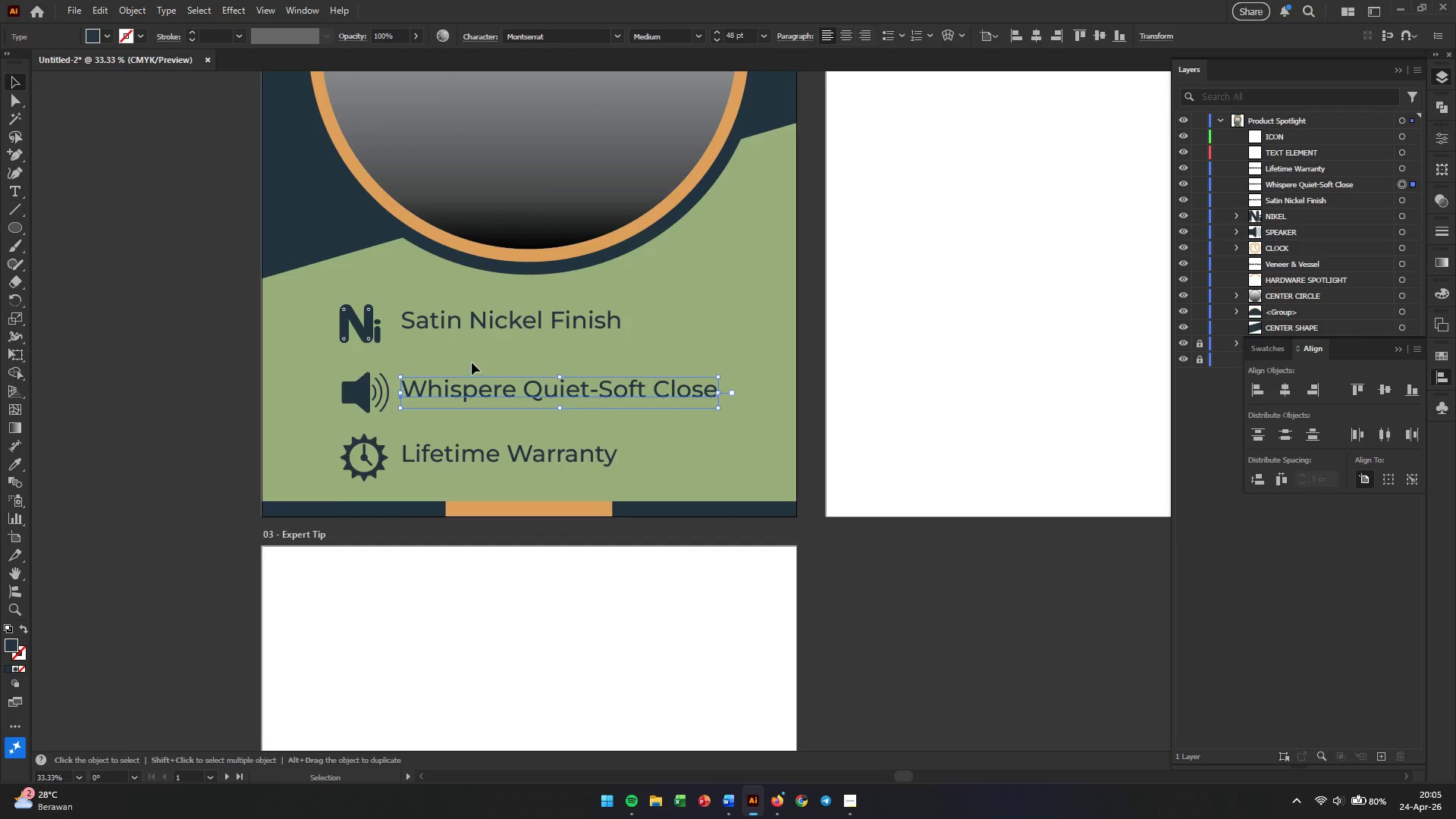 
key(Control+Shift+ControlLeft)
 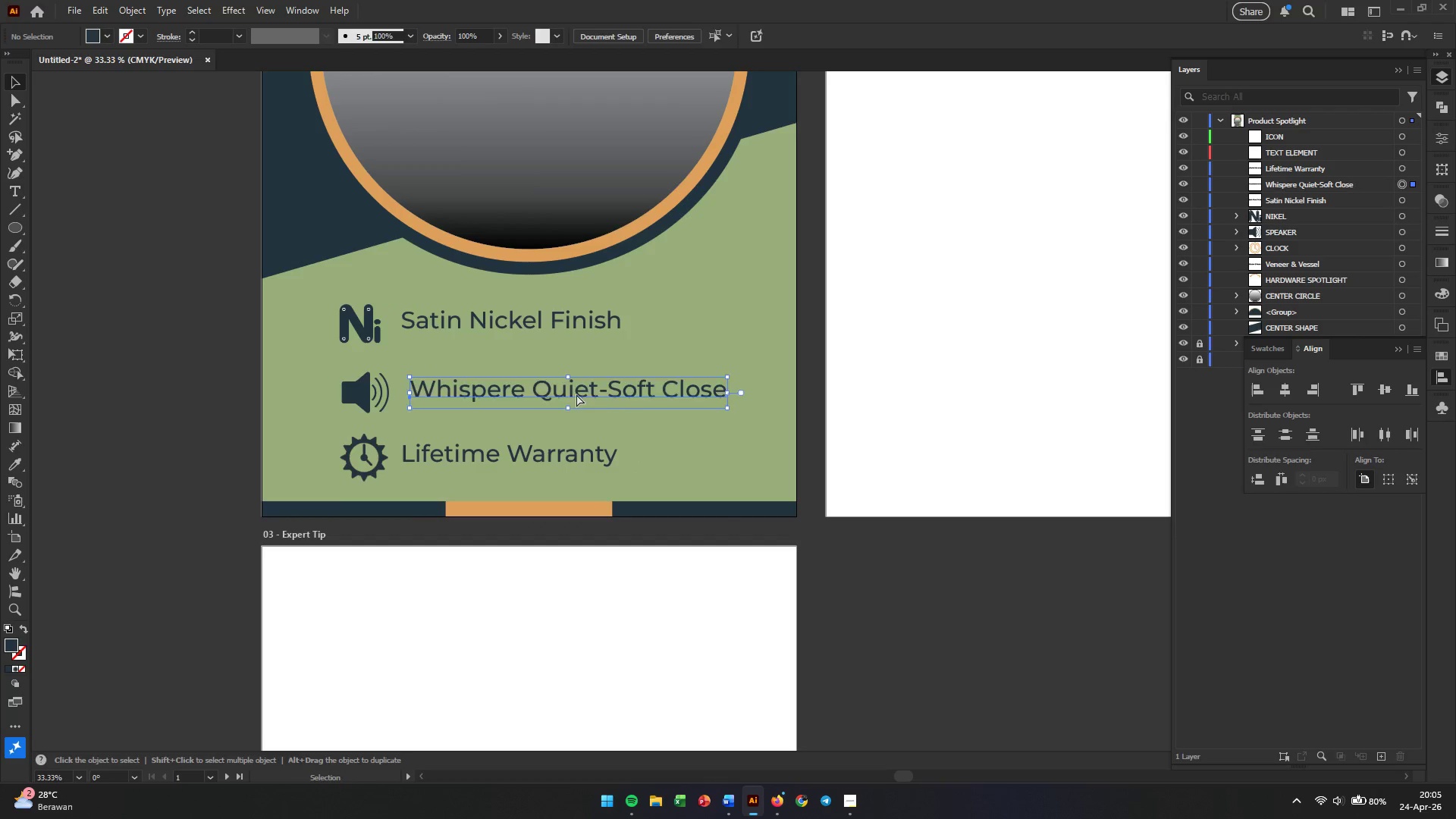 
key(Control+Z)
 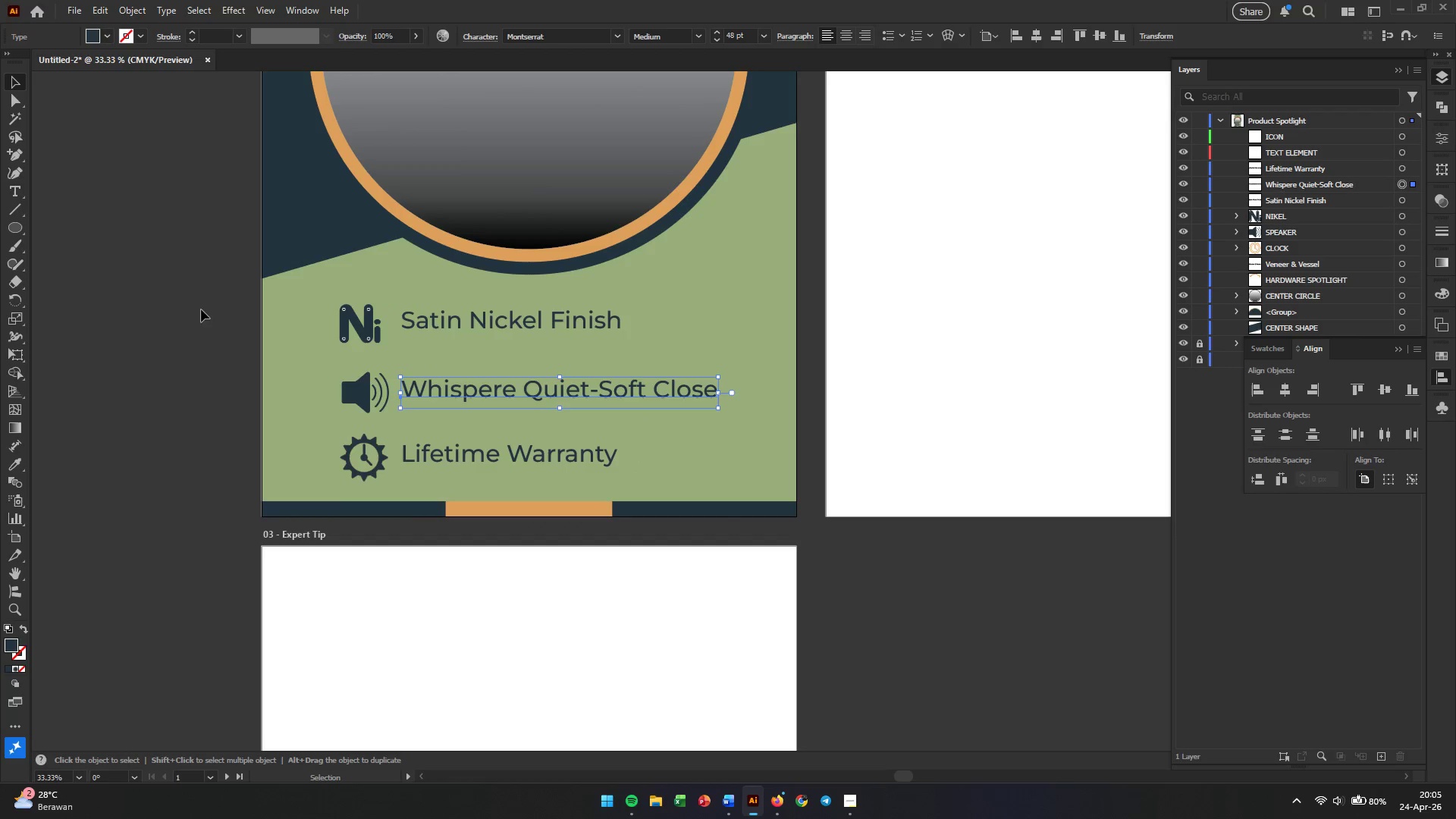 
left_click_drag(start_coordinate=[188, 309], to_coordinate=[588, 478])
 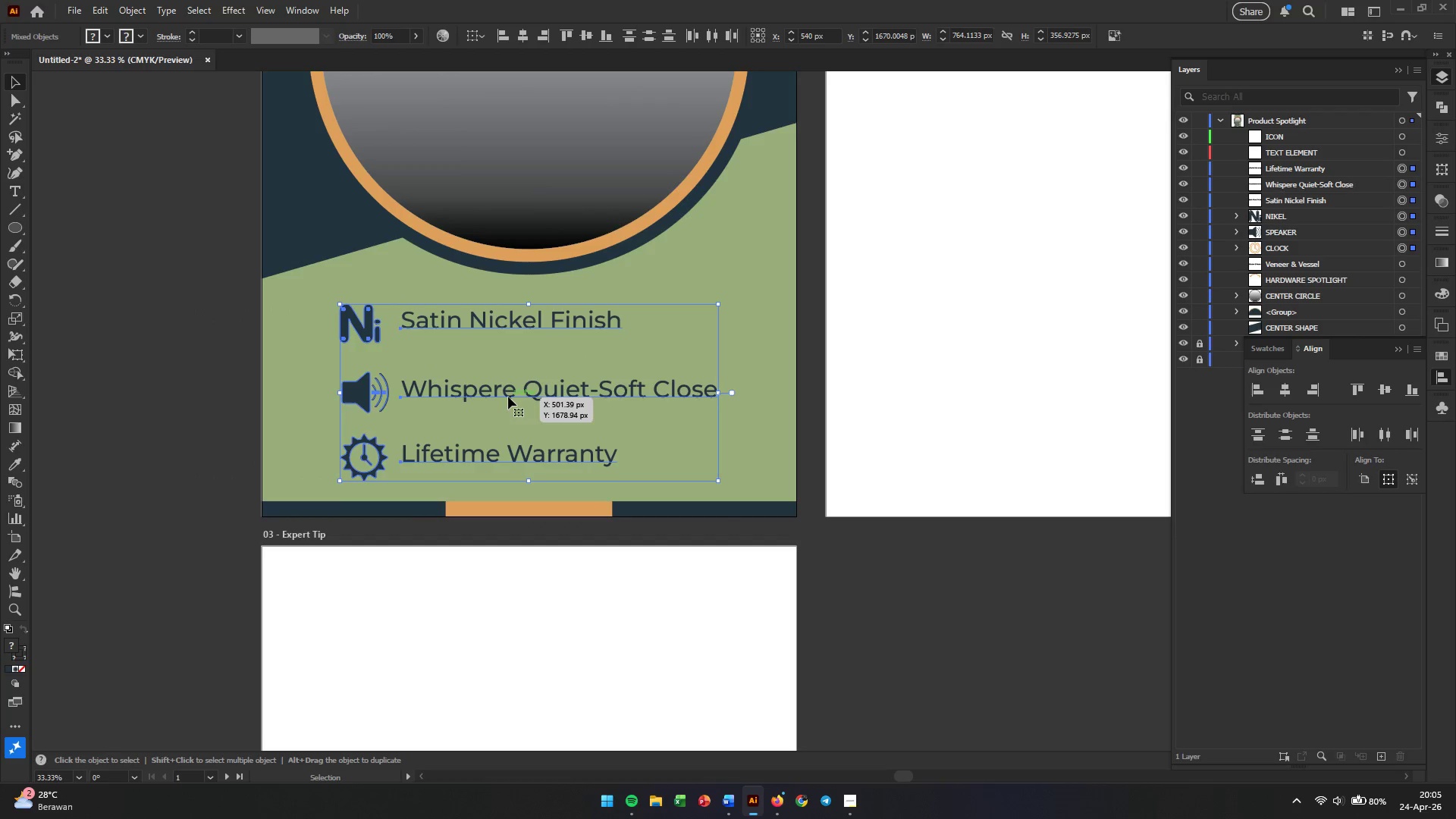 
left_click_drag(start_coordinate=[508, 397], to_coordinate=[519, 397])
 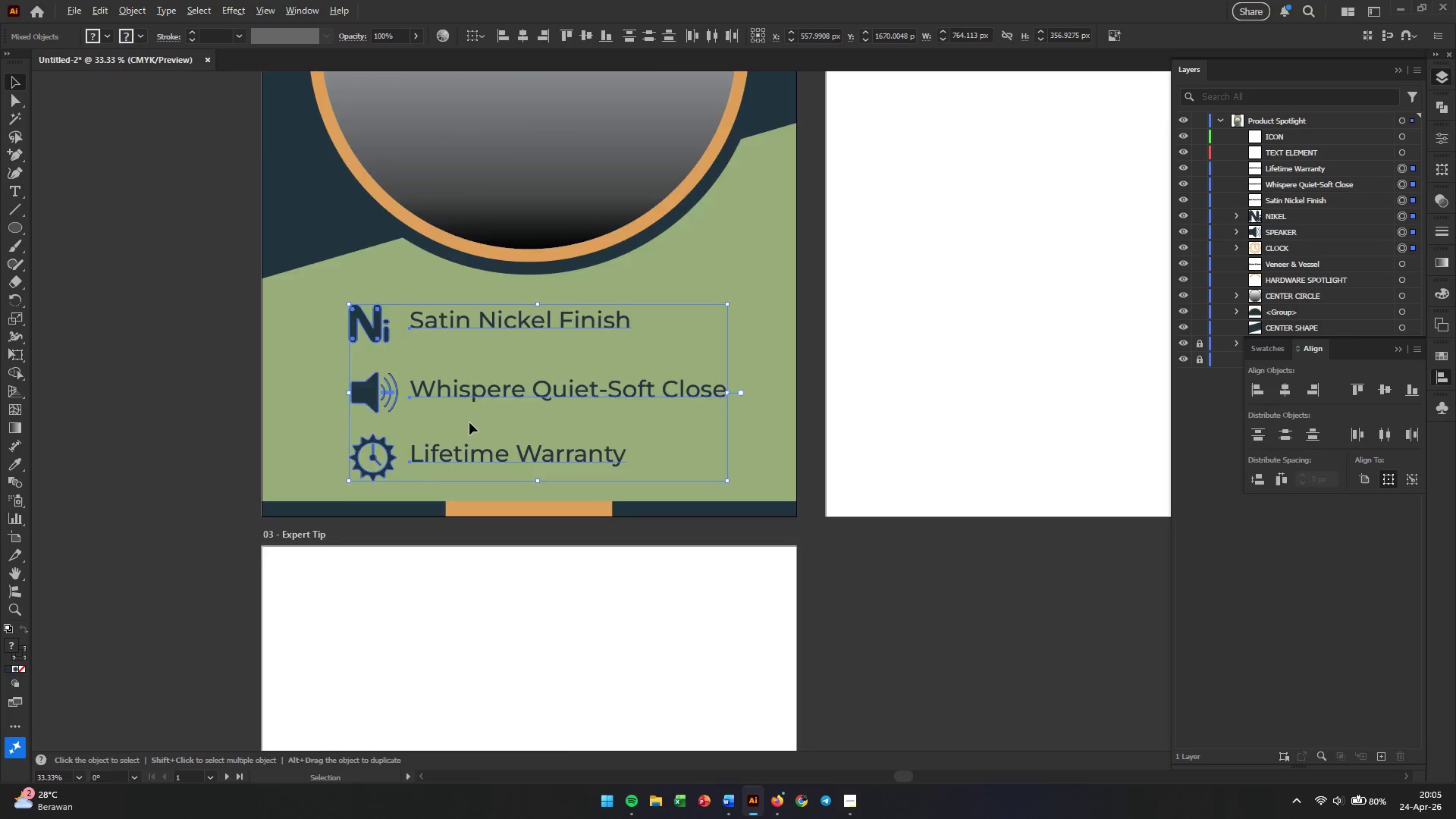 
hold_key(key=ShiftLeft, duration=2.34)
 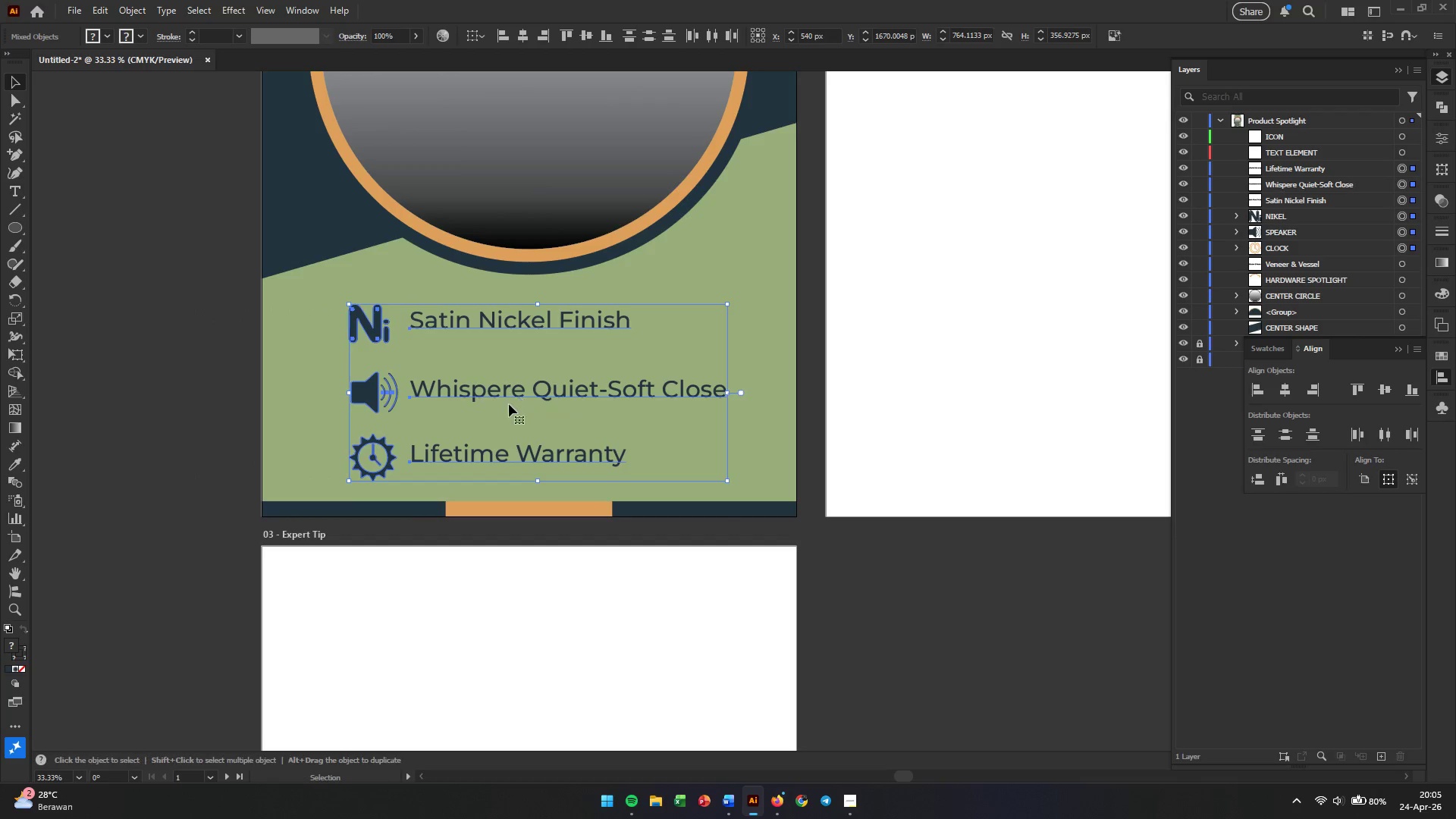 
hold_key(key=AltLeft, duration=0.44)
scroll: coordinate [469, 422], scroll_direction: down, amount: 3.0
 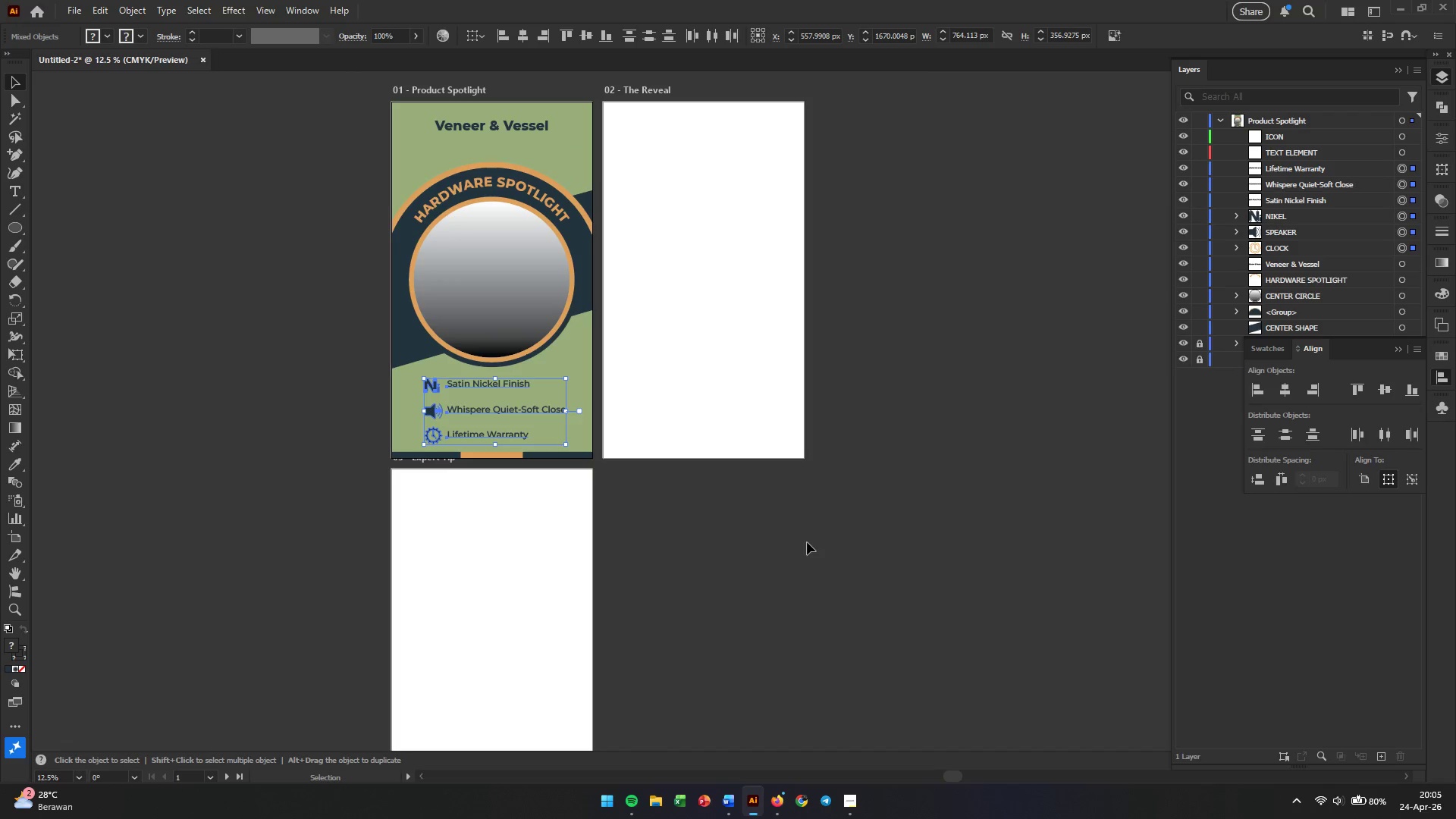 
left_click([799, 526])
 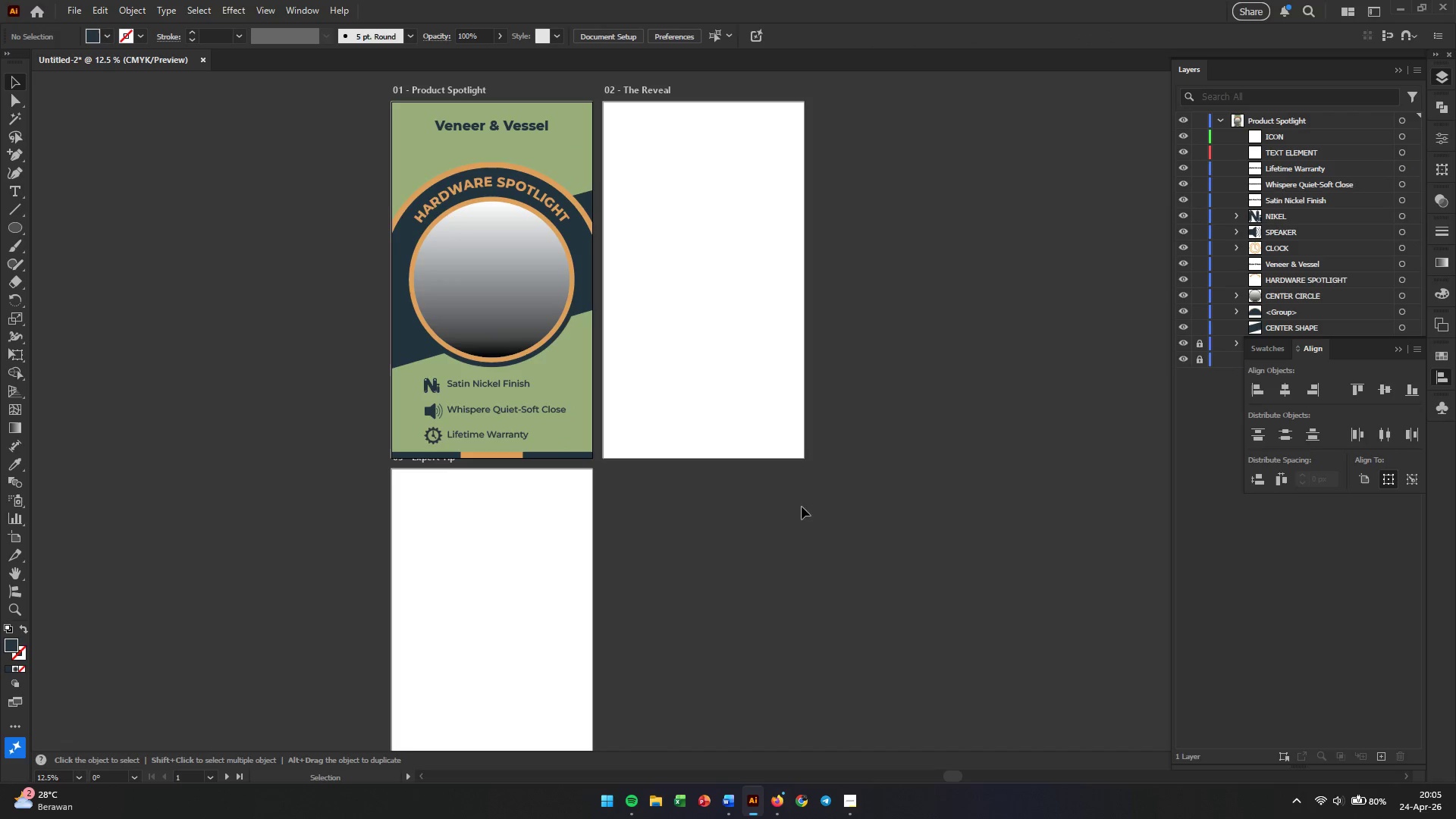 
hold_key(key=Space, duration=0.89)
 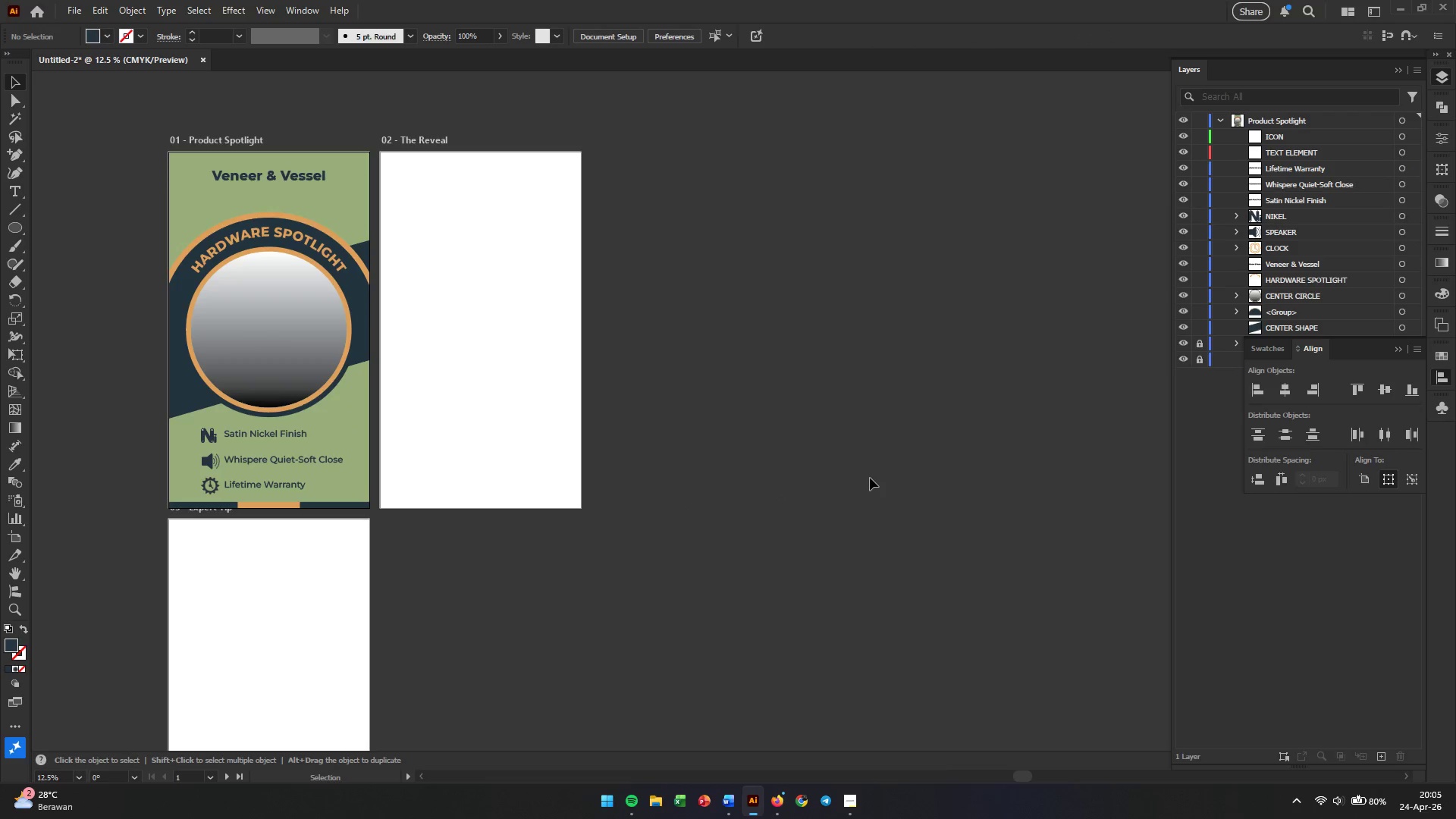 
left_click_drag(start_coordinate=[892, 457], to_coordinate=[669, 507])
 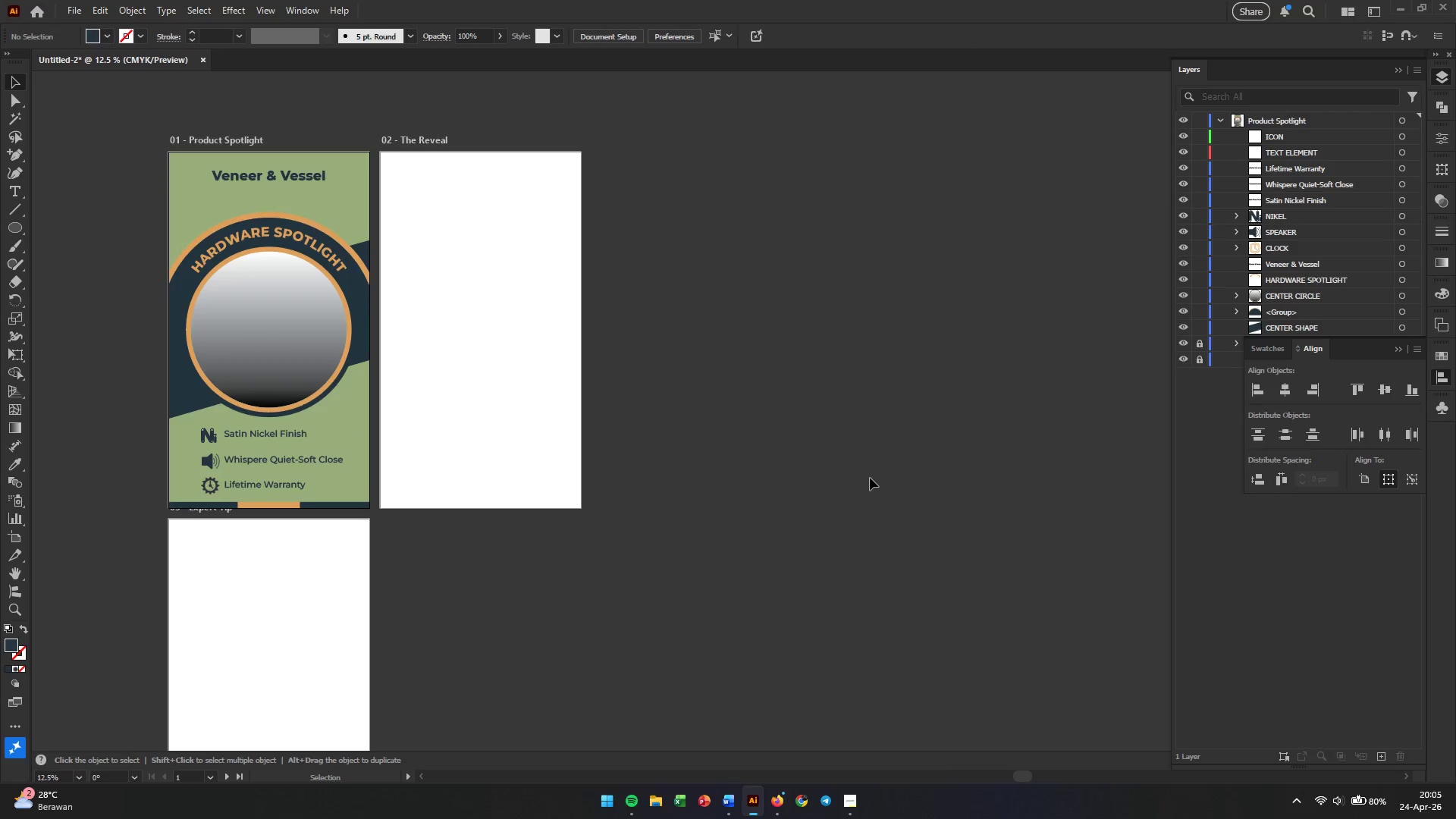 
left_click([870, 478])
 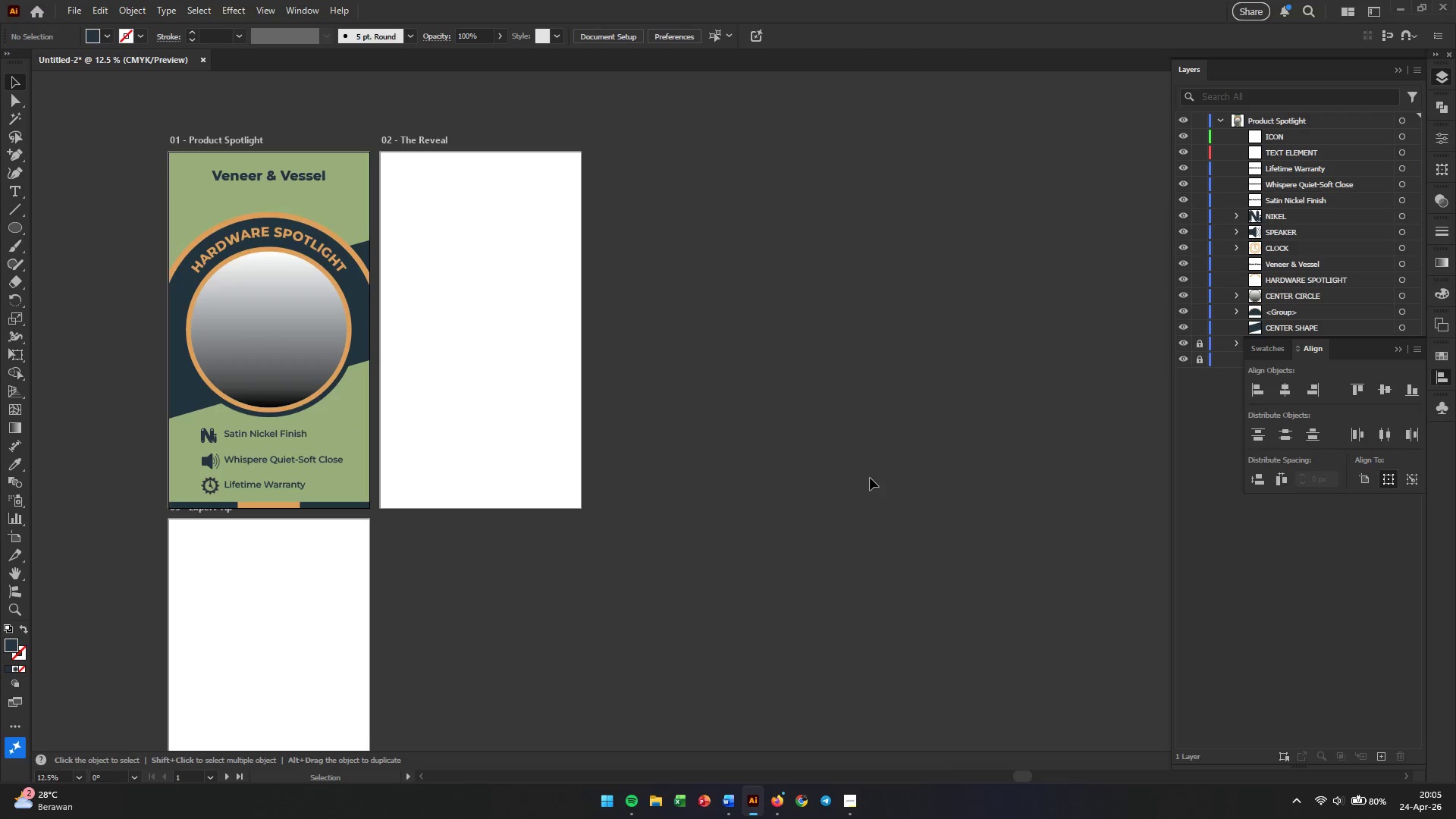 
wait(7.56)
 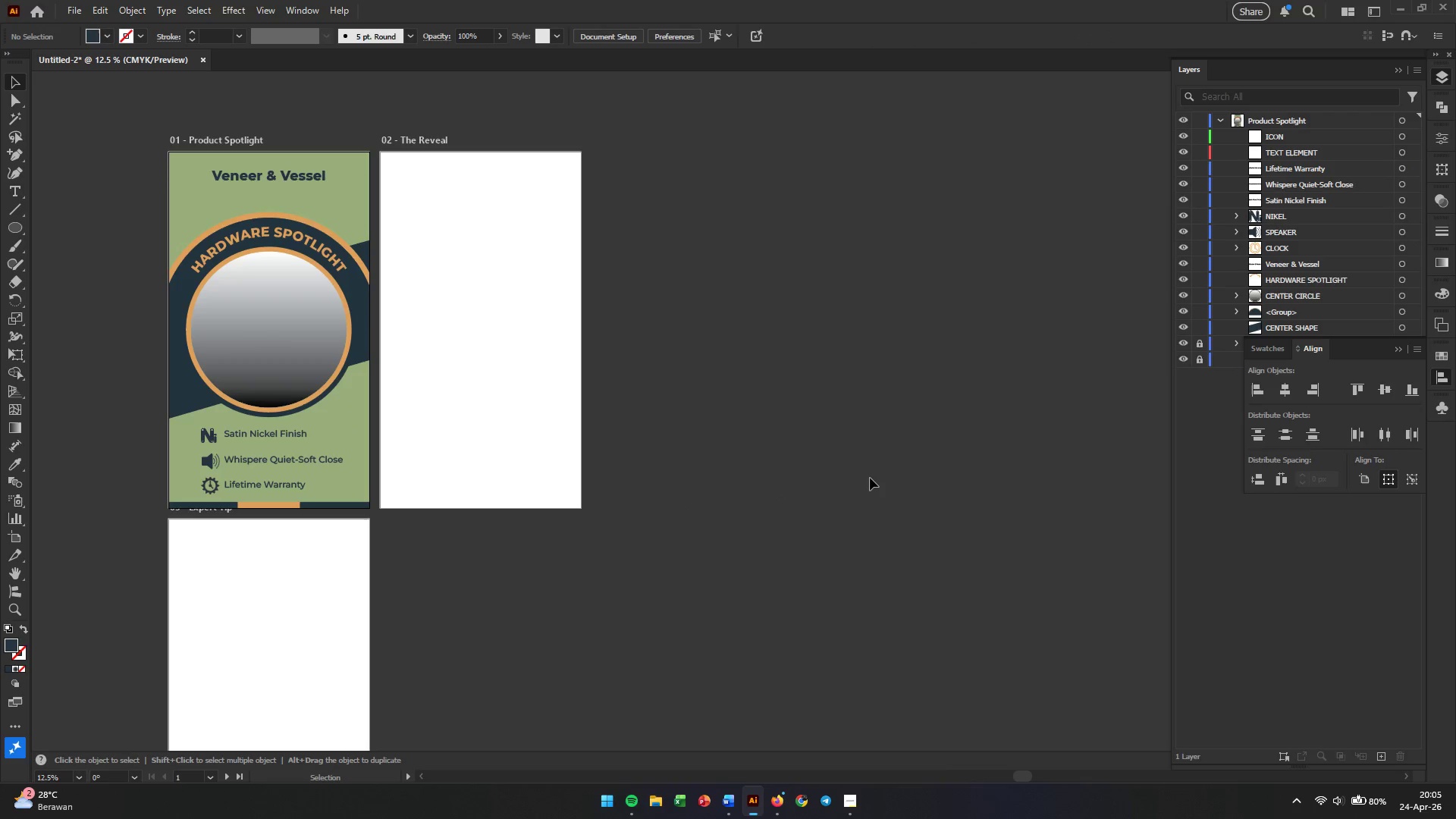 
left_click([529, 319])
 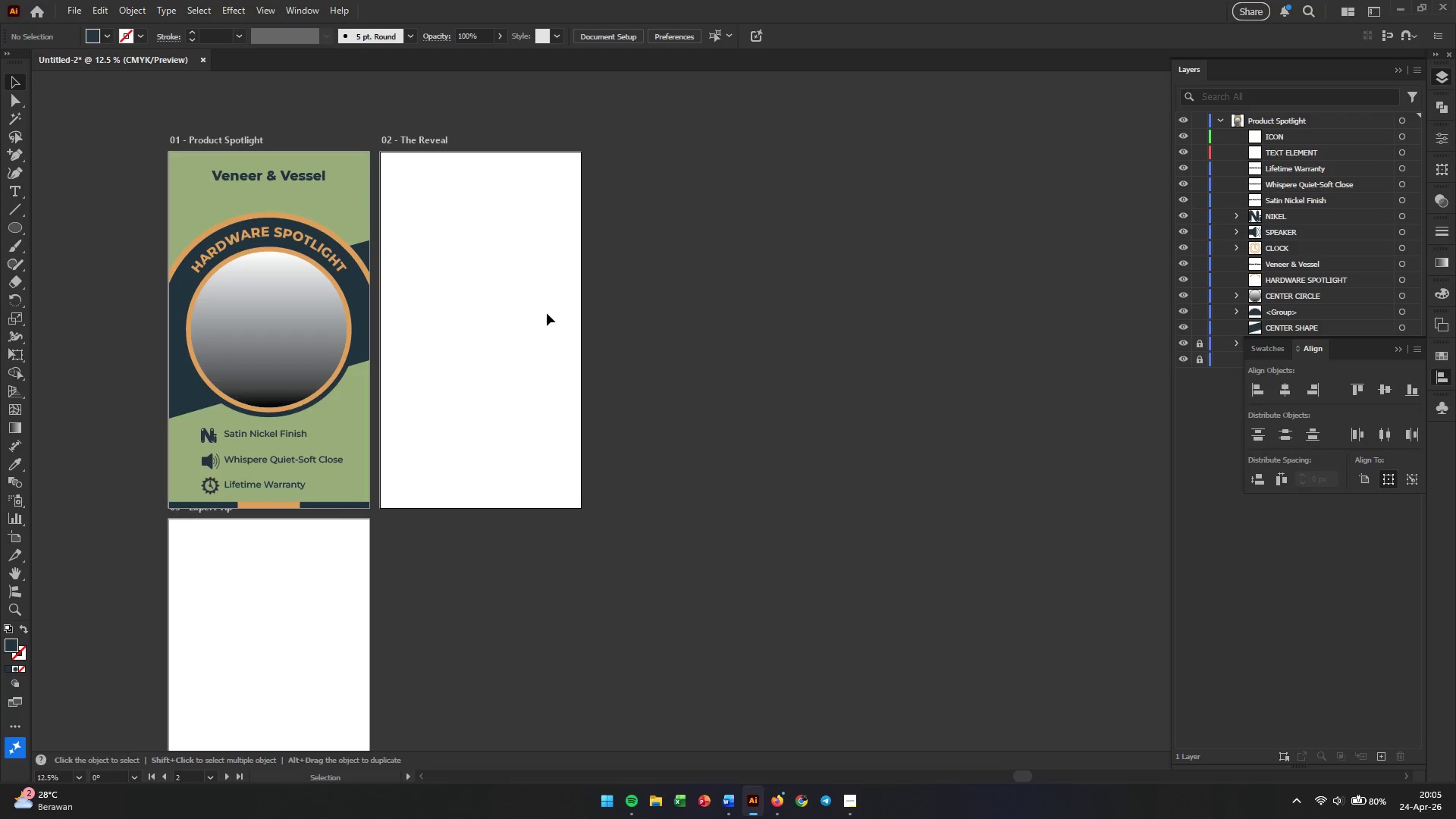 
wait(6.78)
 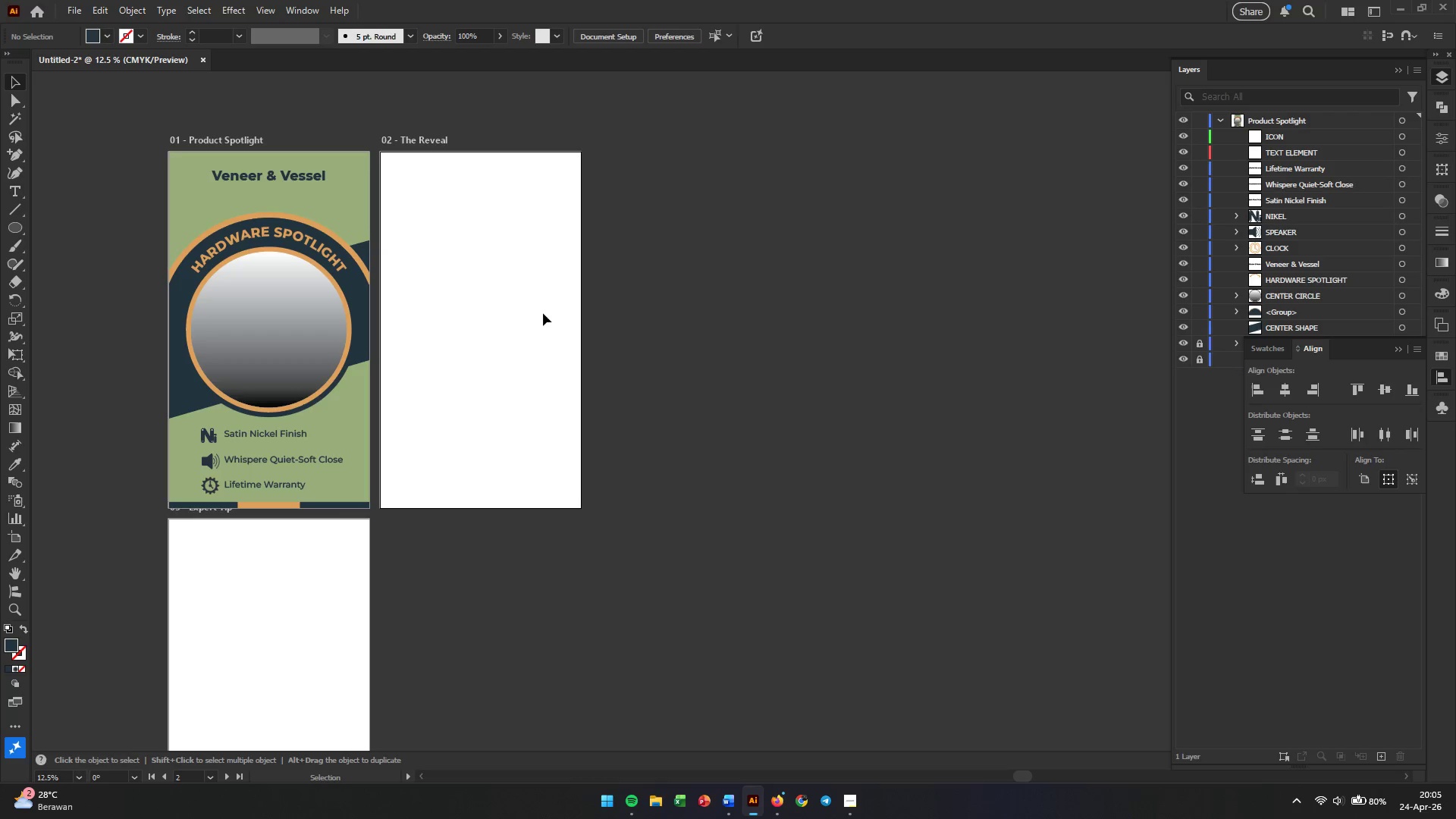 
left_click([466, 249])
 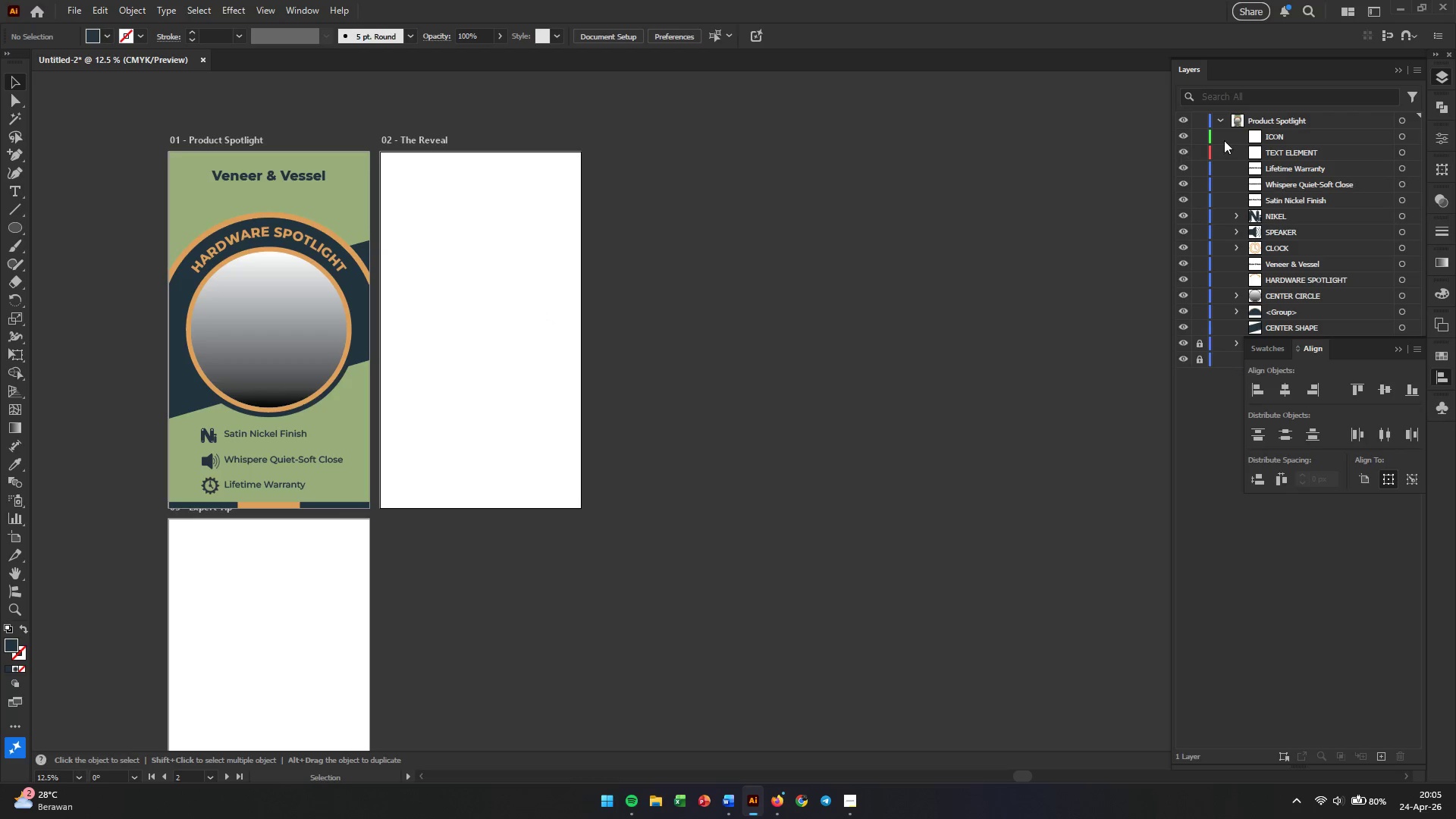 
left_click([1219, 117])
 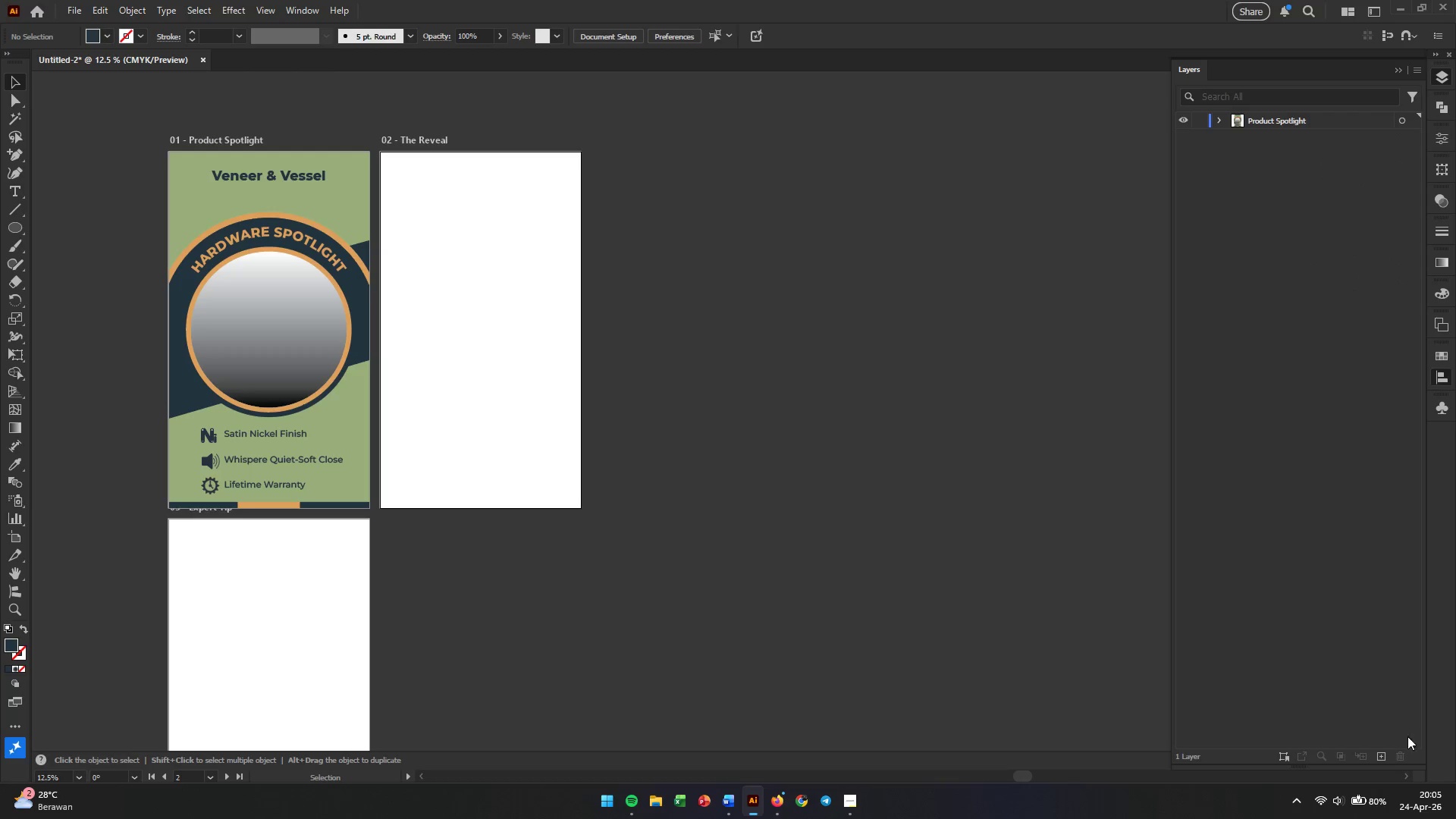 
left_click([1384, 755])
 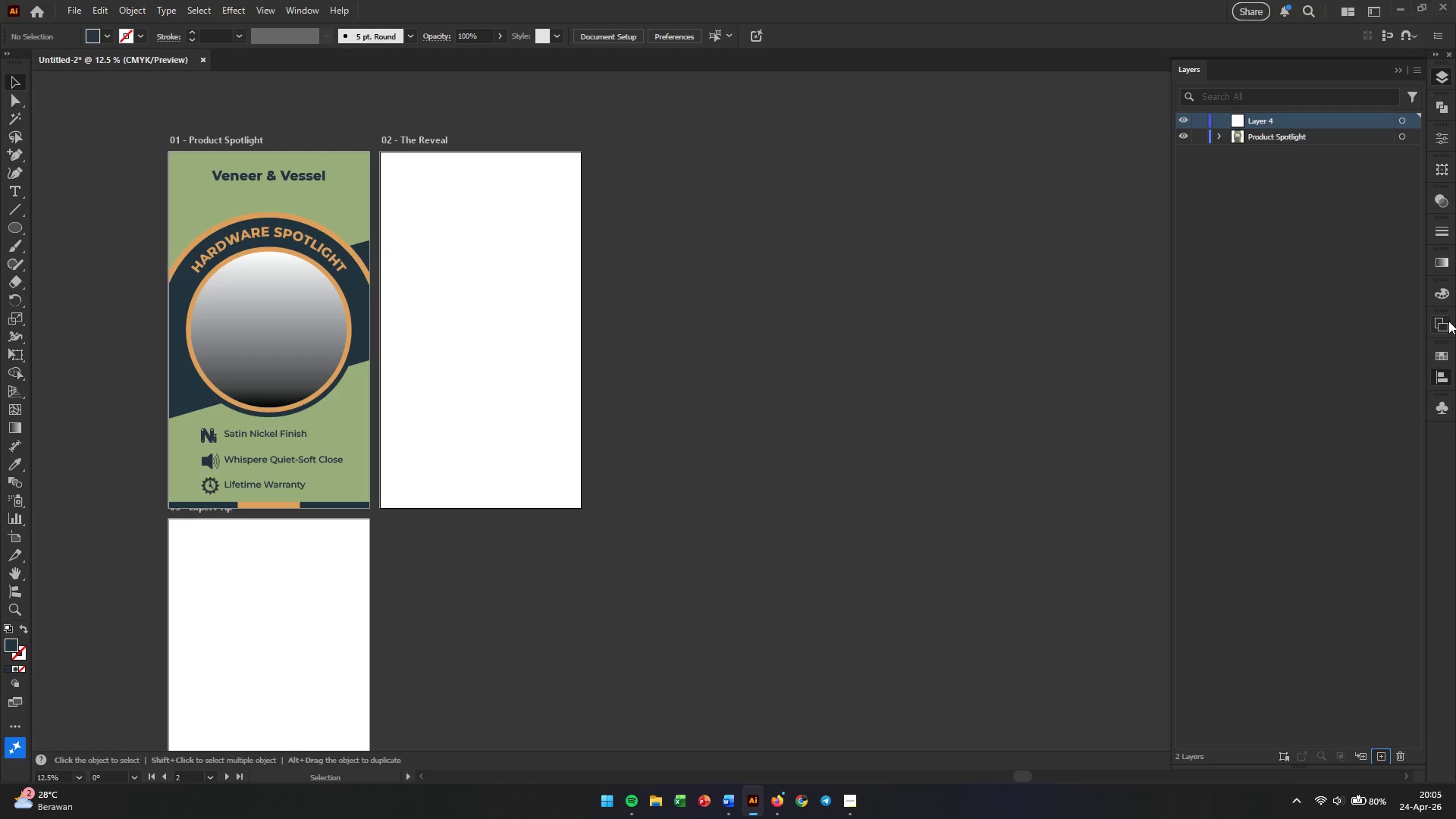 
left_click([1448, 327])
 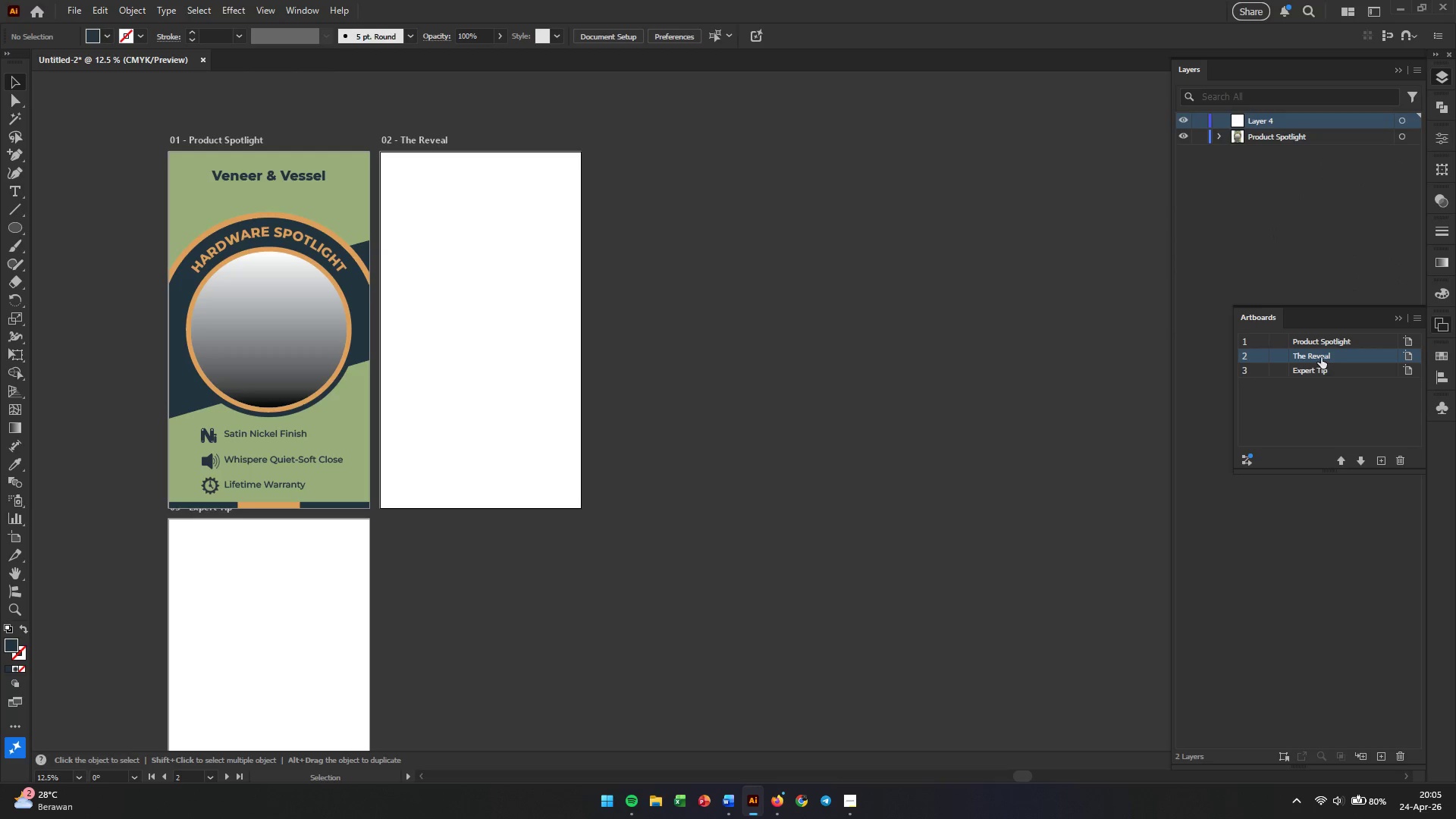 
double_click([1321, 357])
 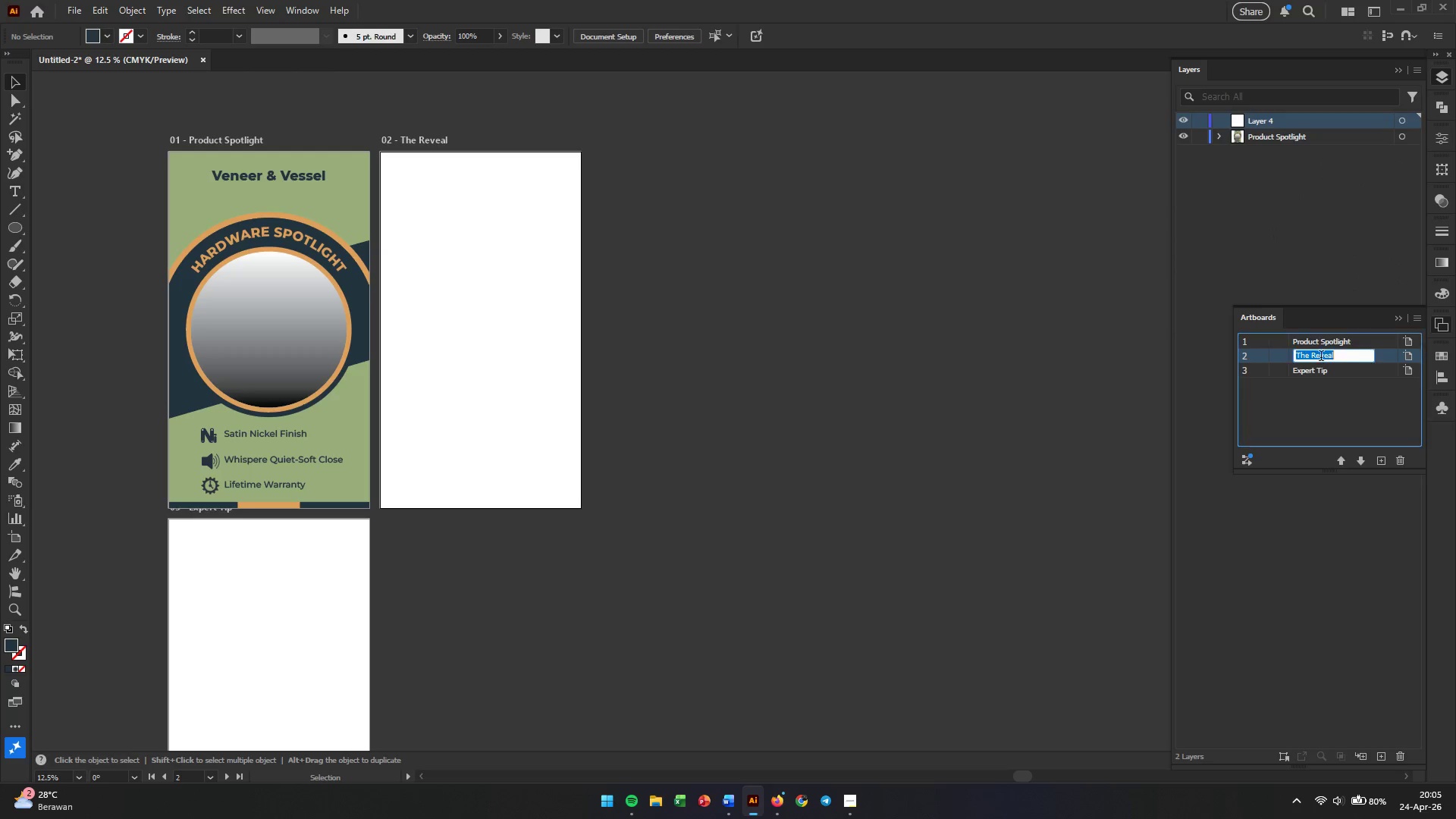 
triple_click([1321, 357])
 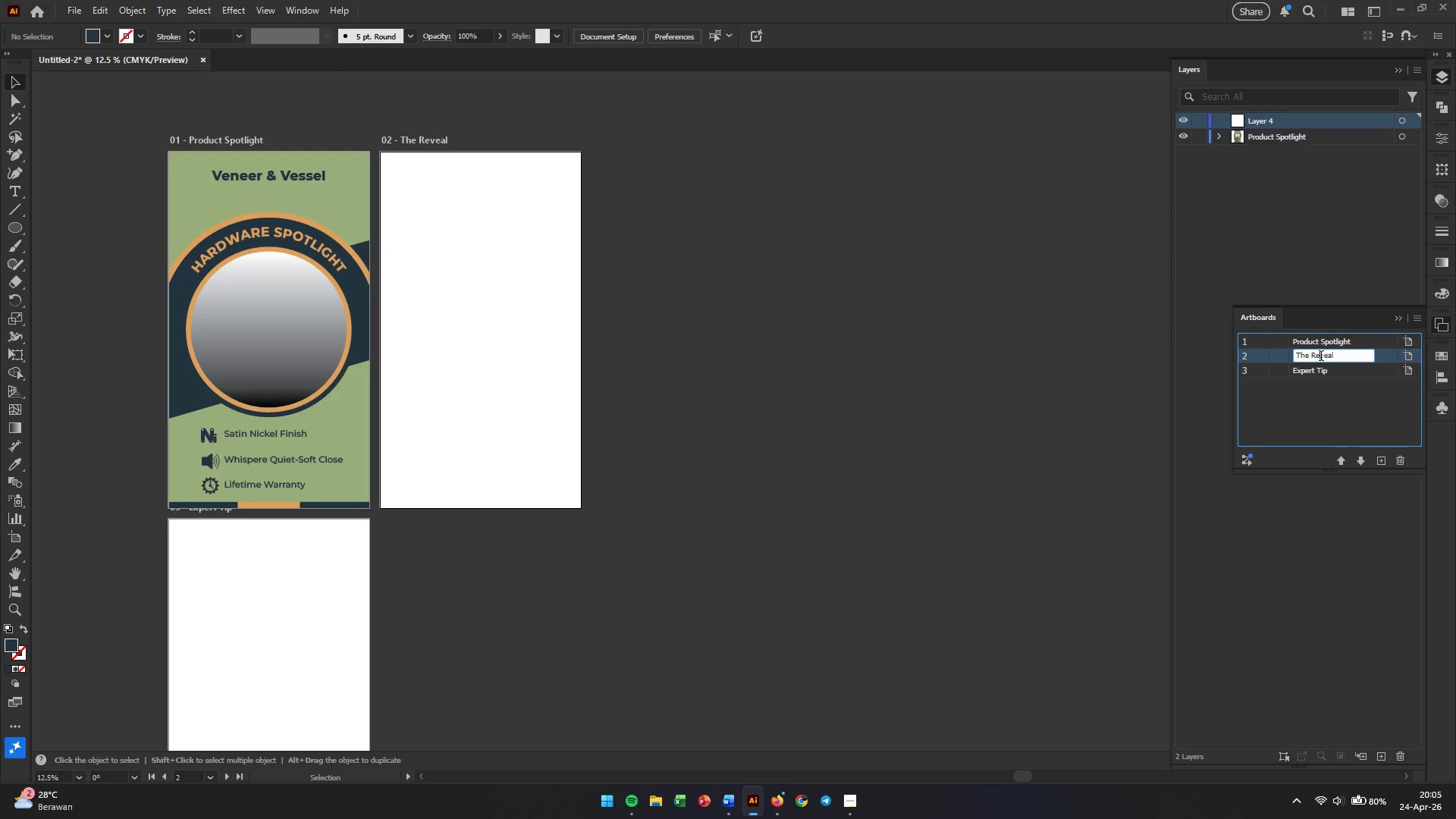 
triple_click([1321, 357])
 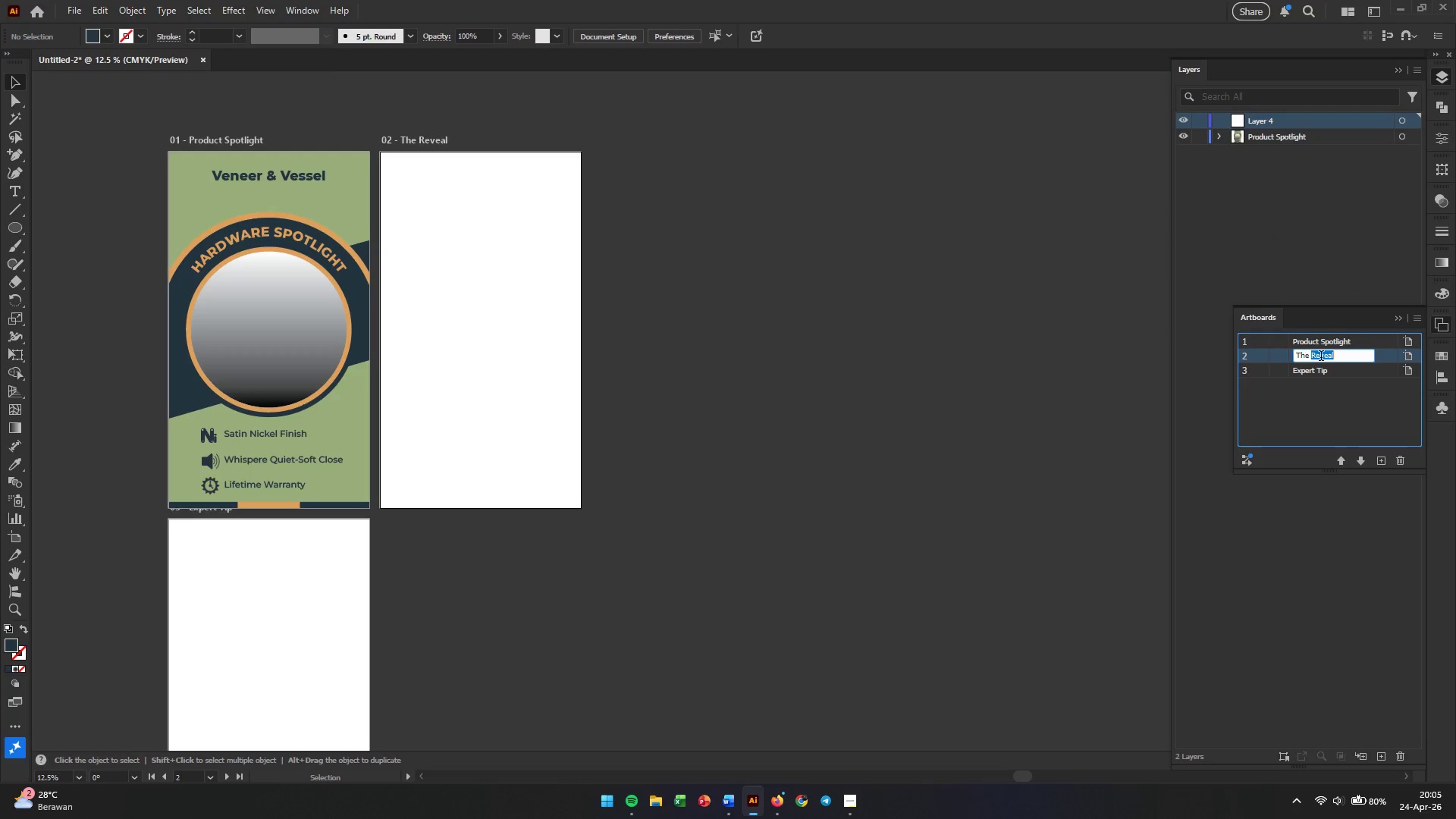 
triple_click([1321, 357])
 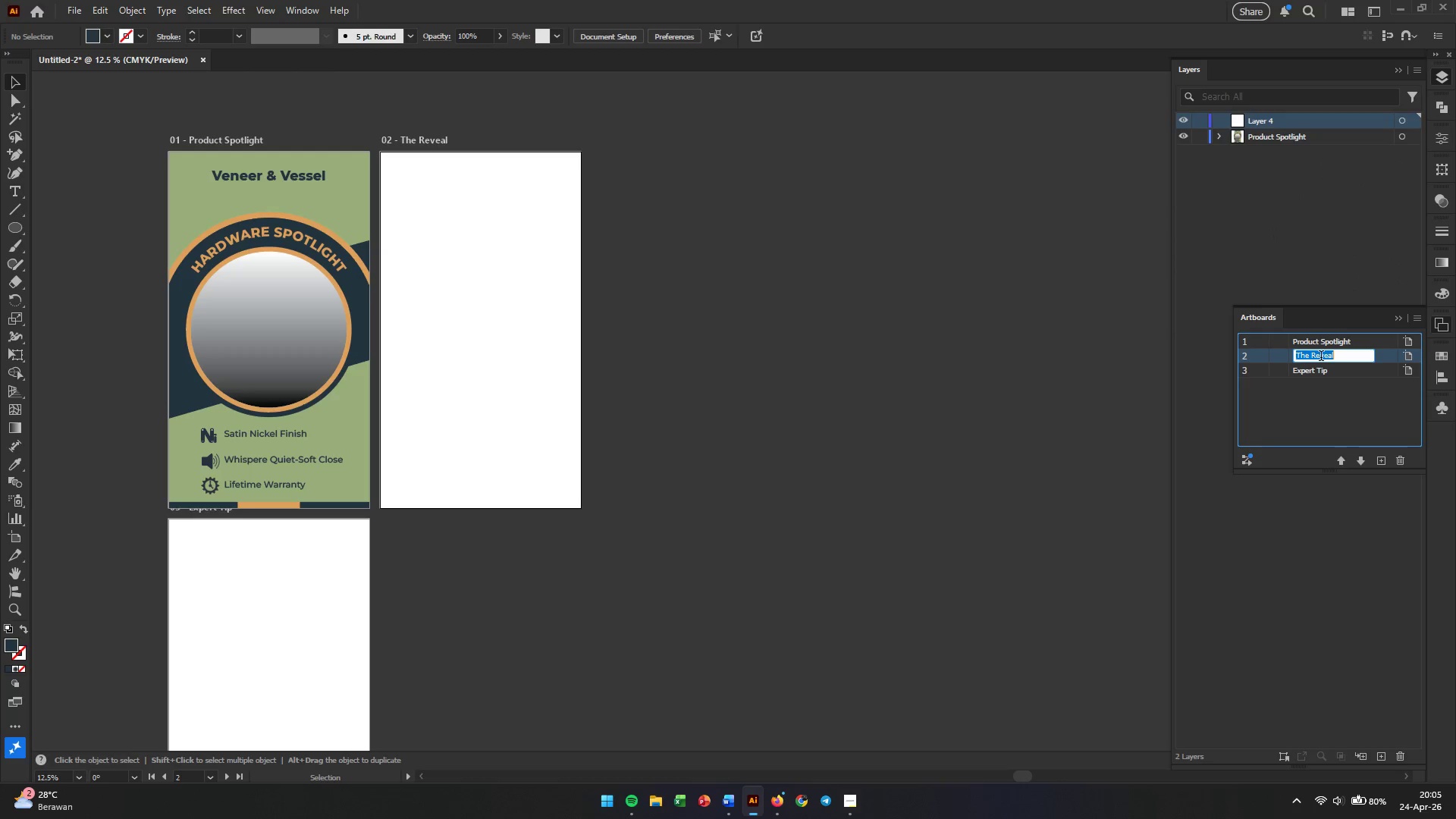 
right_click([1321, 357])
 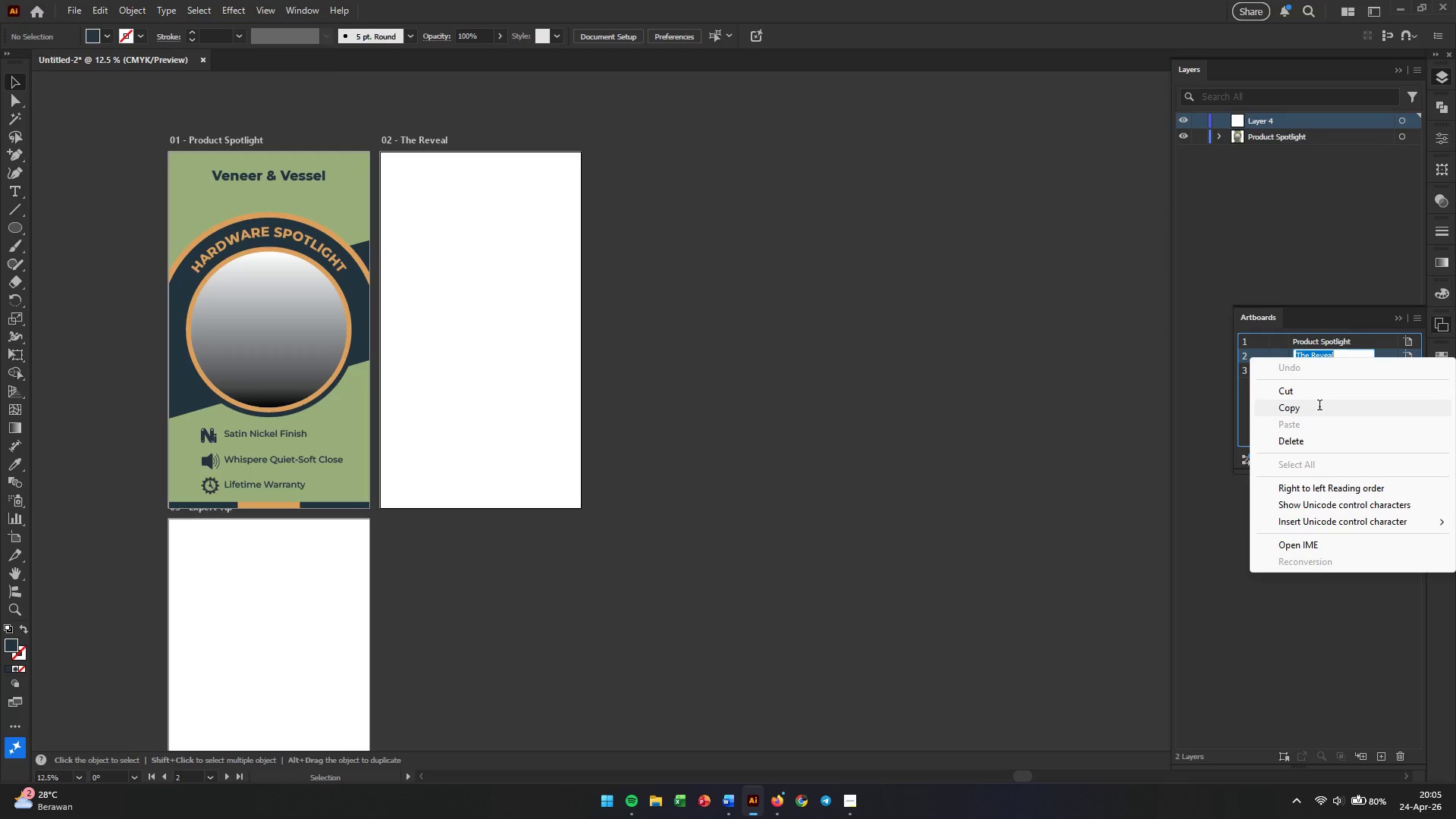 
left_click([1319, 413])
 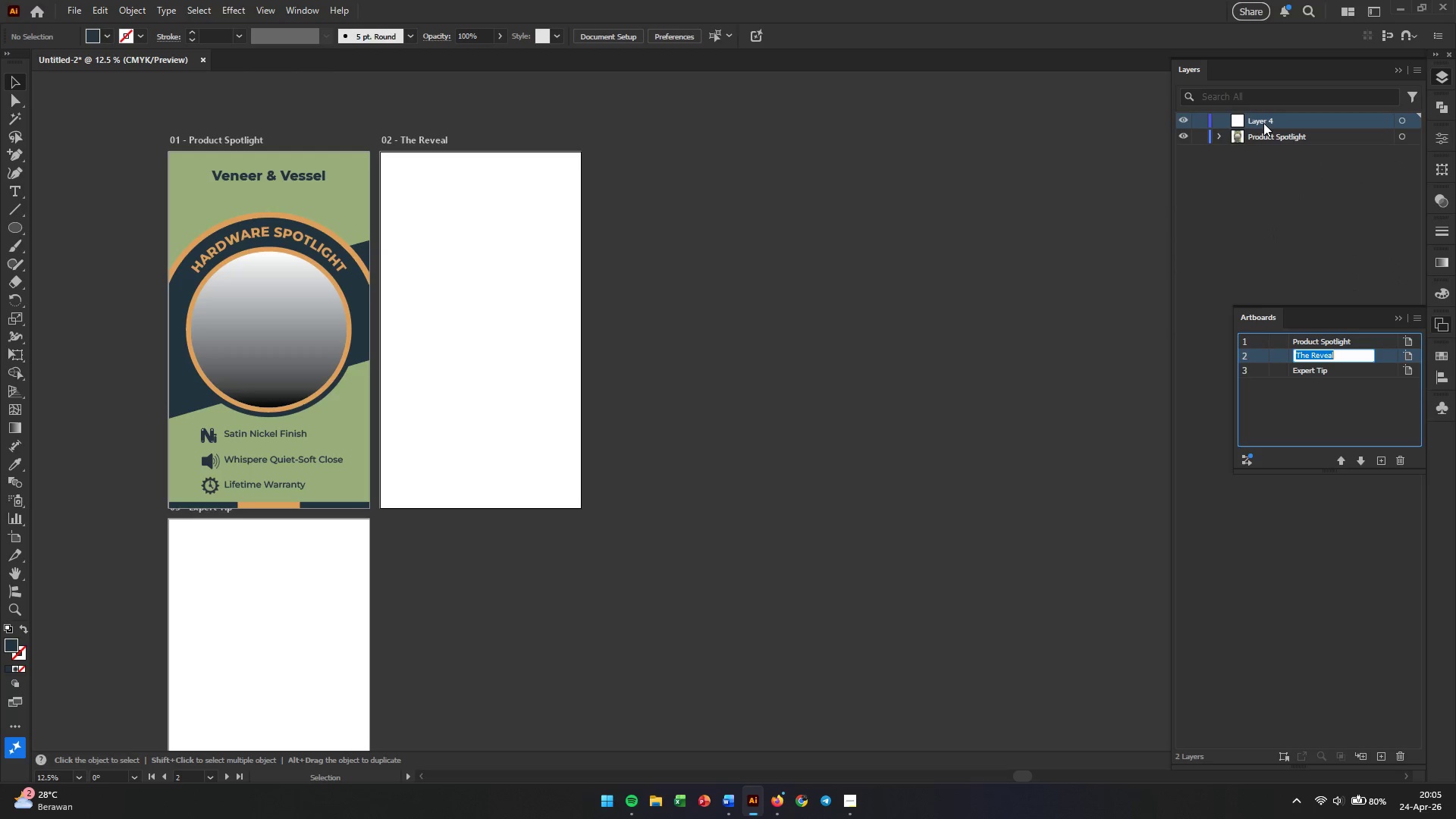 
double_click([1263, 123])
 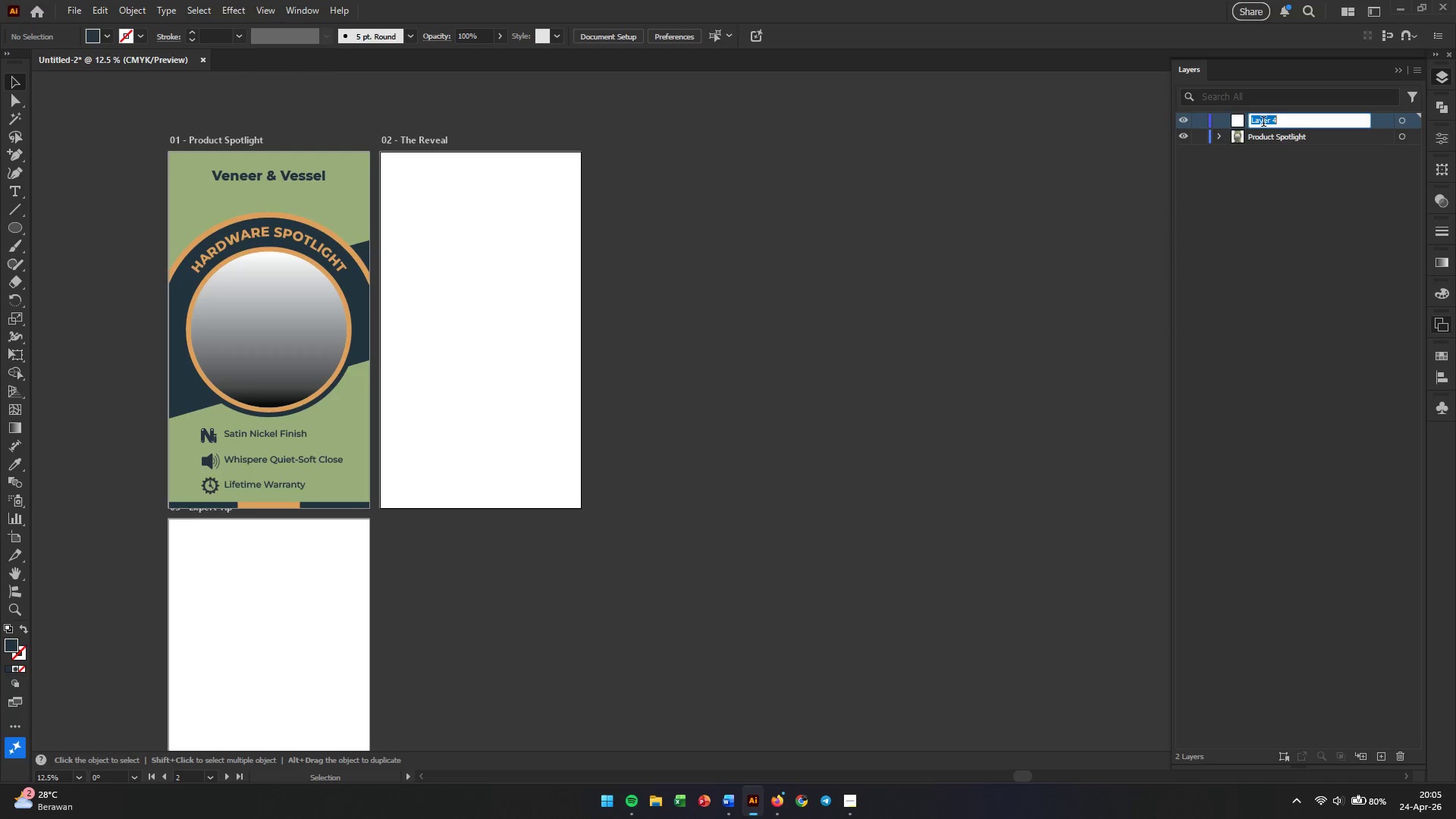 
triple_click([1263, 123])
 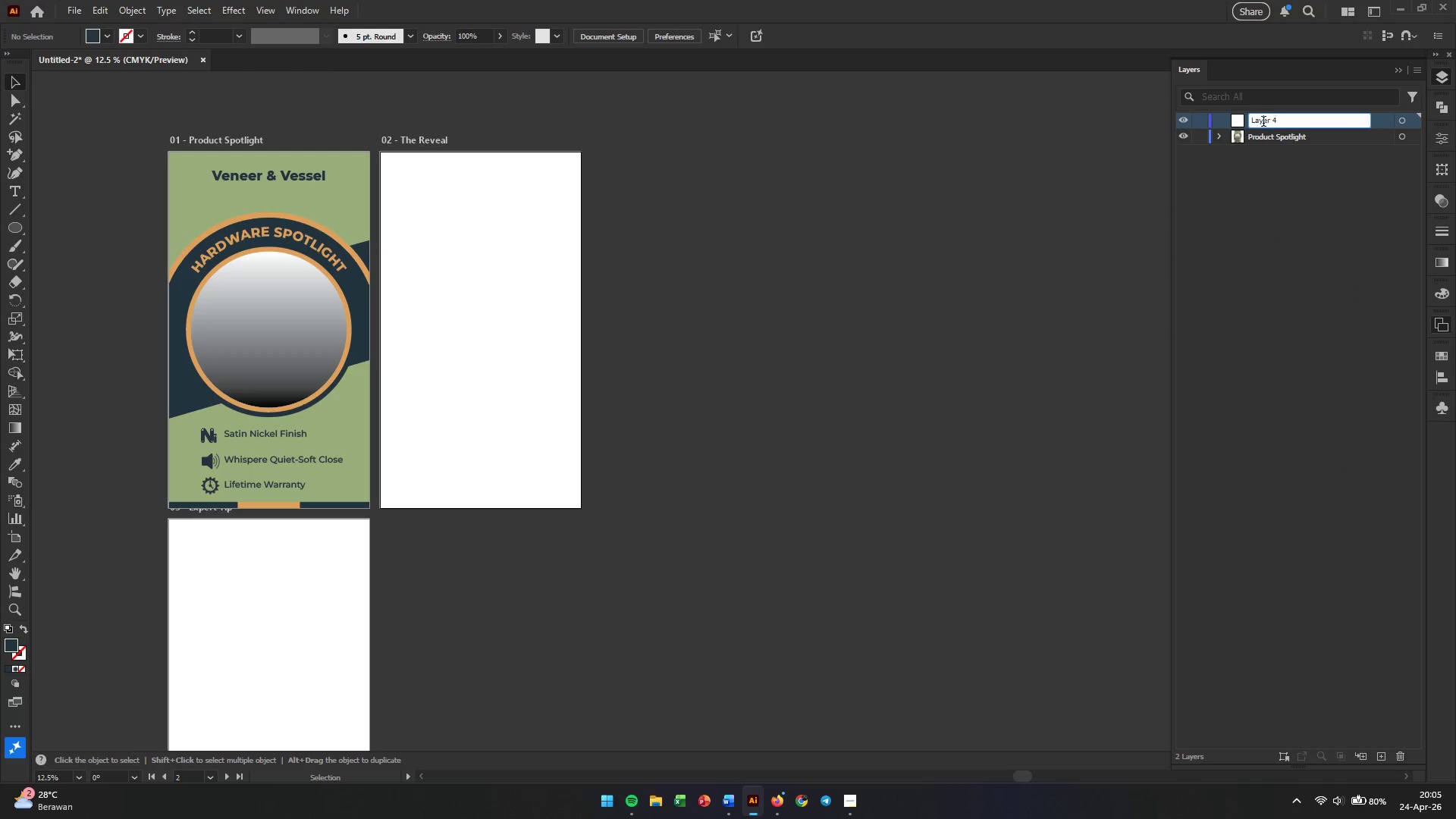 
triple_click([1263, 123])
 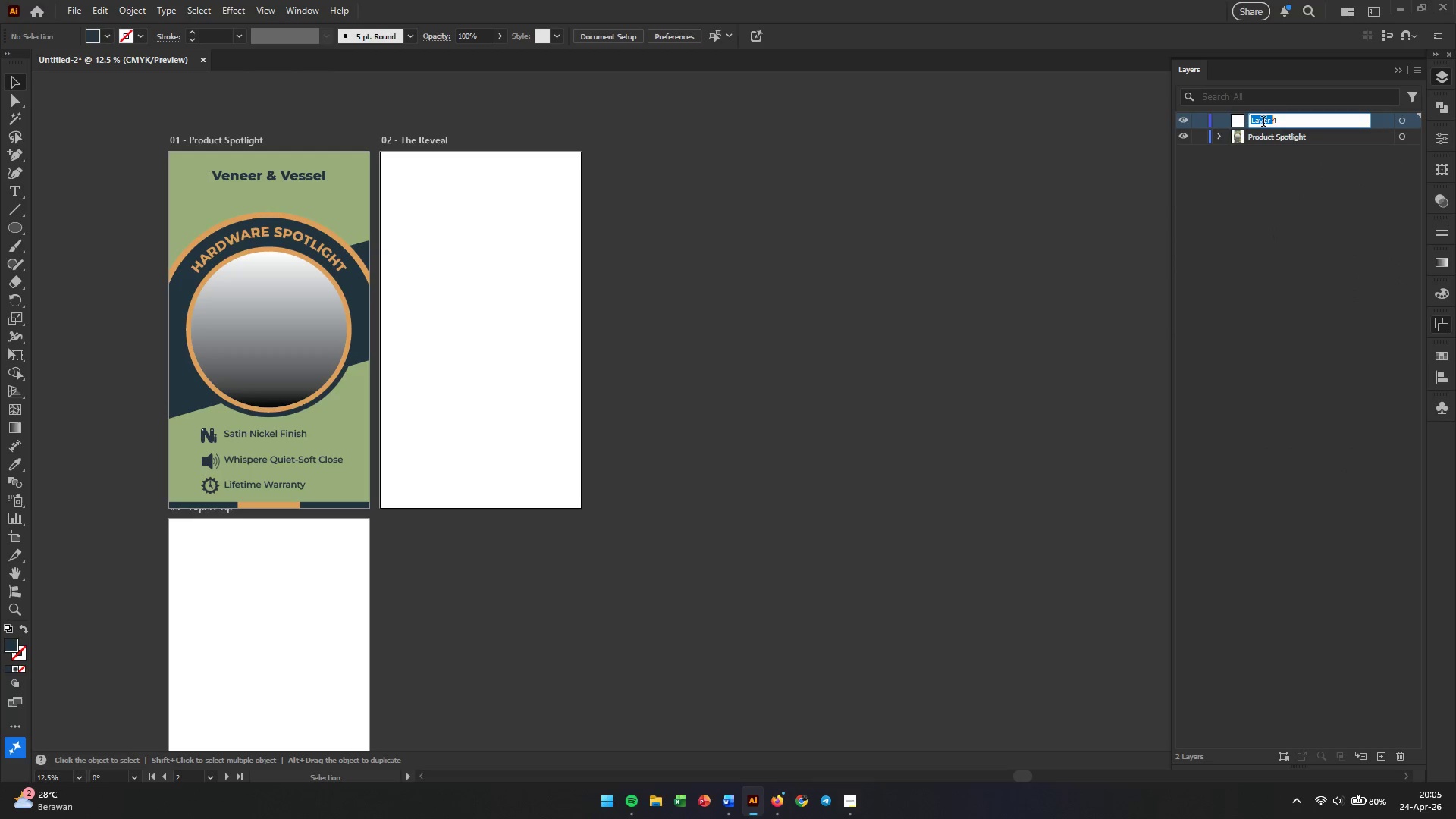 
triple_click([1263, 123])
 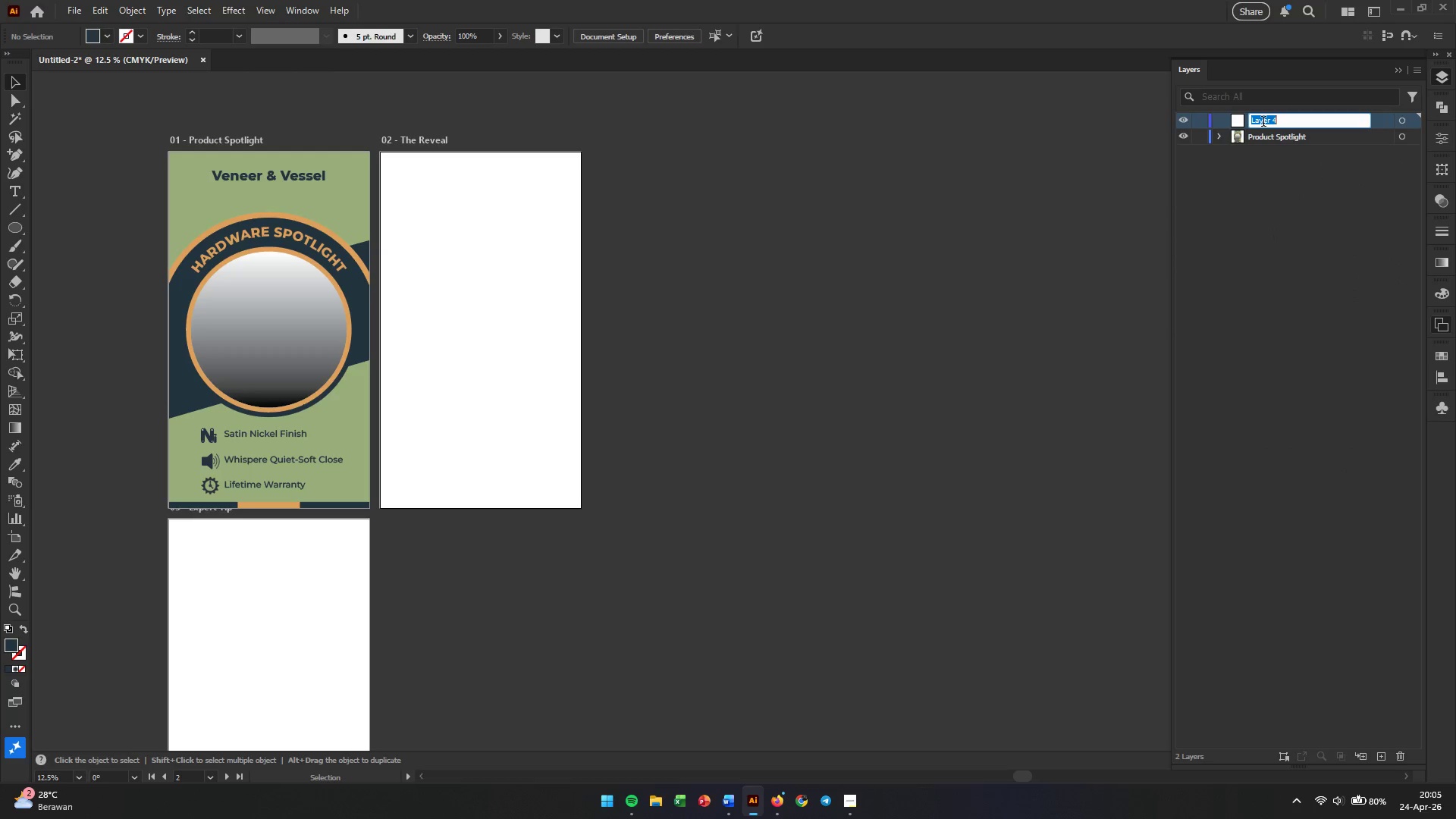 
right_click([1263, 123])
 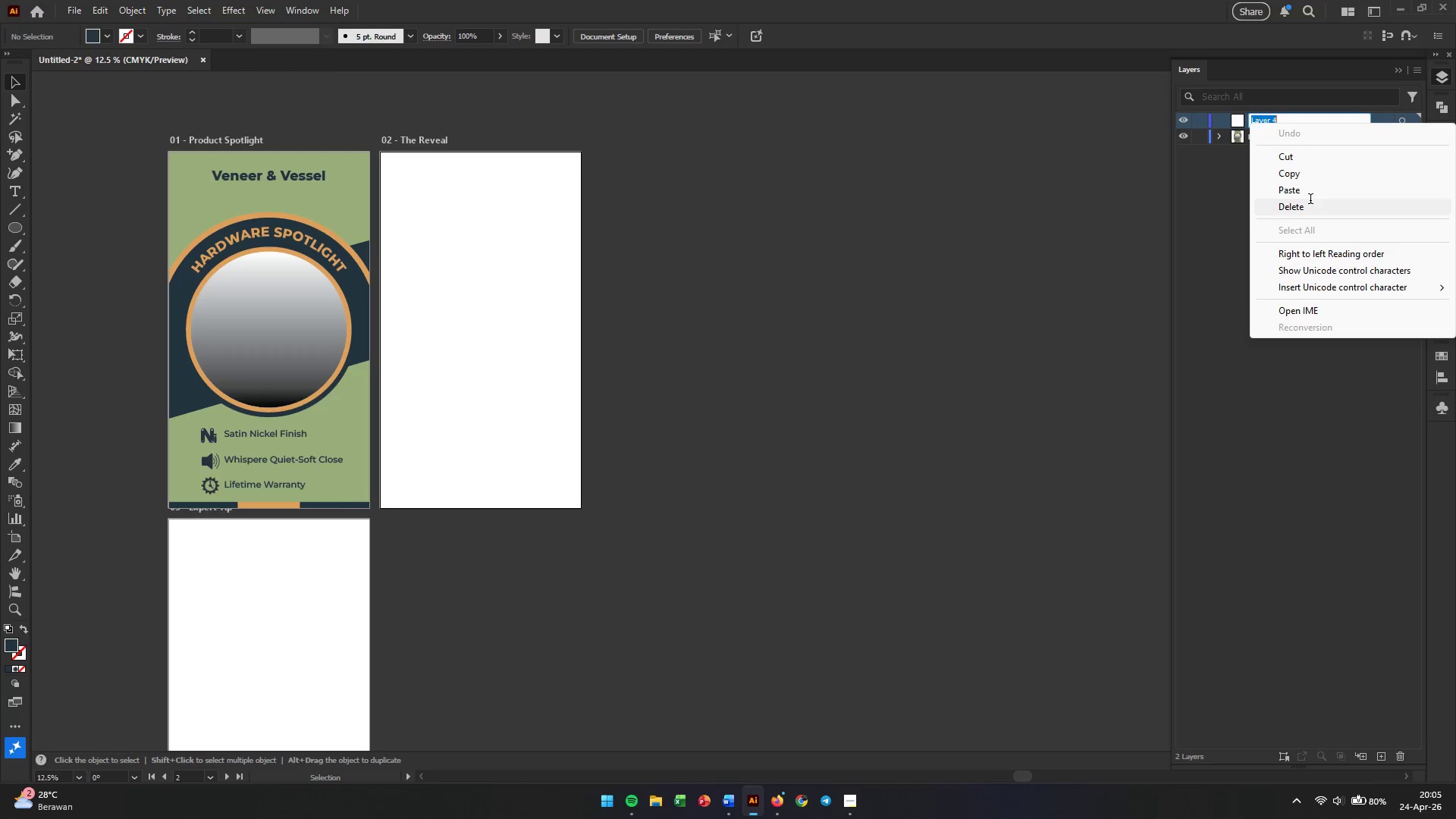 
left_click([1312, 193])
 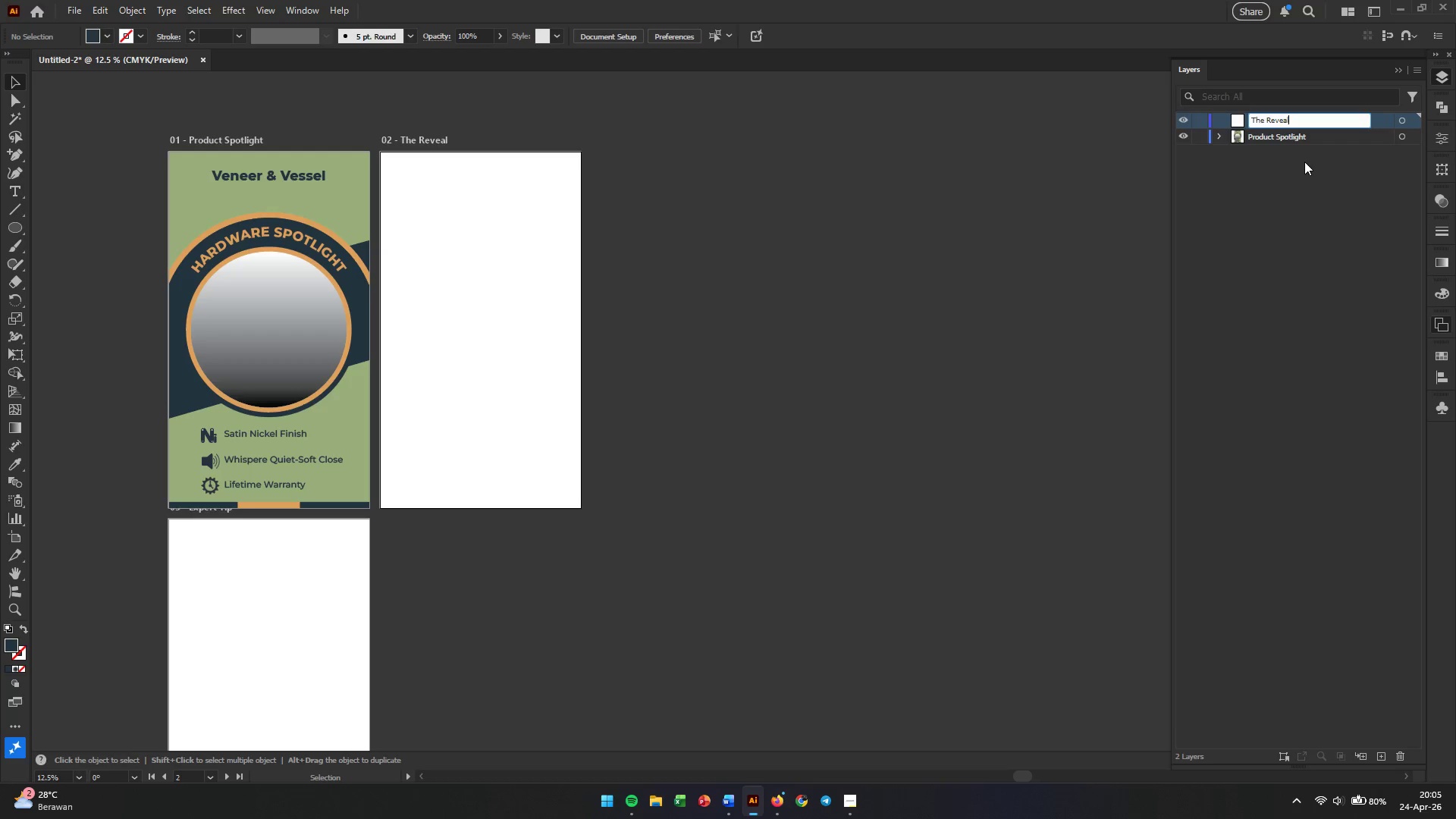 
left_click([1069, 227])
 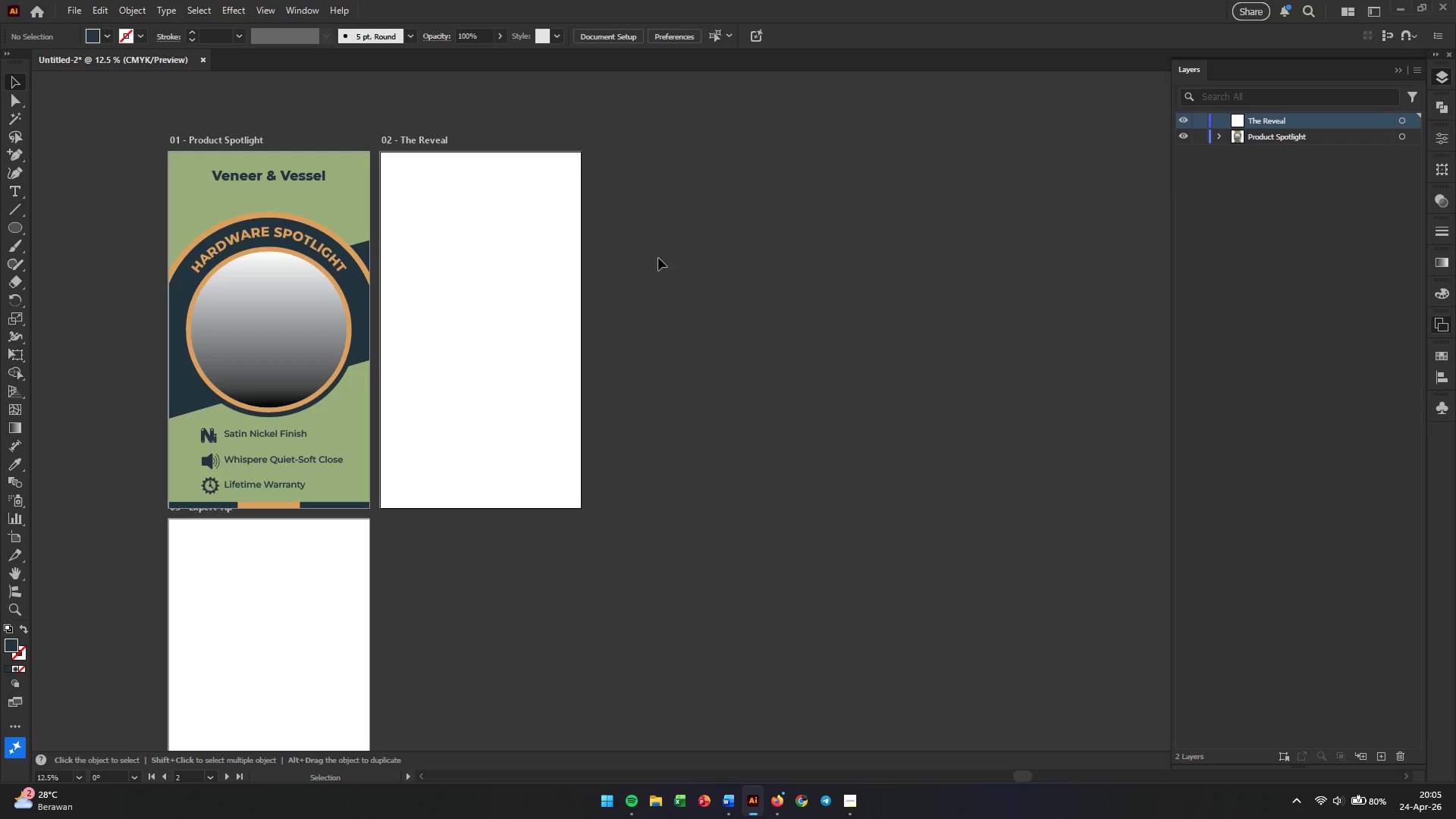 
left_click([480, 294])
 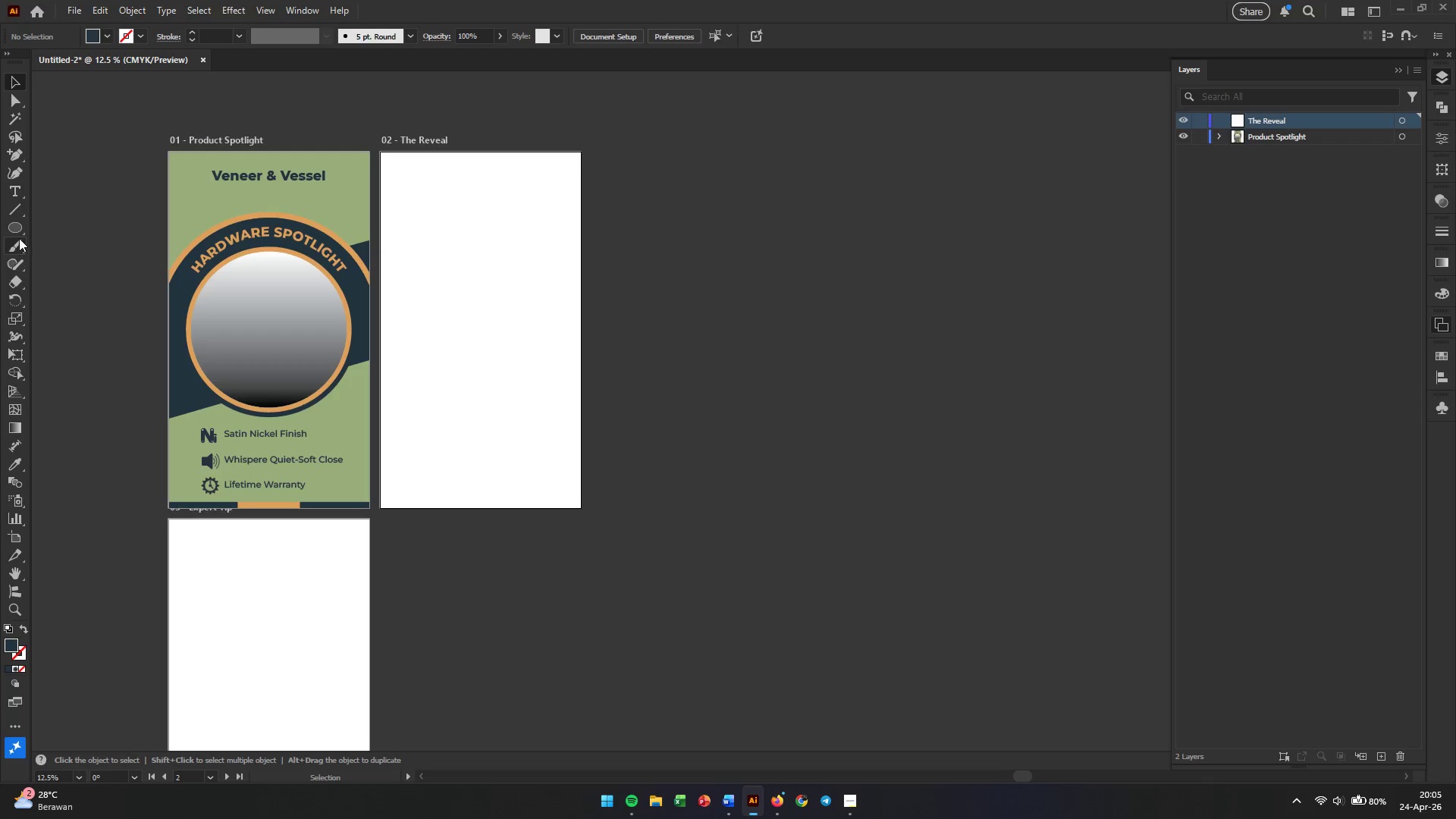 
right_click([16, 228])
 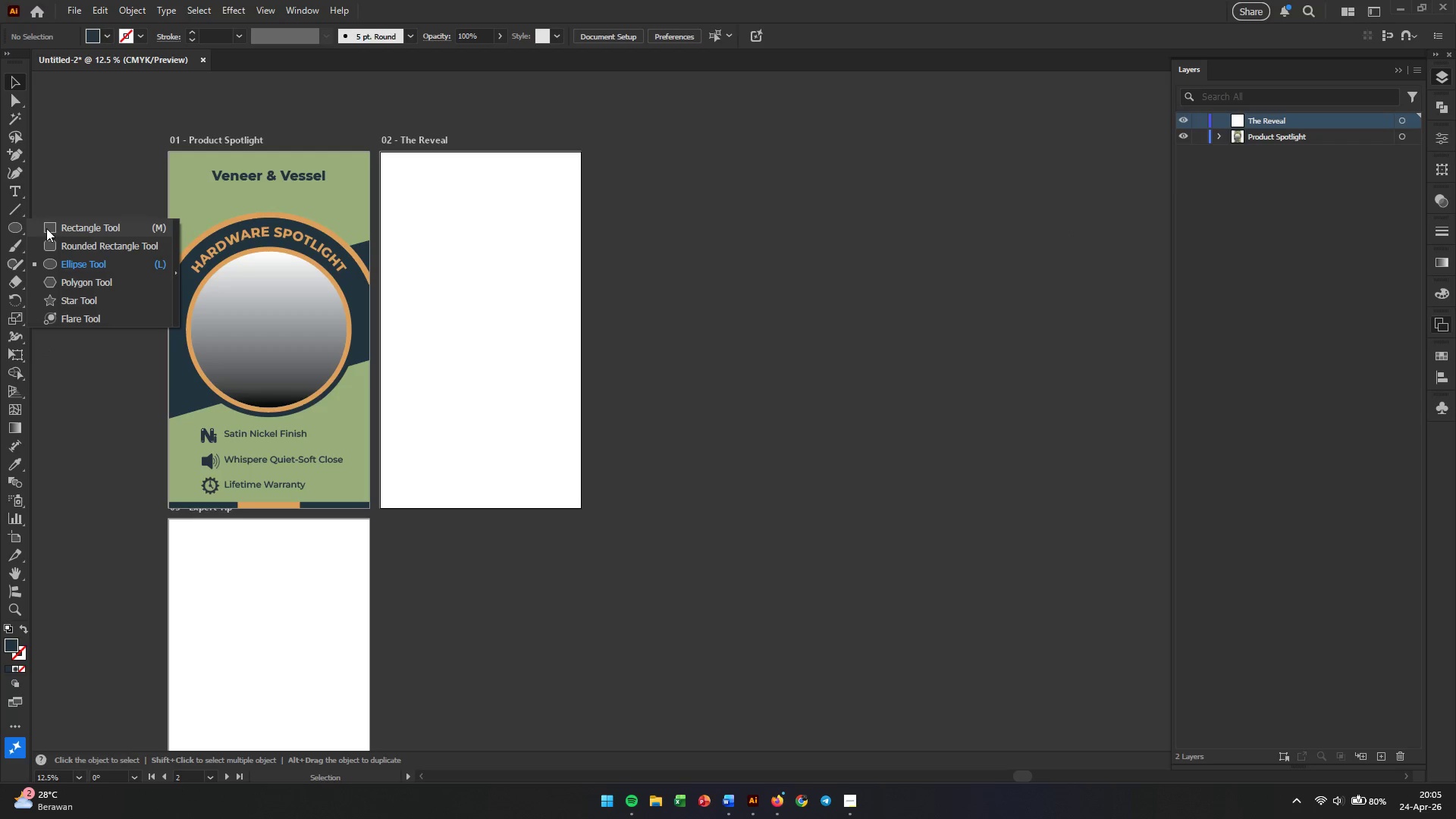 
left_click([49, 228])
 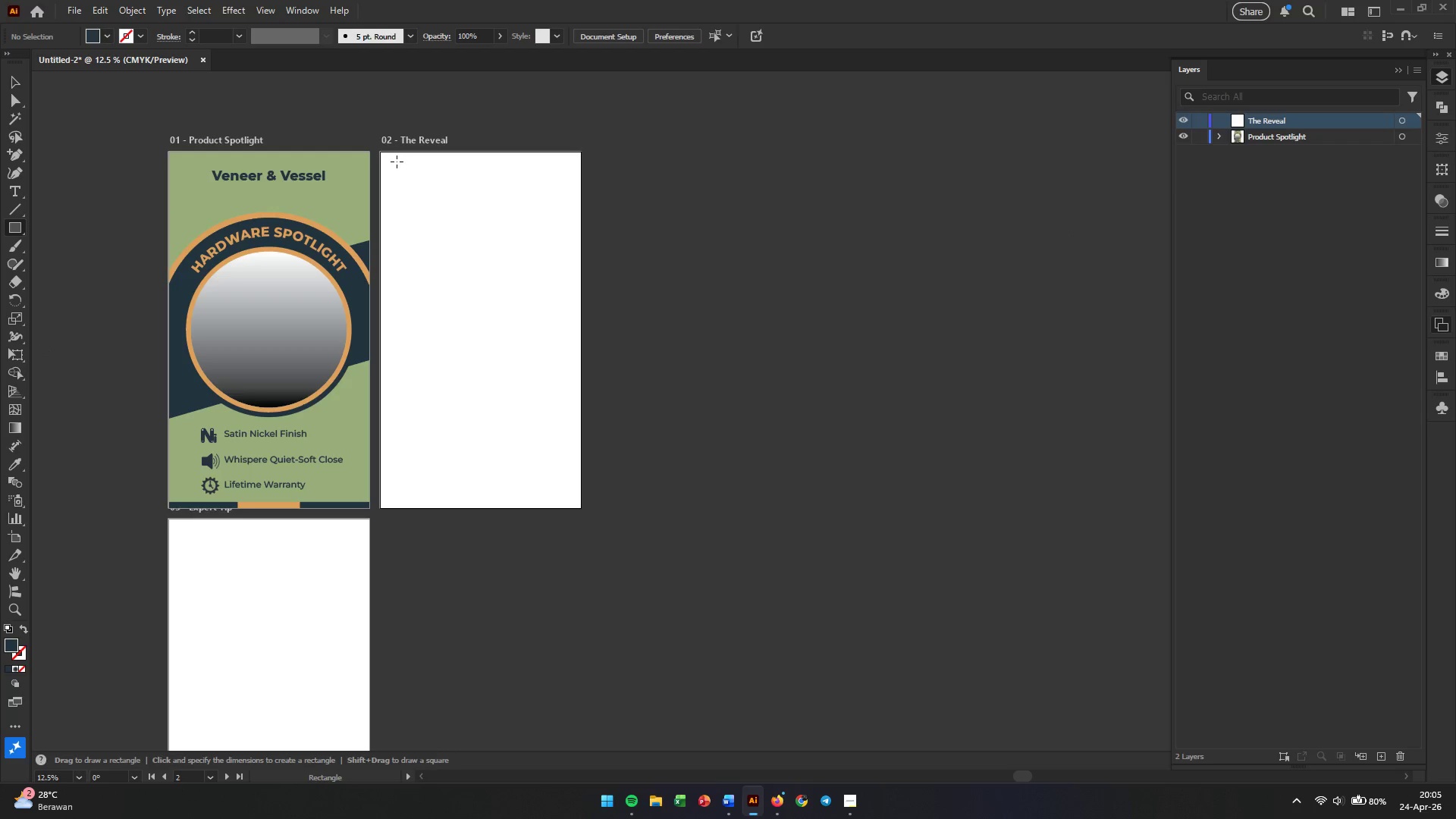 
left_click_drag(start_coordinate=[397, 162], to_coordinate=[568, 497])
 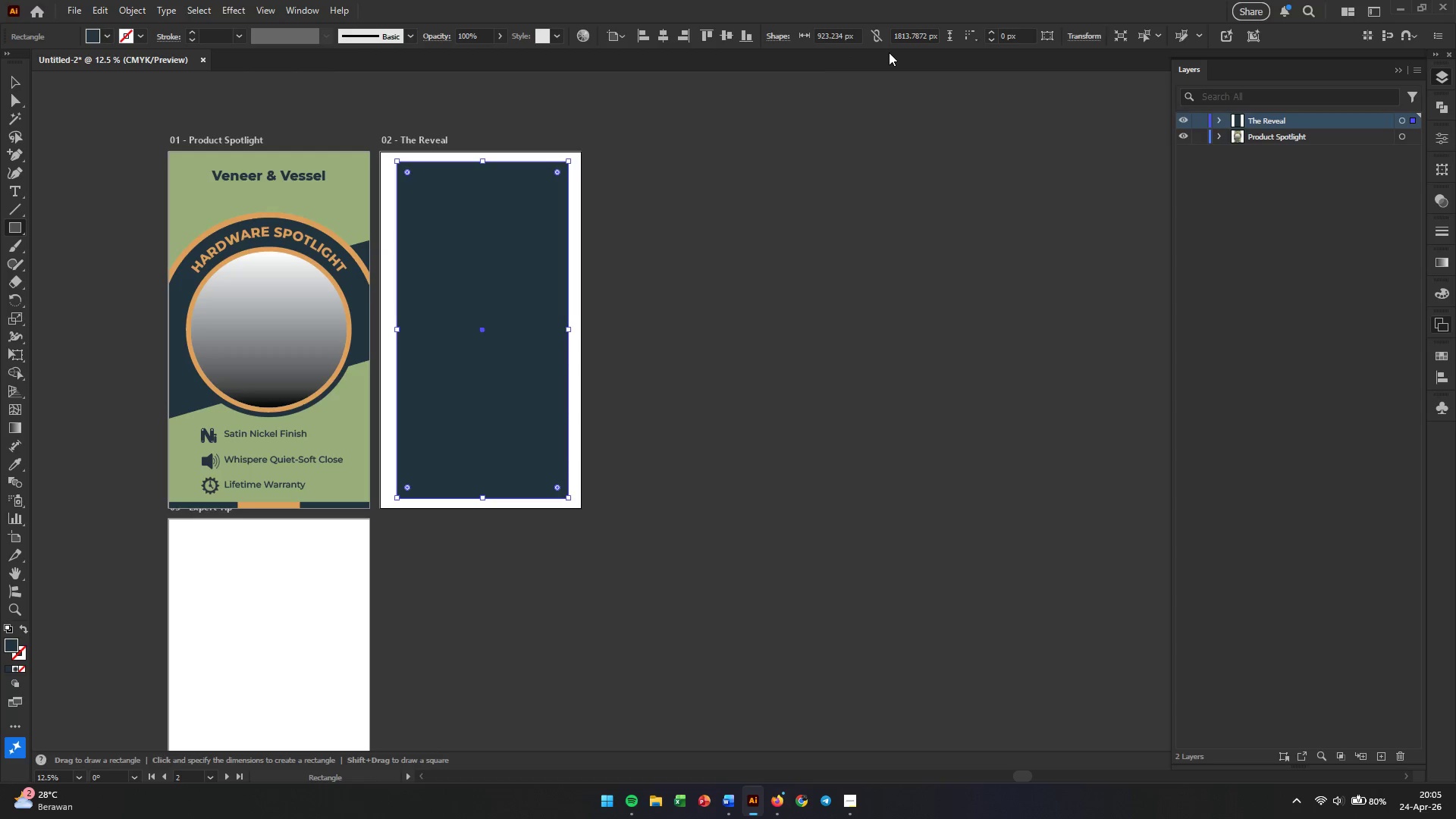 
double_click([840, 38])
 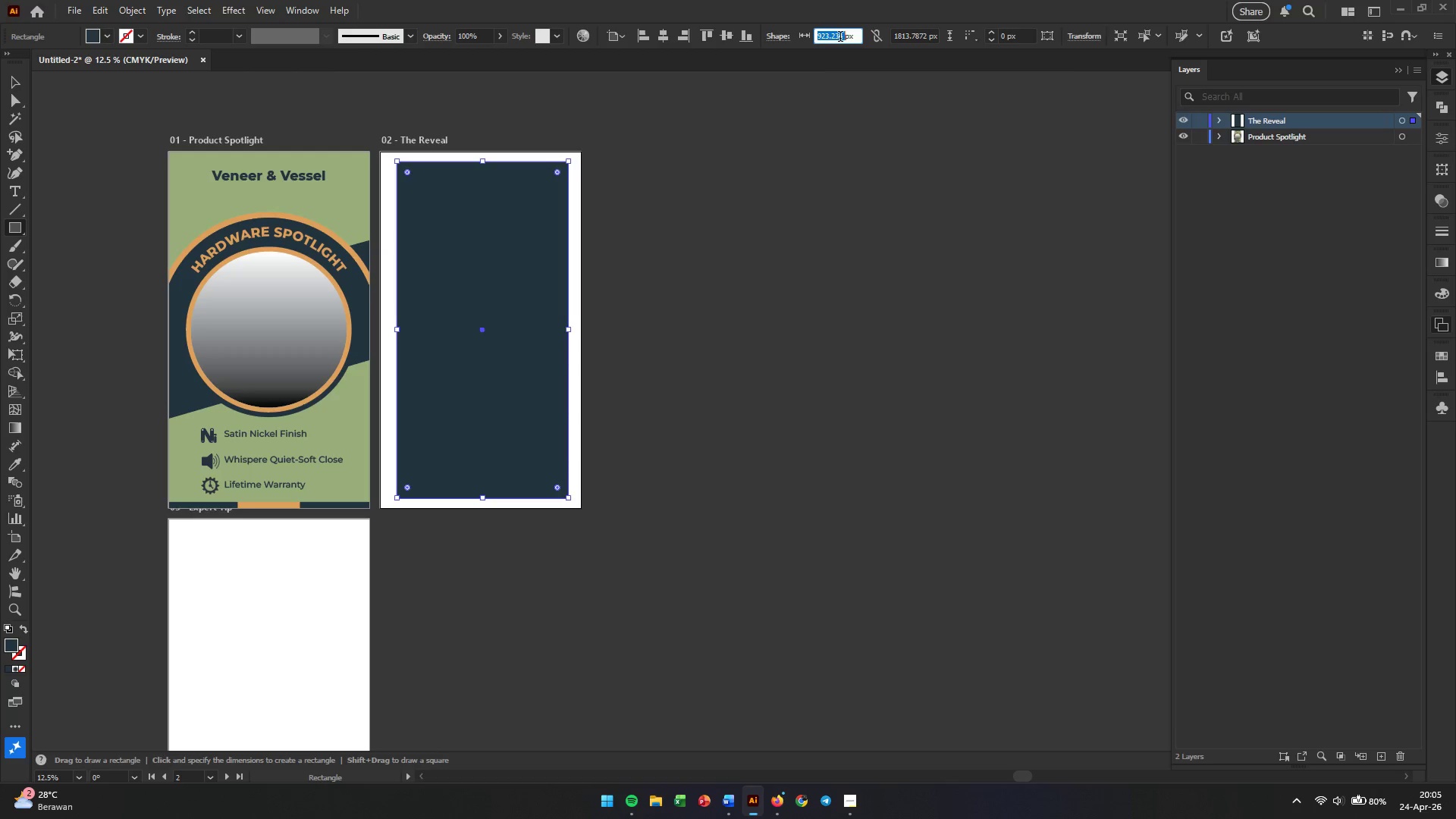 
triple_click([840, 38])
 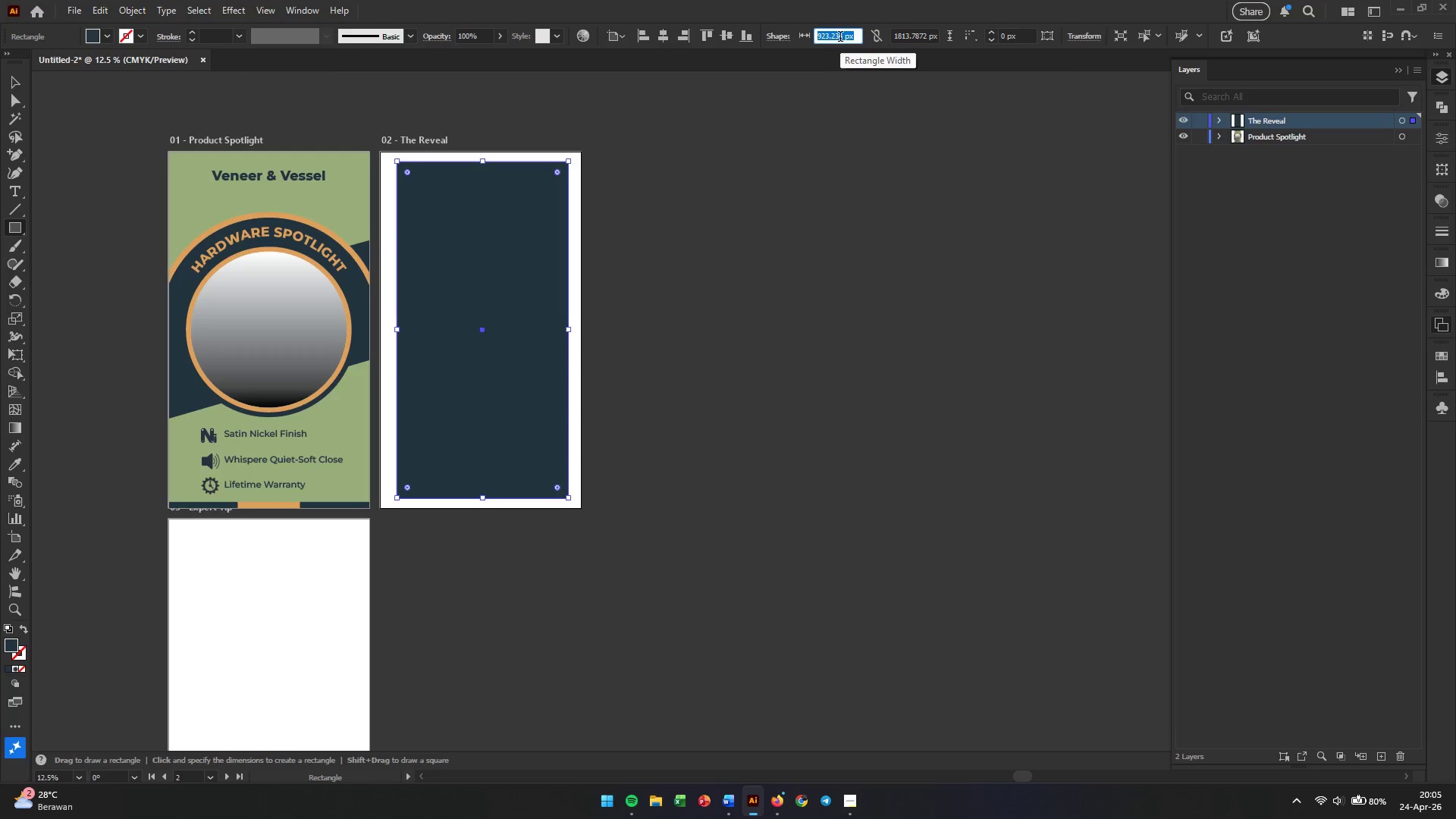 
key(Numpad1)
 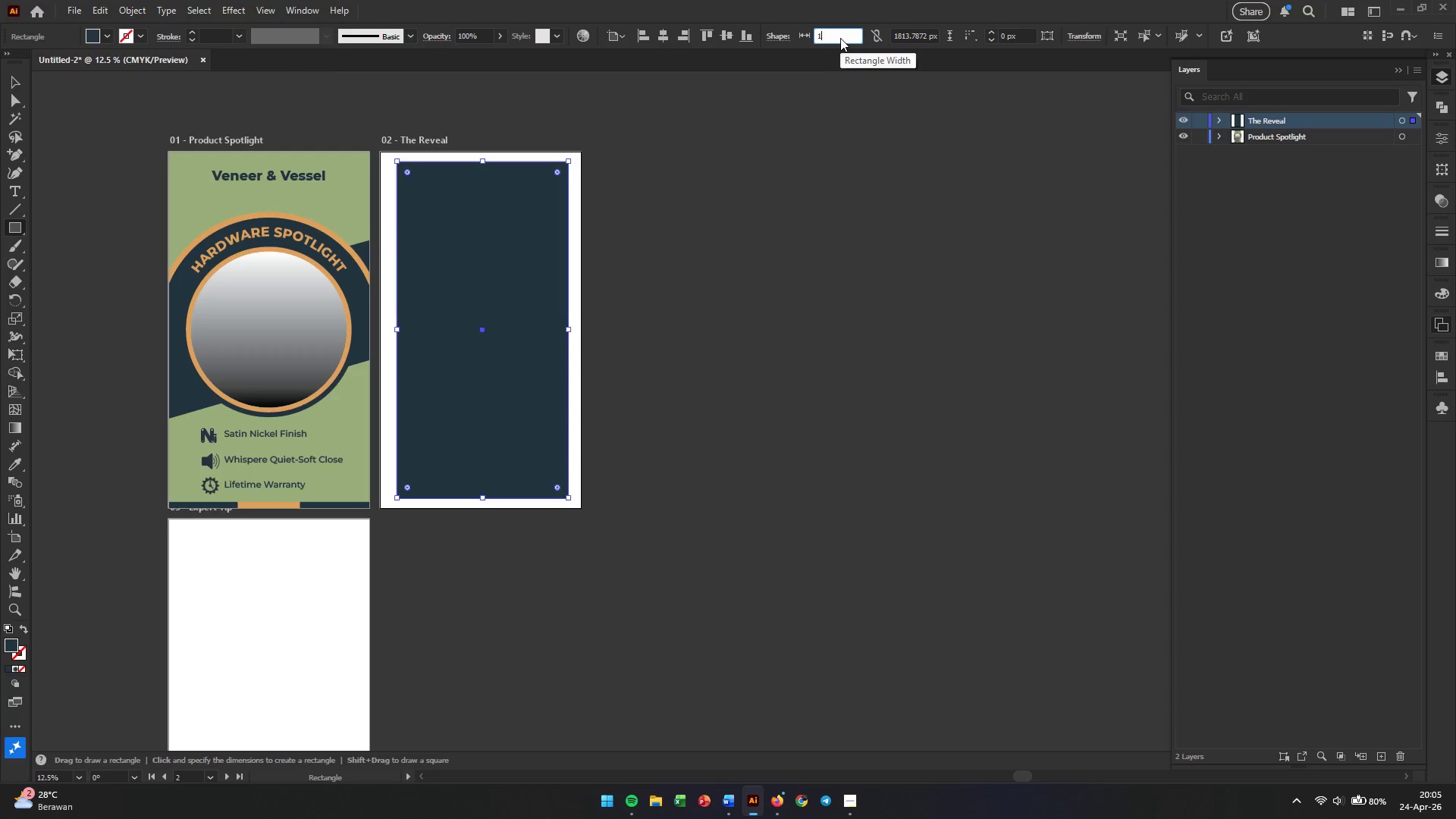 
key(Numpad0)
 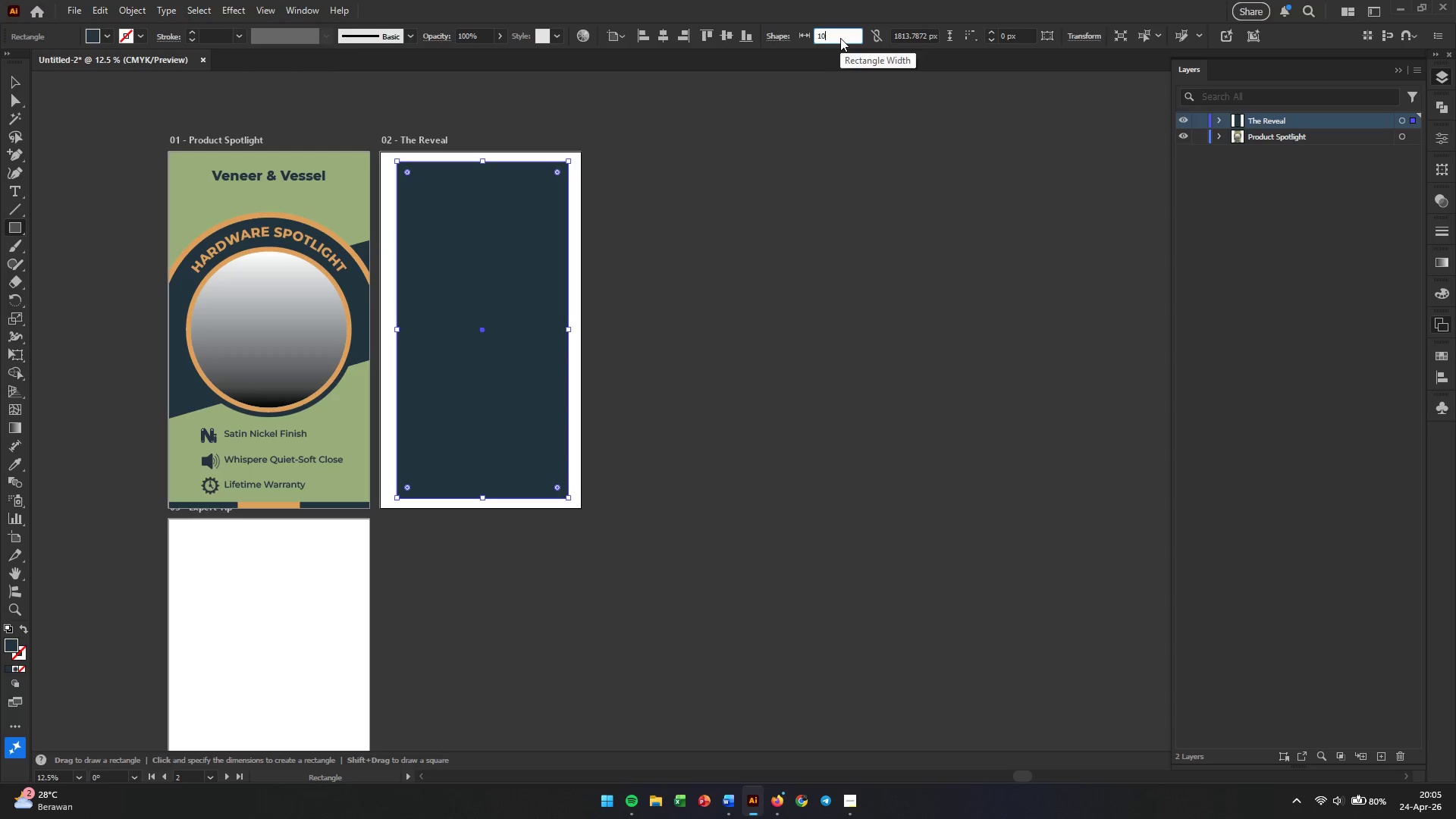 
key(Numpad8)
 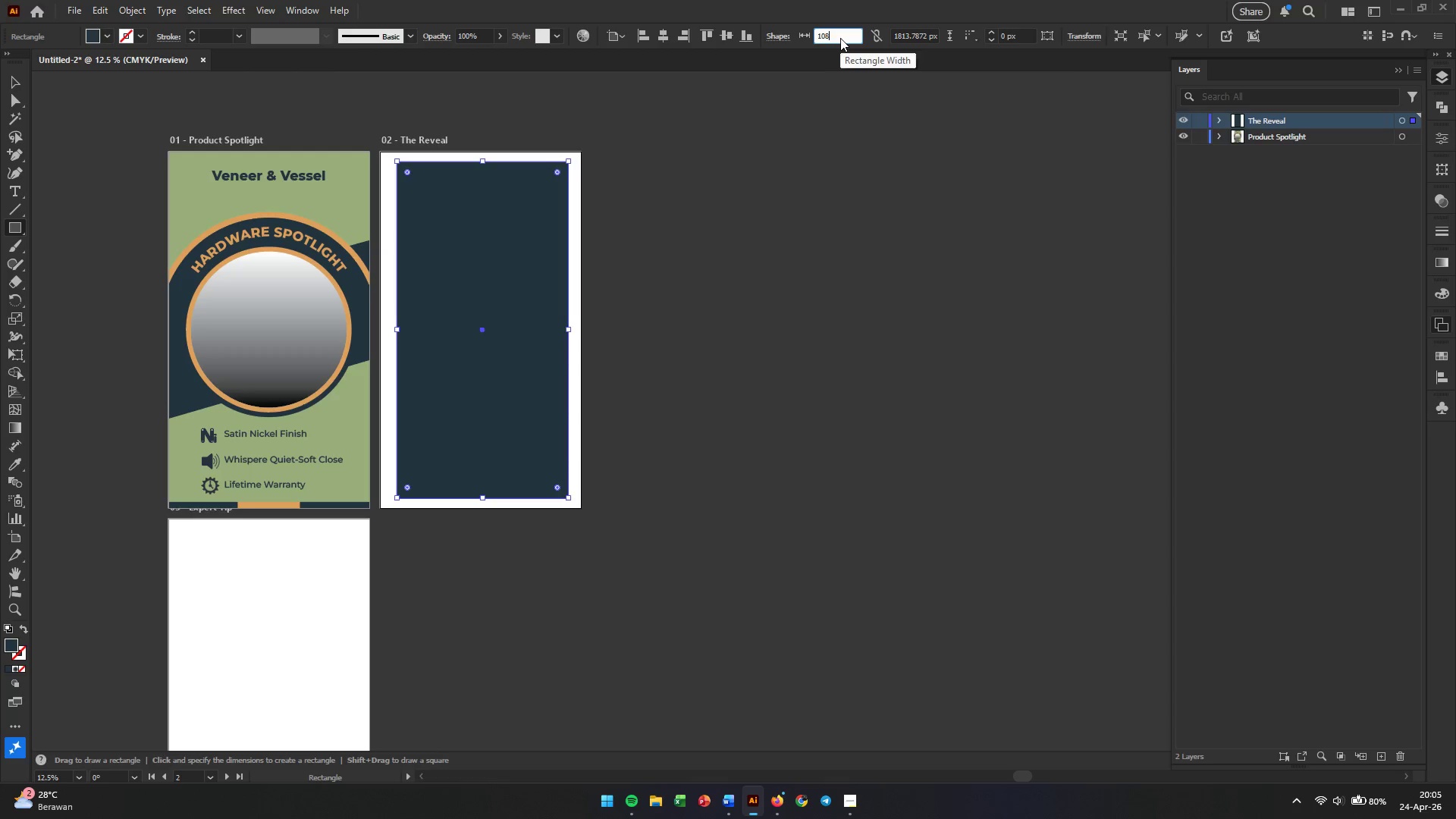 
key(Numpad0)
 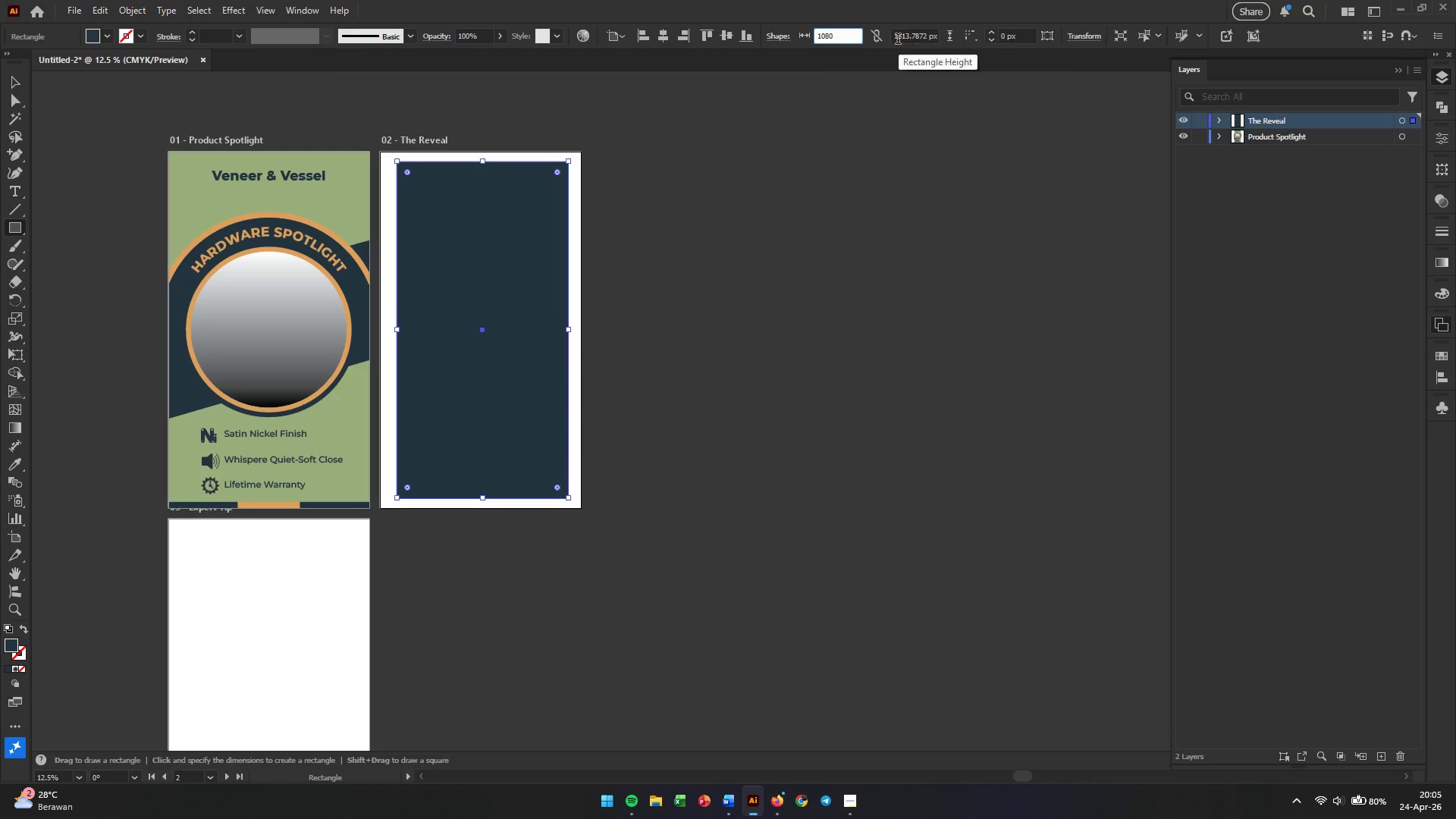 
double_click([908, 37])
 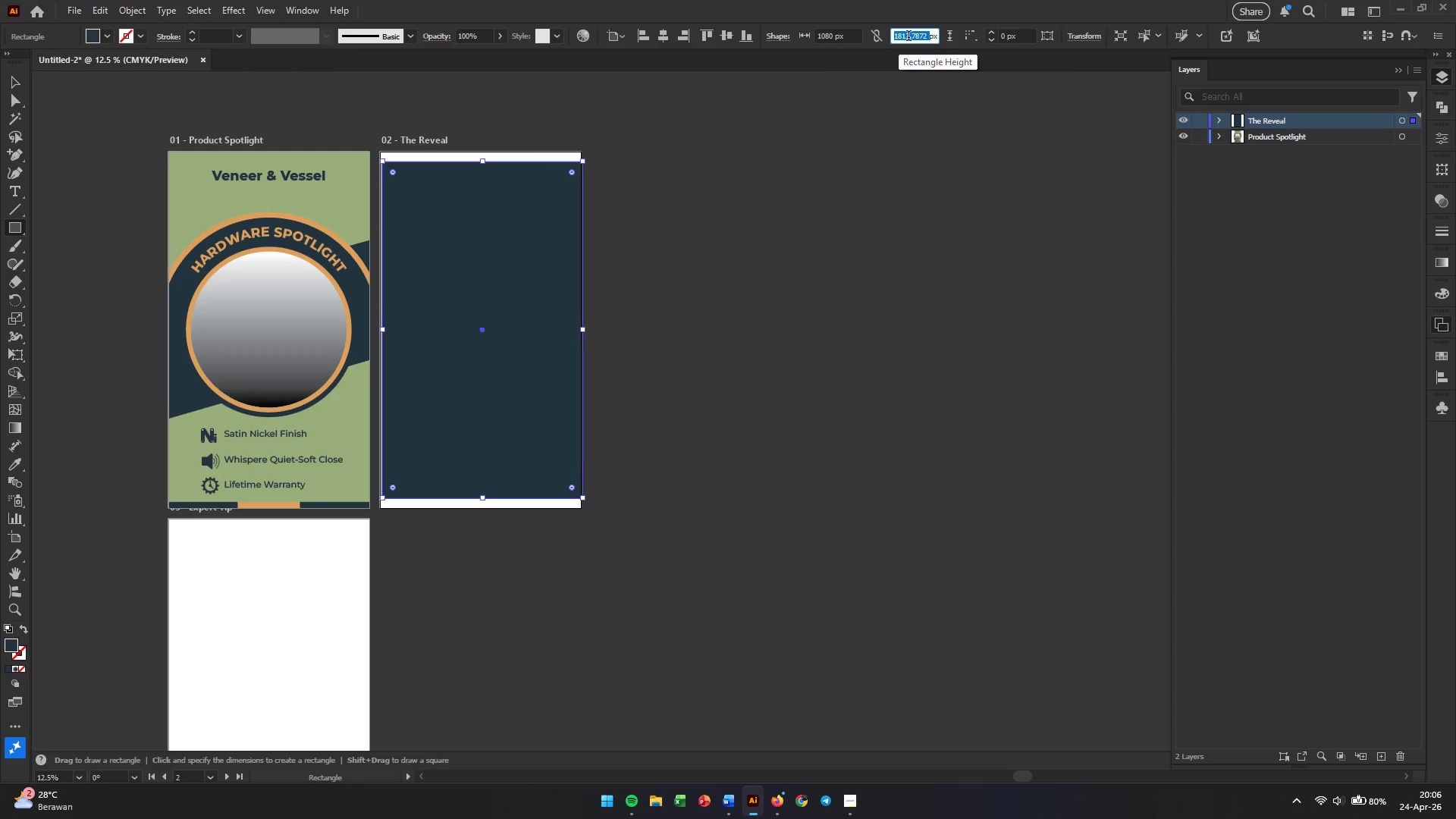 
key(Numpad1)
 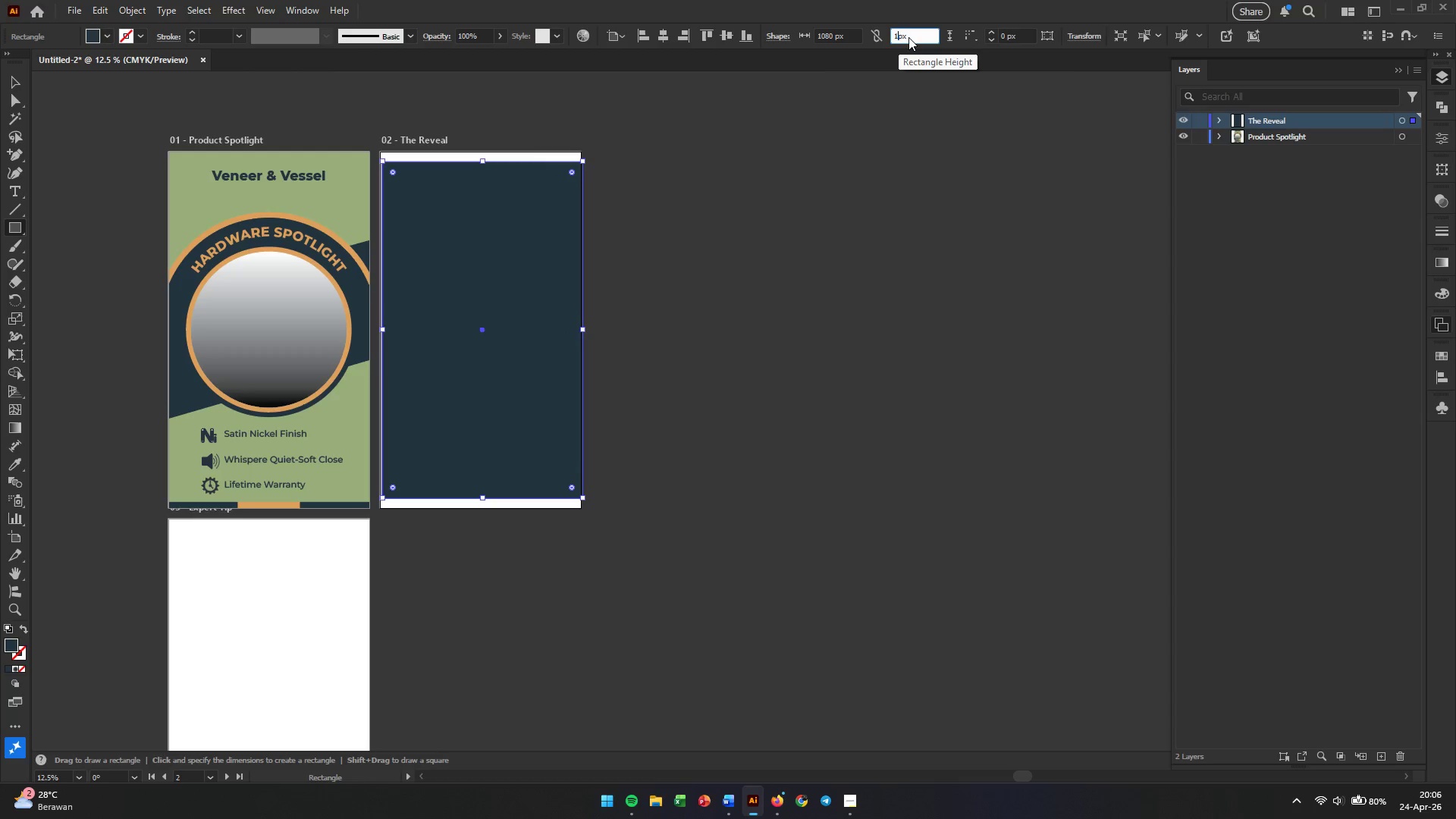 
key(Numpad9)
 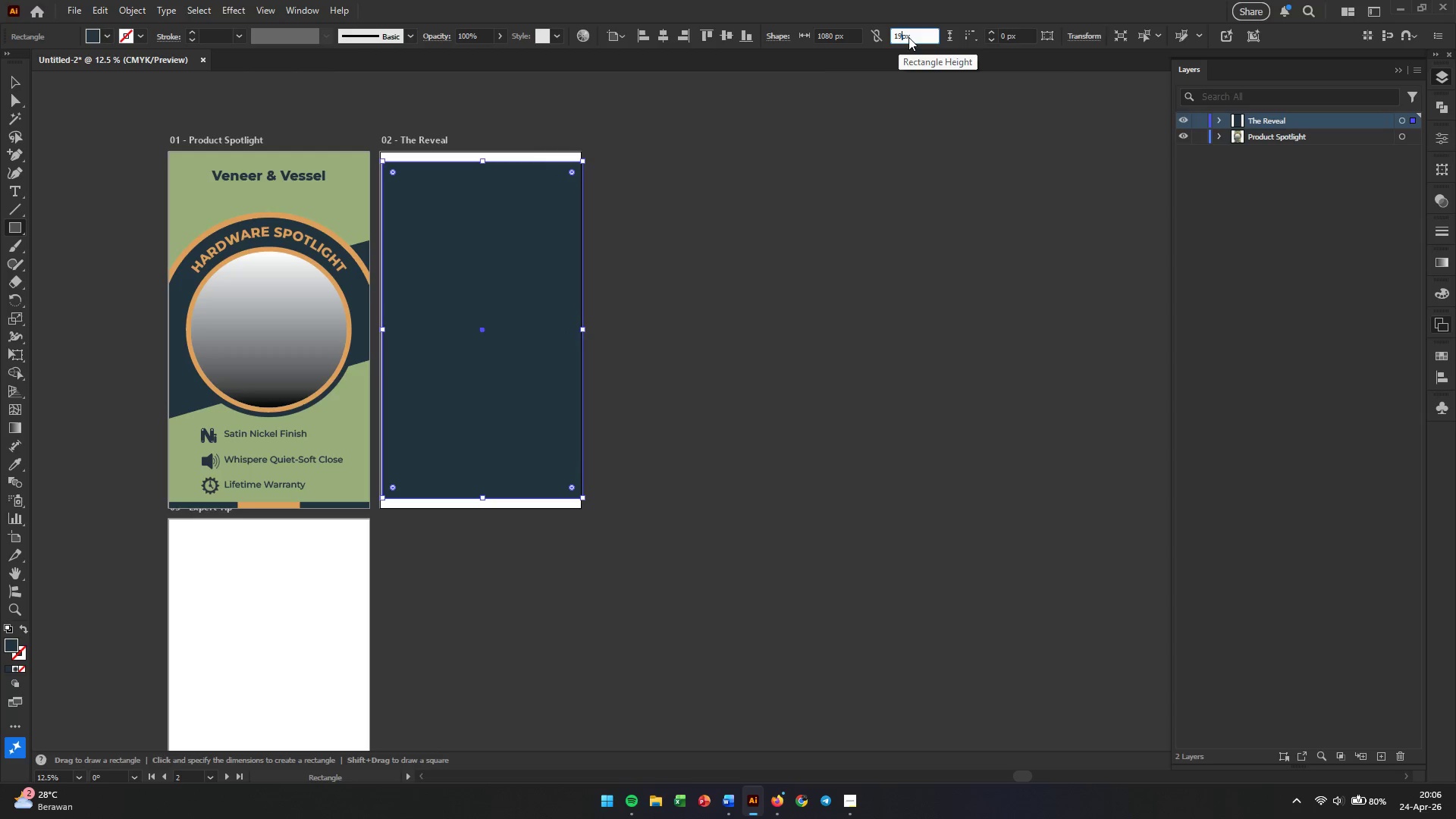 
key(Numpad2)
 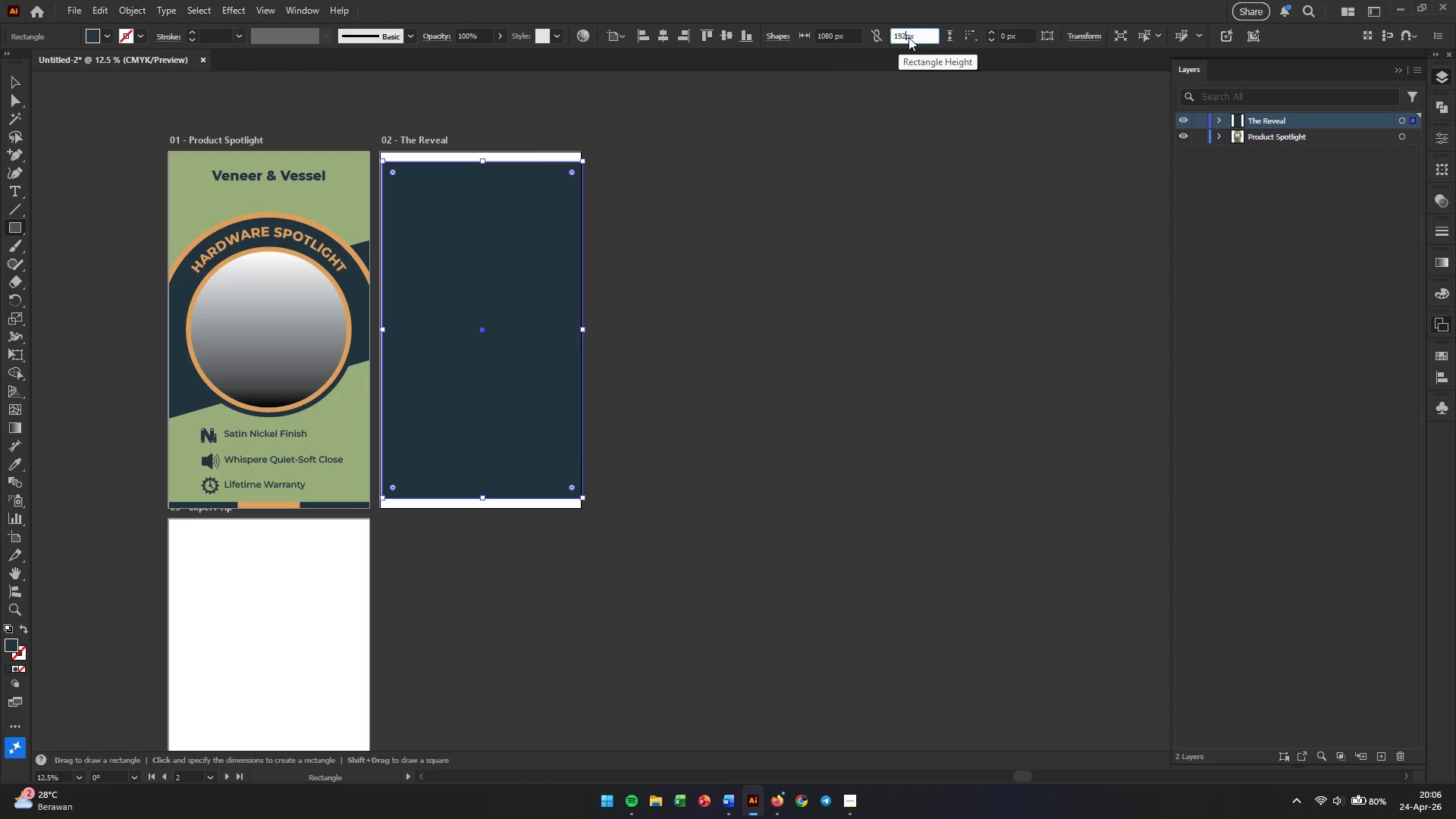 
key(Numpad0)
 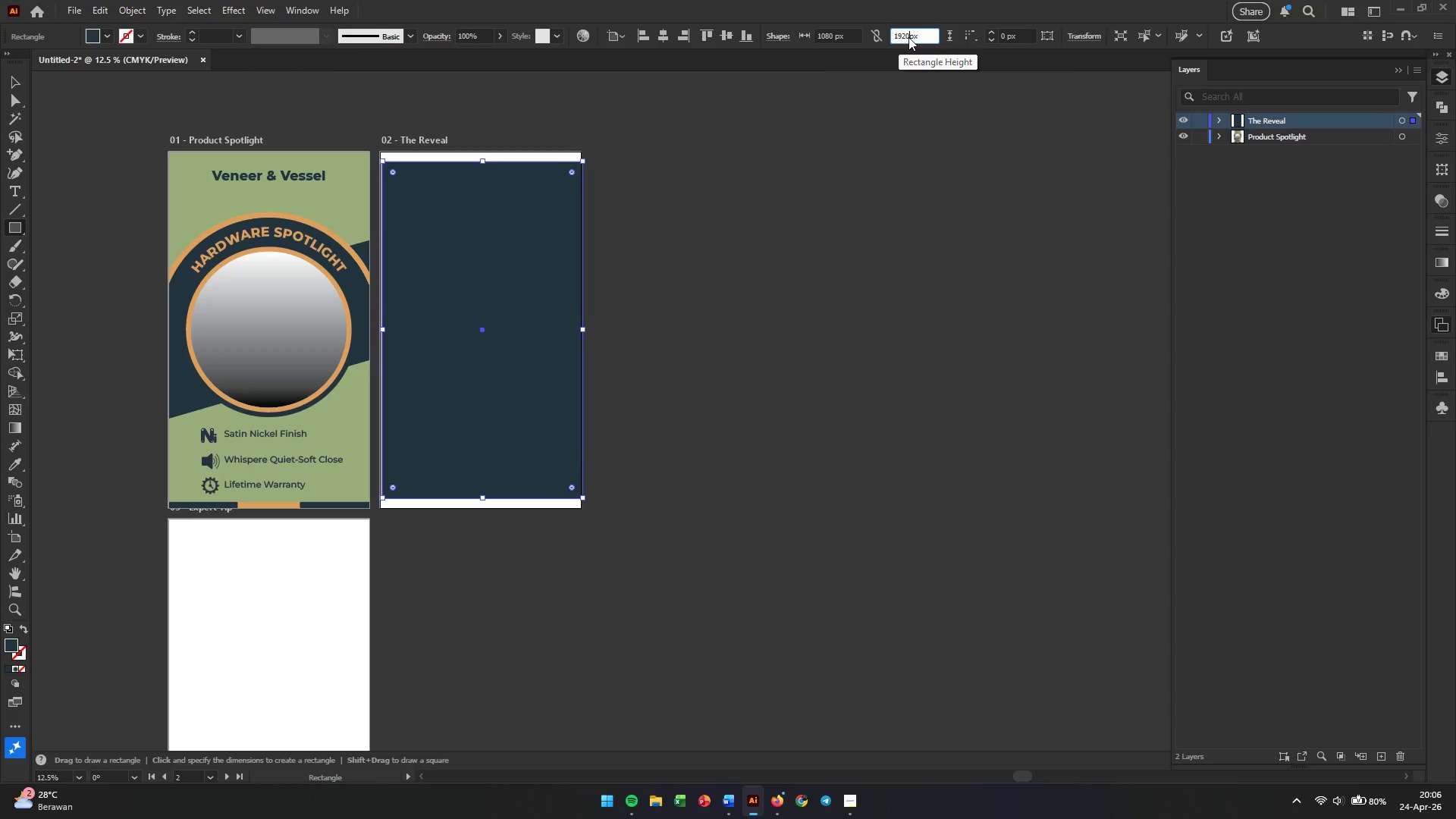 
key(Enter)
 